 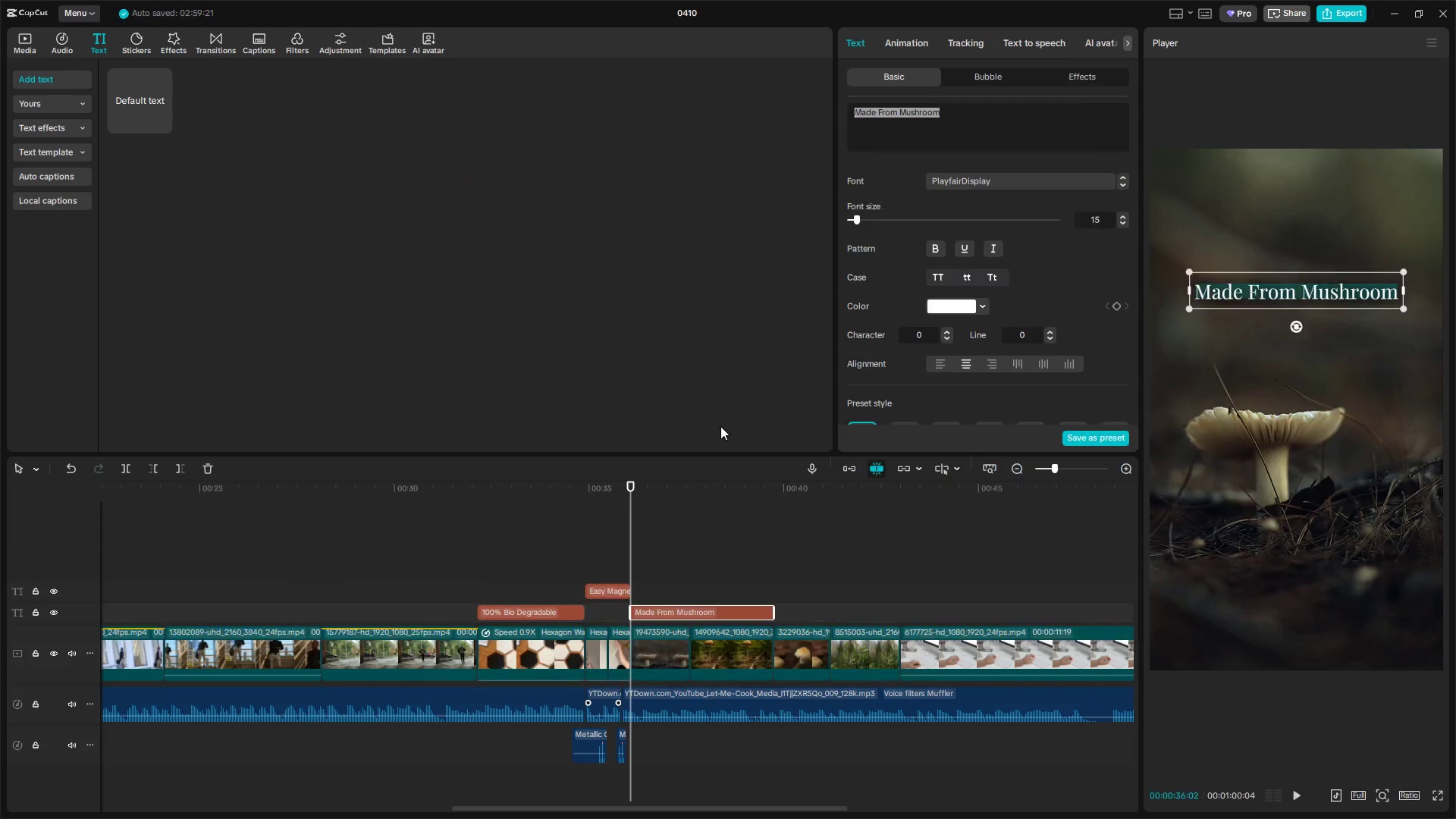 
key(Control+V)
 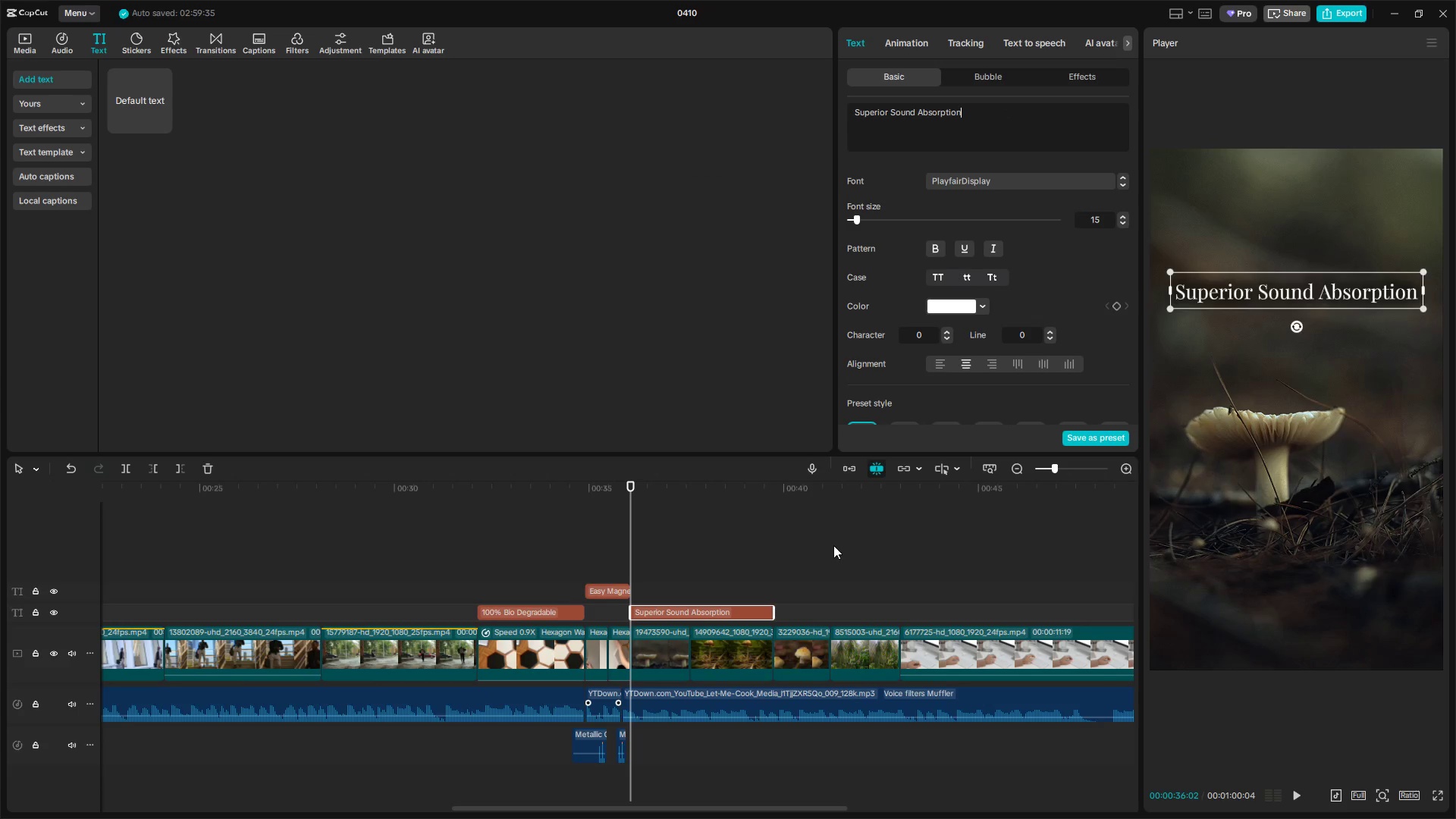 
key(Space)
 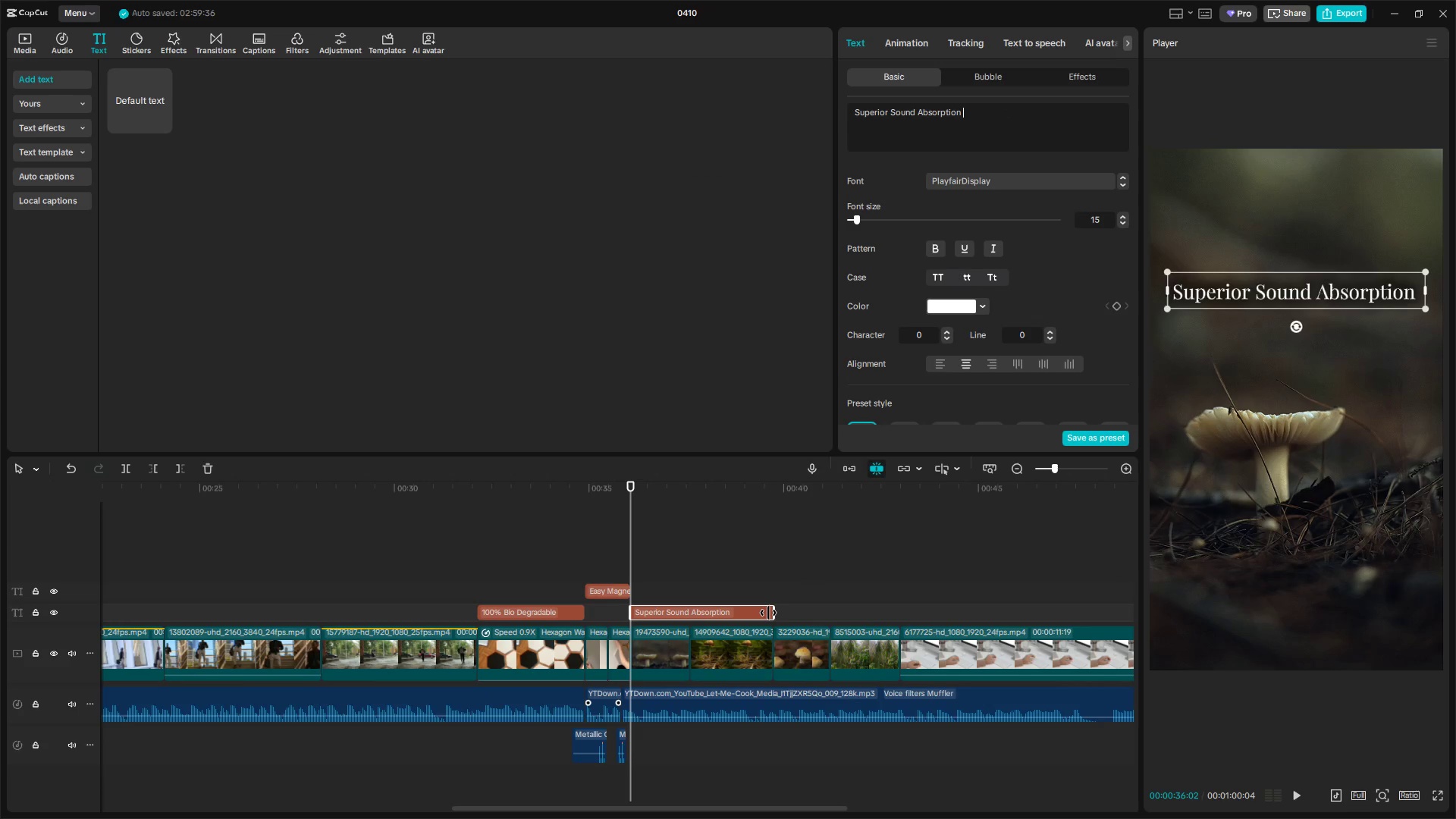 
hold_key(key=ControlLeft, duration=0.77)
scroll: coordinate [779, 622], scroll_direction: down, amount: 8.0
 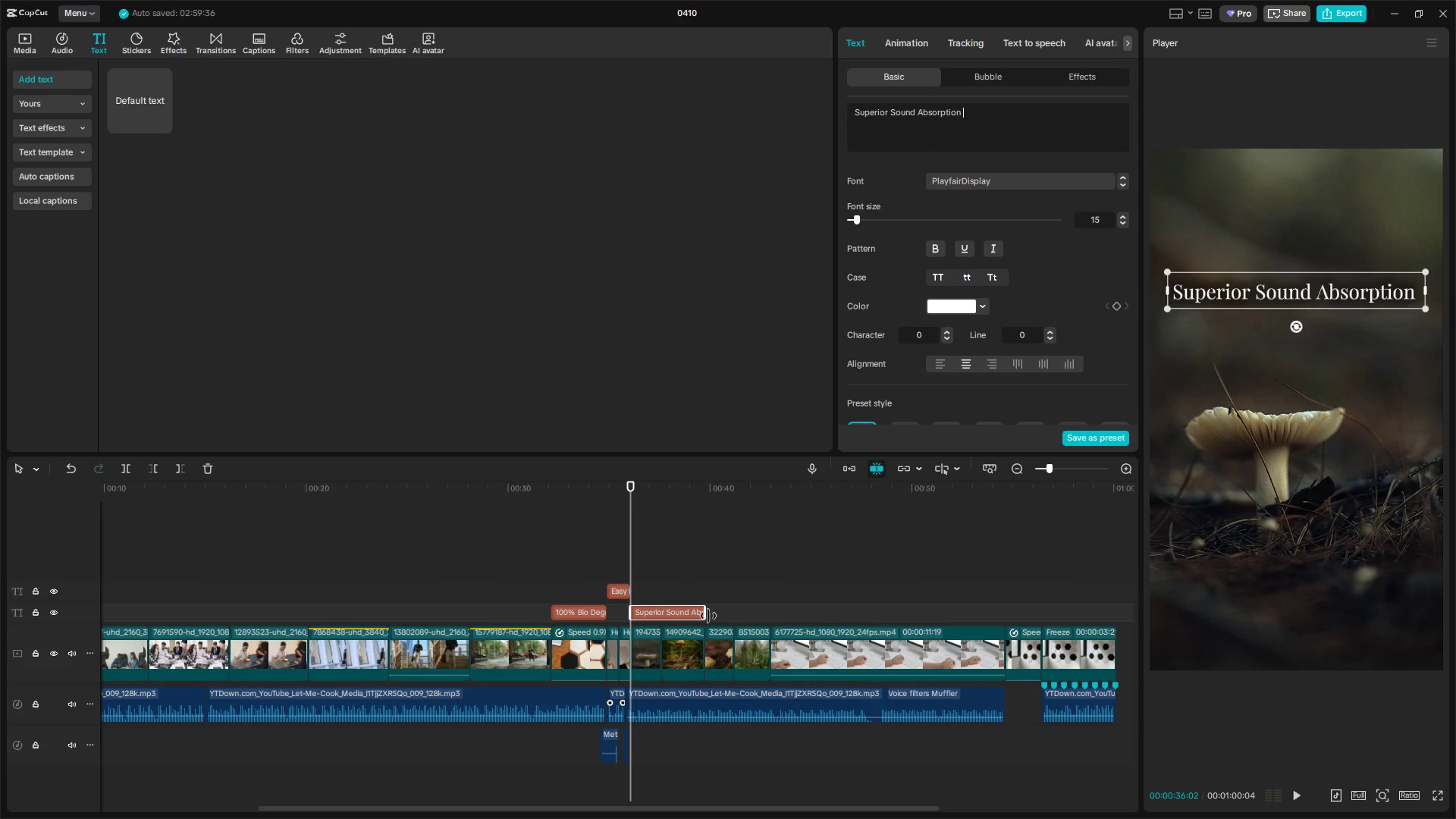 
left_click_drag(start_coordinate=[705, 616], to_coordinate=[767, 623])
 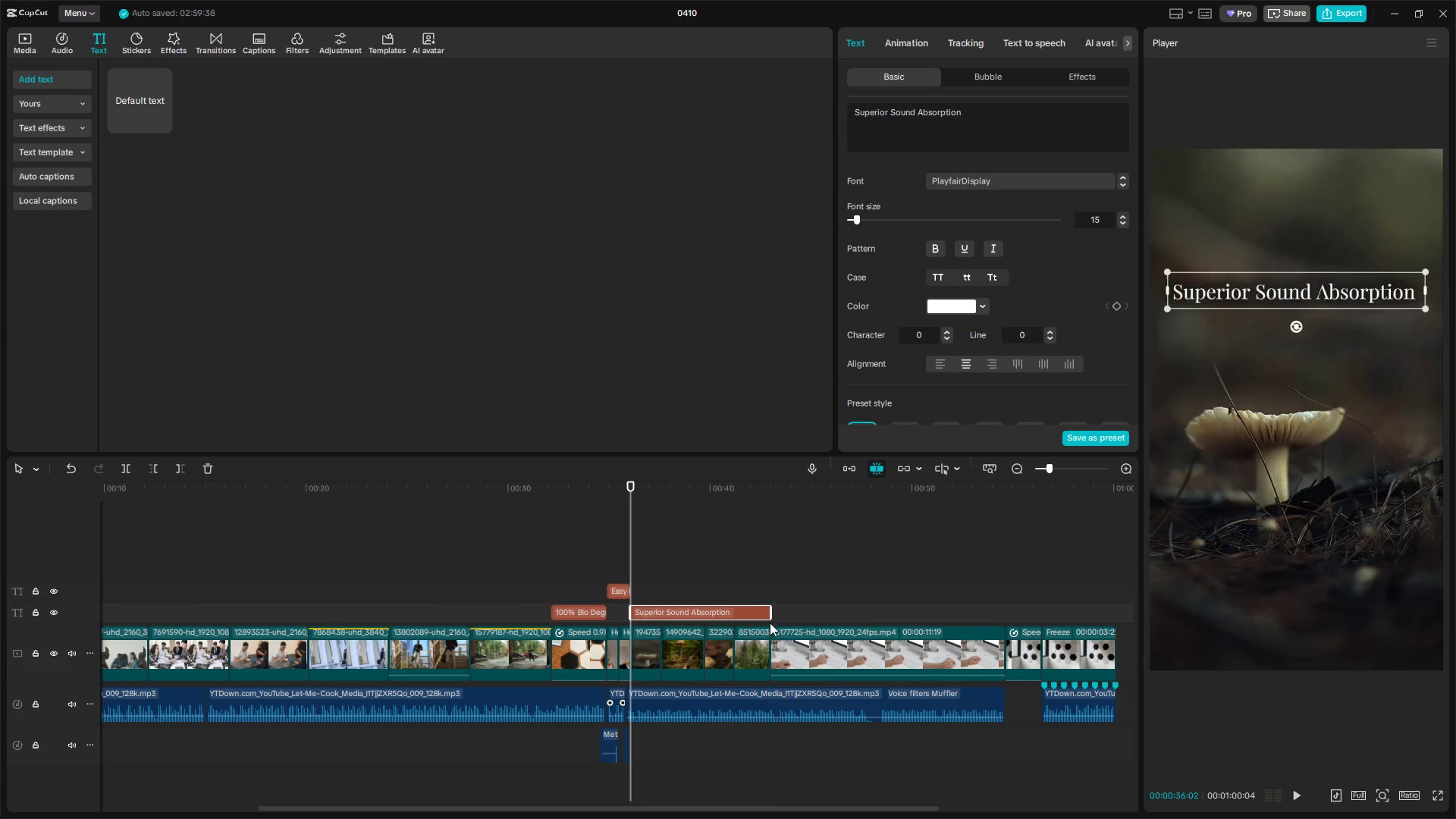 
key(Space)
 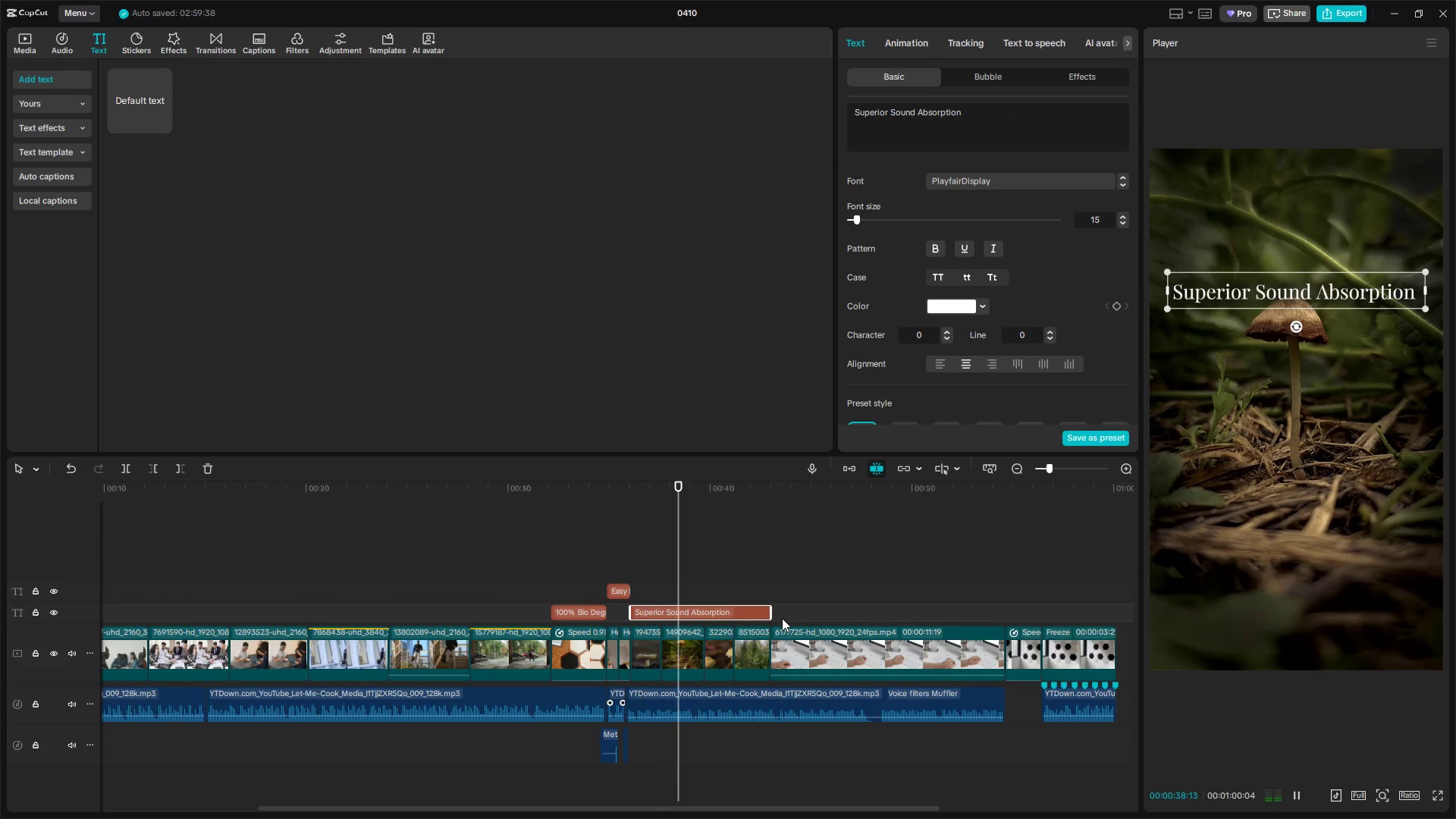 
key(Control+C)
 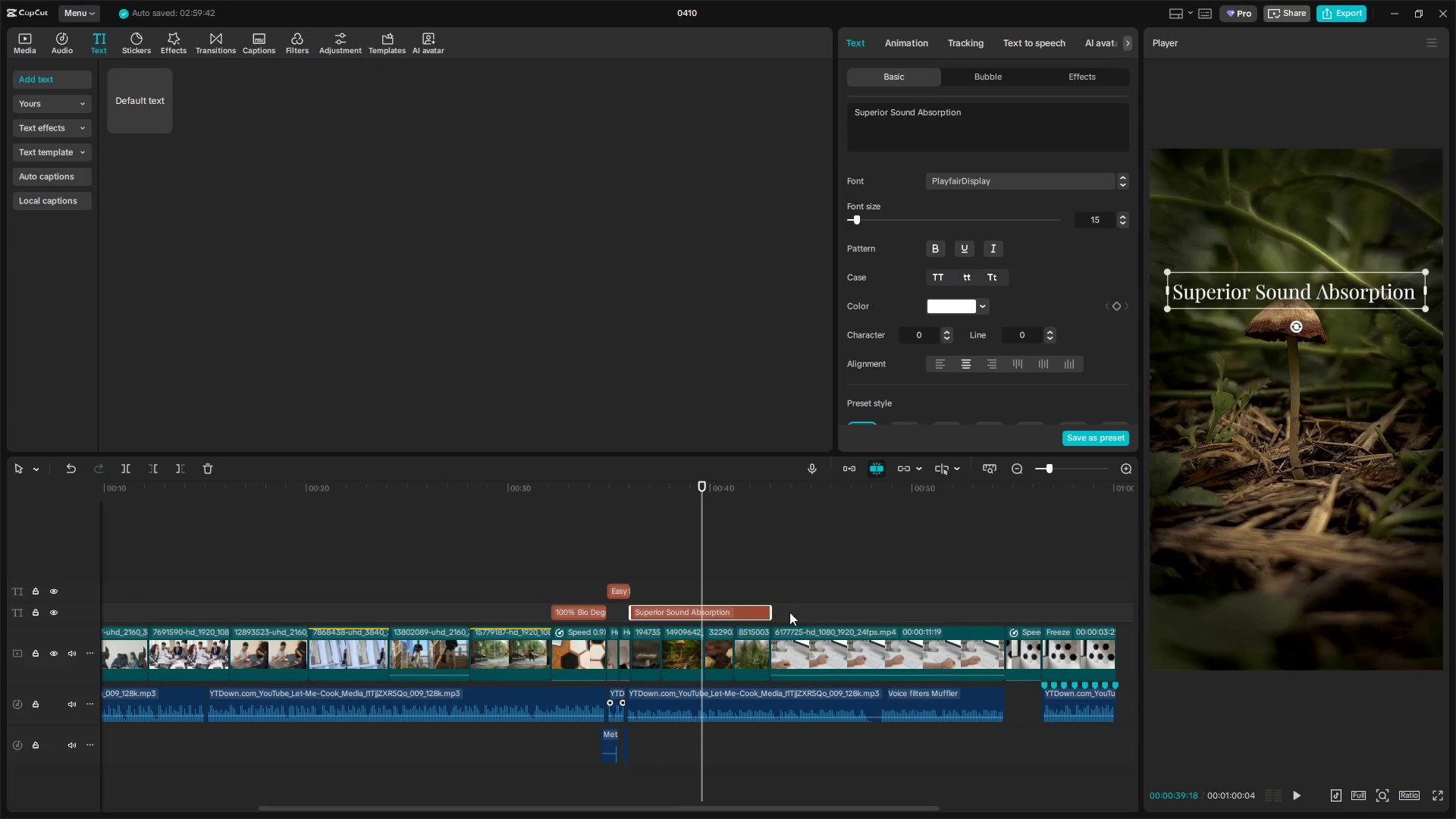 
left_click([767, 579])
 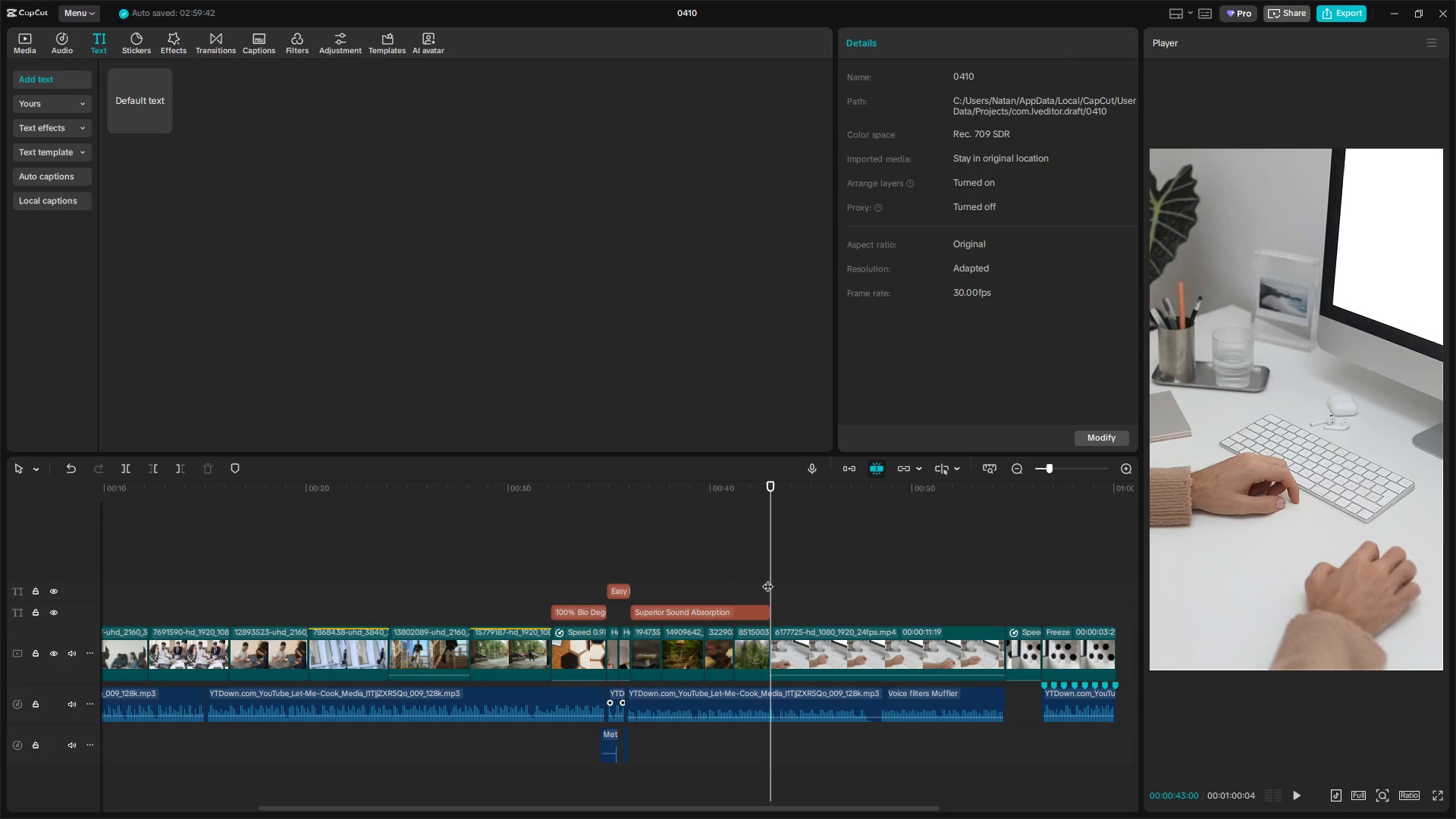 
key(Control+V)
 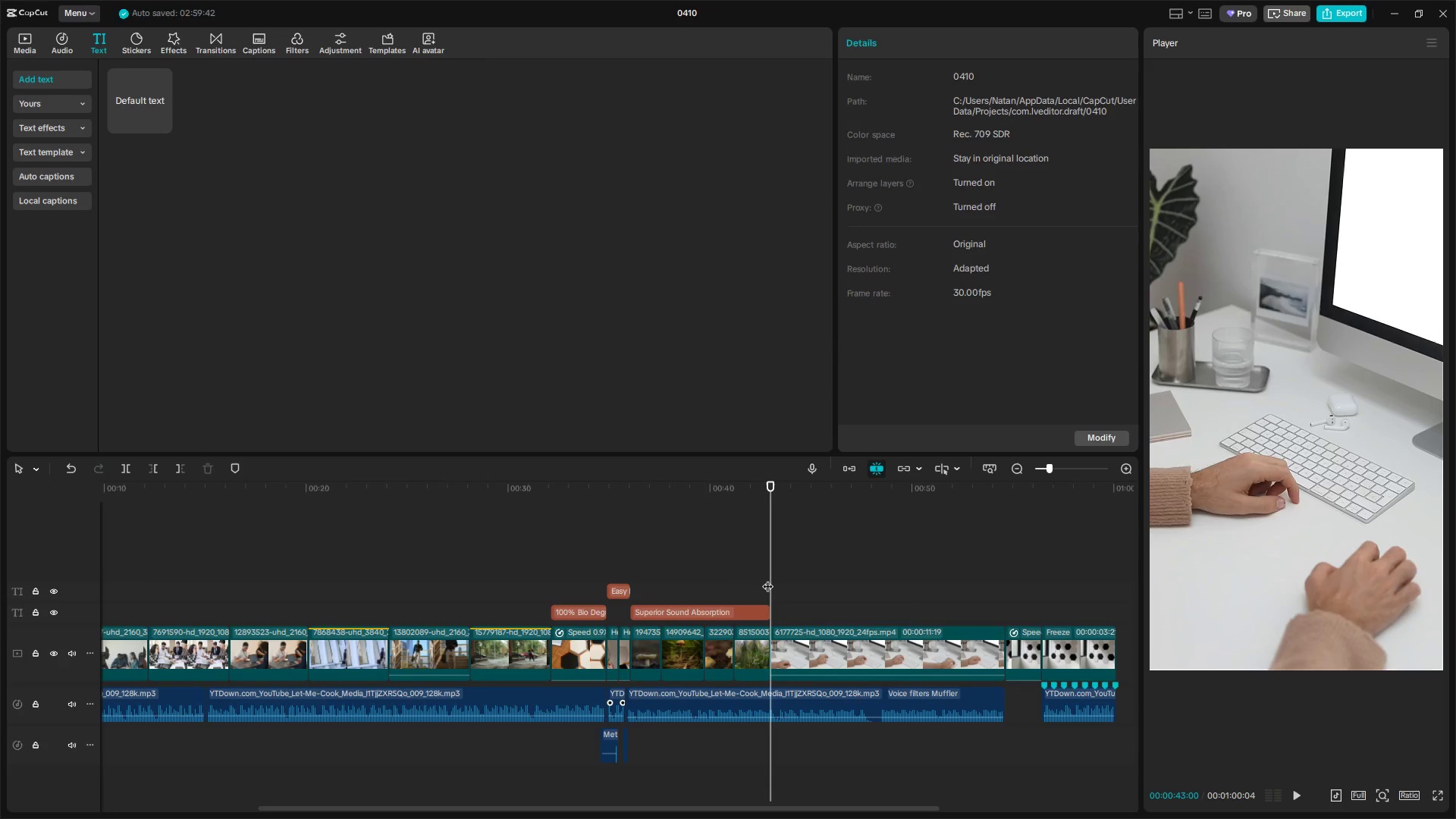 
key(Control+B)
 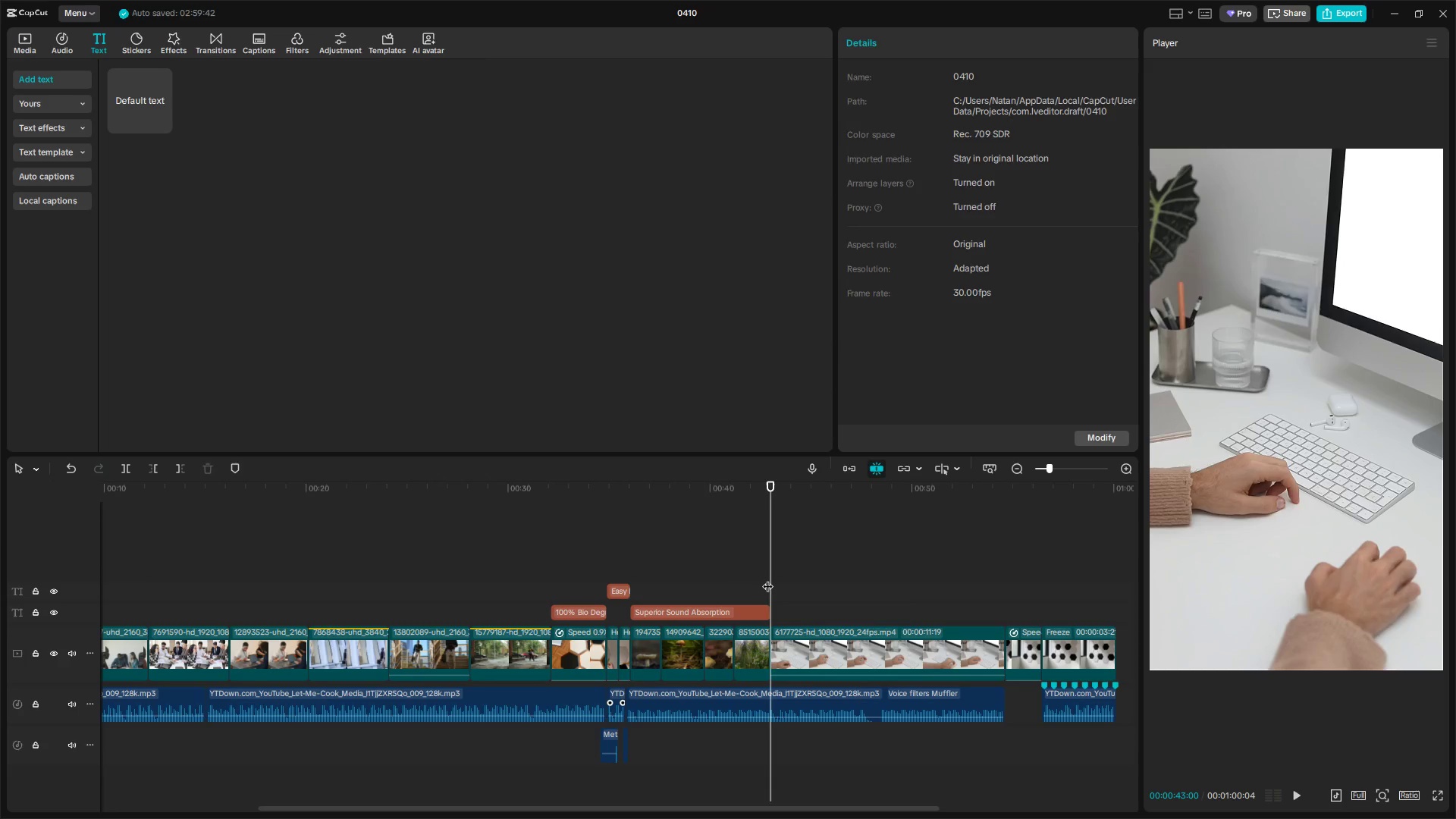 
key(Control+Space)
 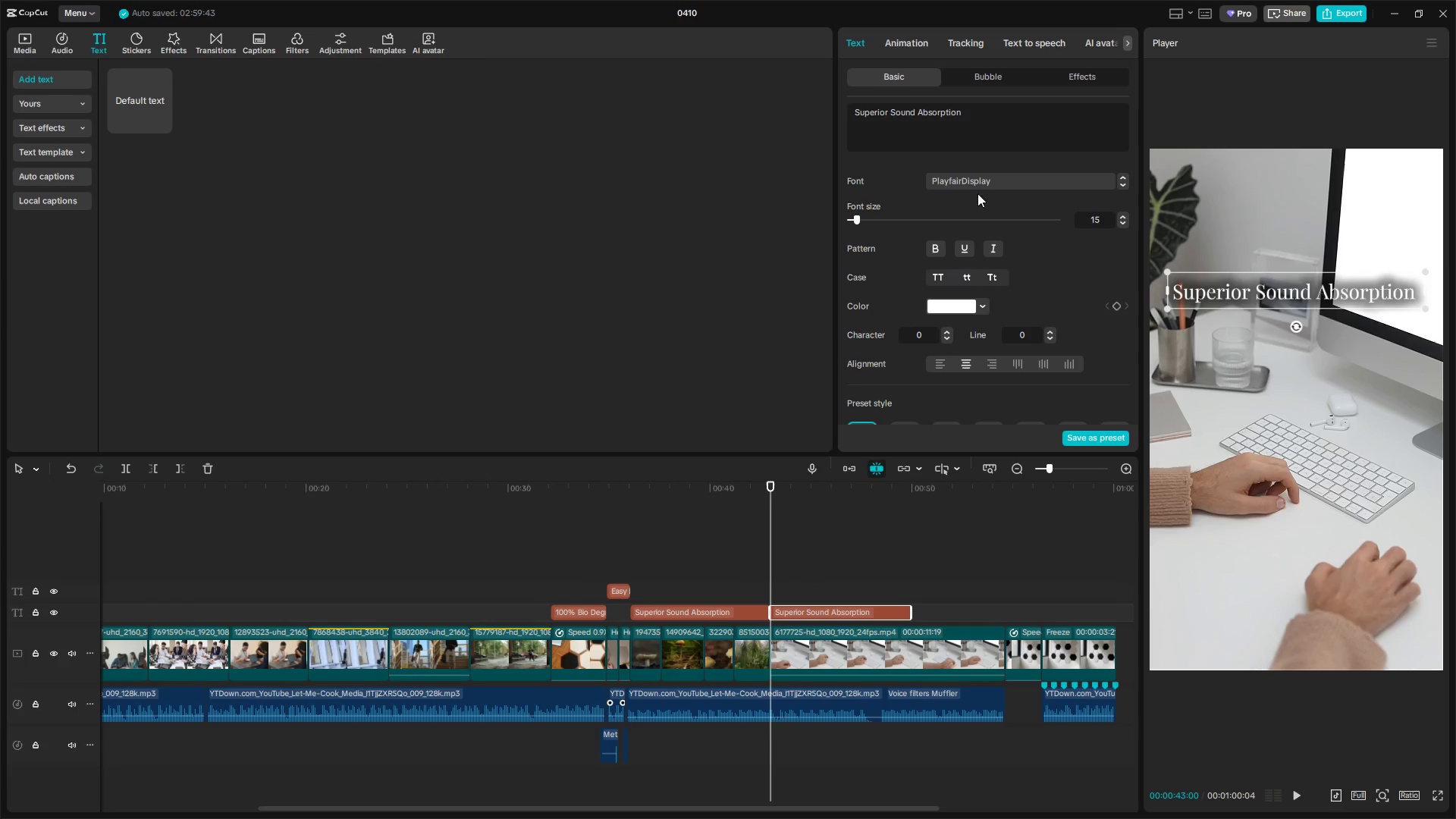 
left_click_drag(start_coordinate=[999, 115], to_coordinate=[764, 102])
 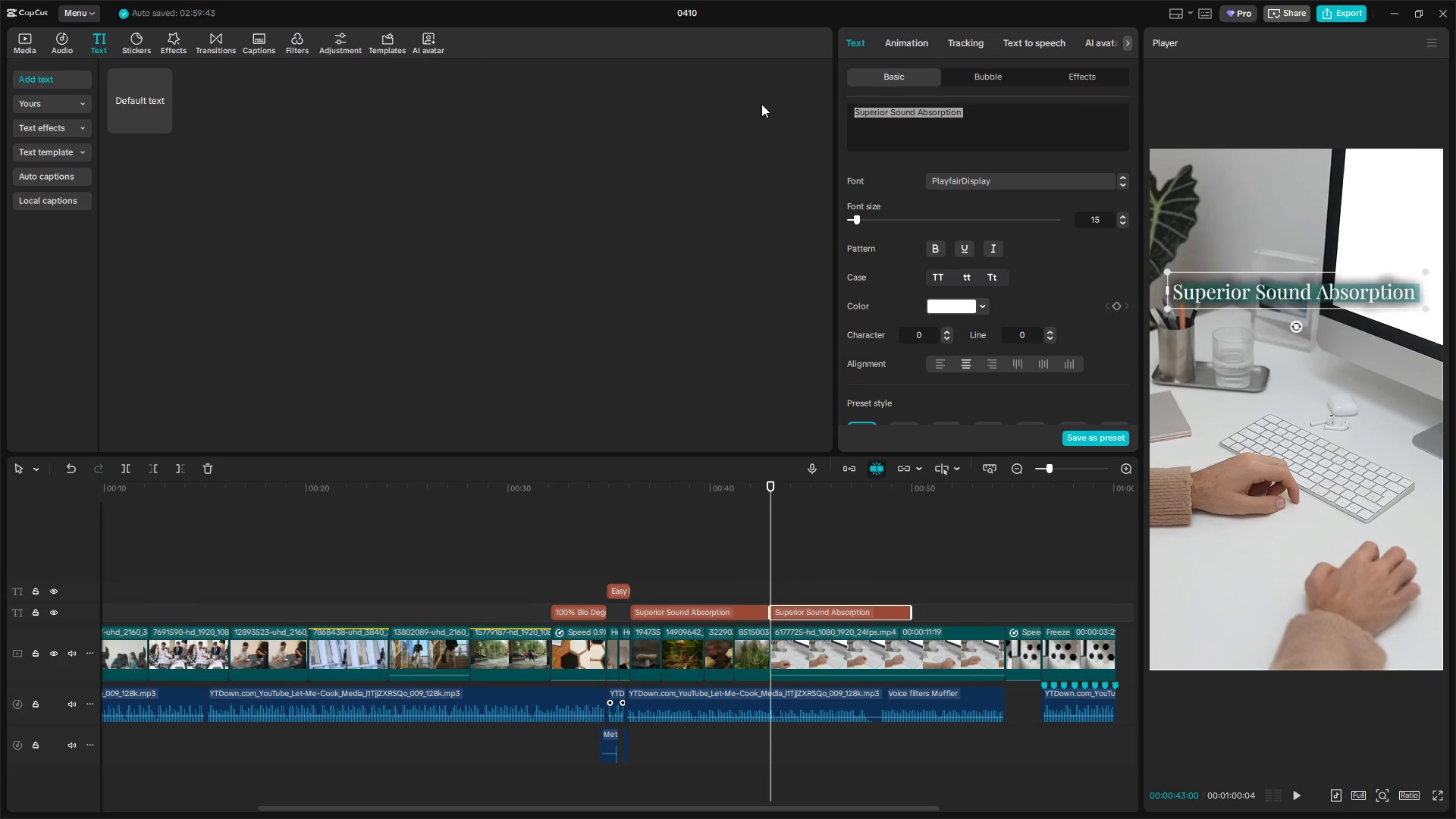 
type(Suitable Fr)
key(Backspace)
type(or Home Office)
 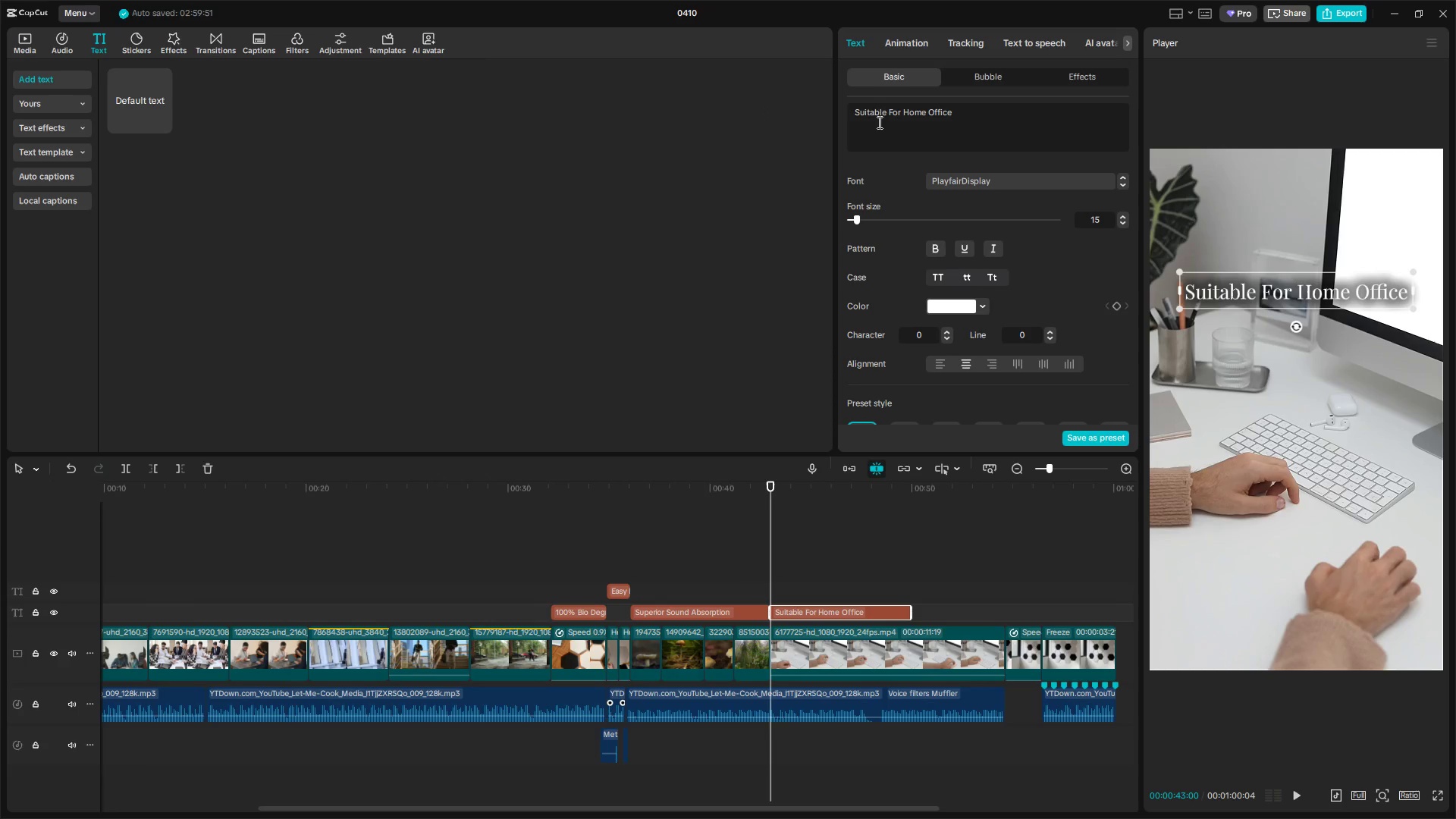 
left_click_drag(start_coordinate=[907, 612], to_coordinate=[1003, 616])
 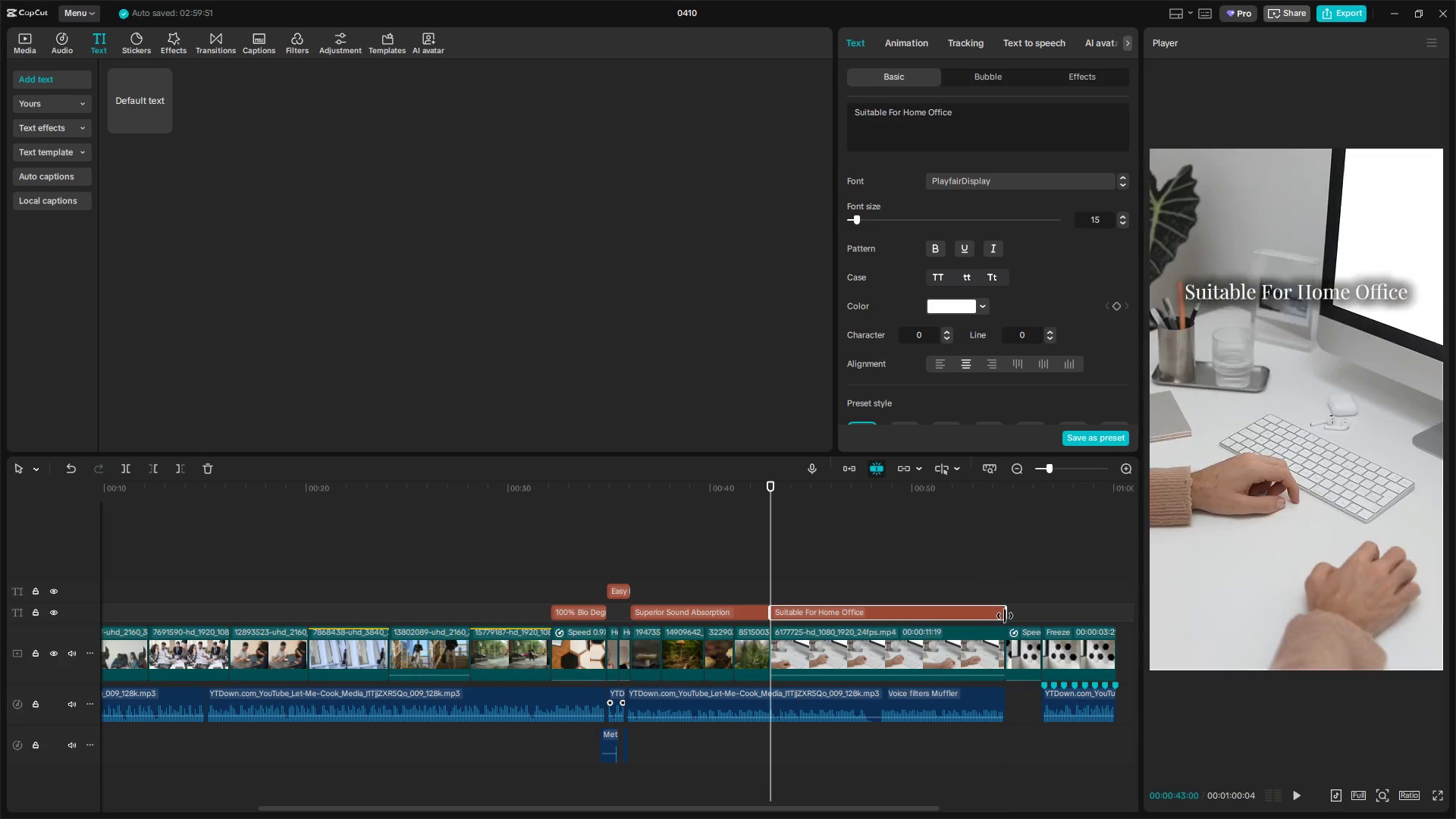 
key(Space)
 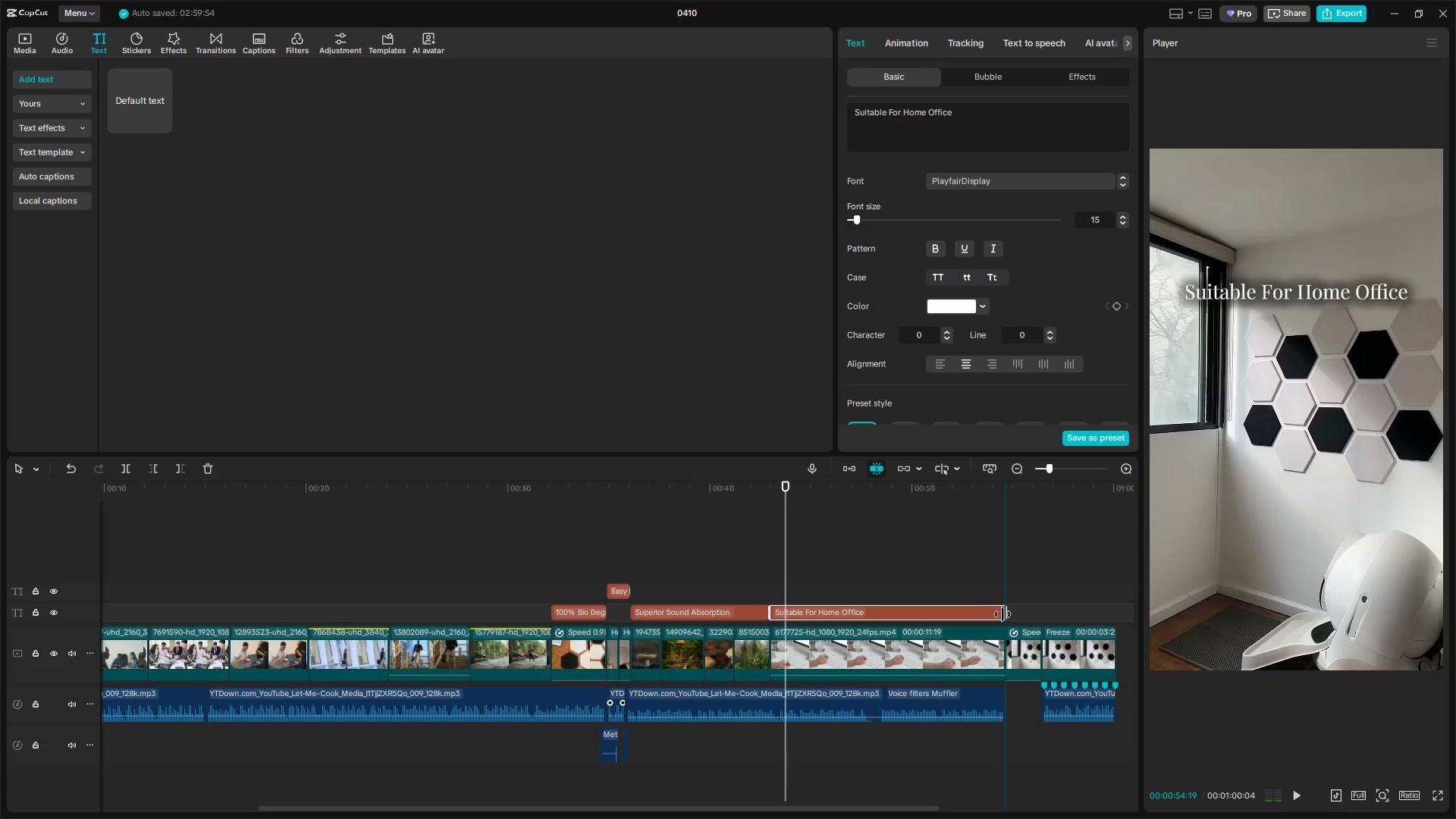 
key(Space)
 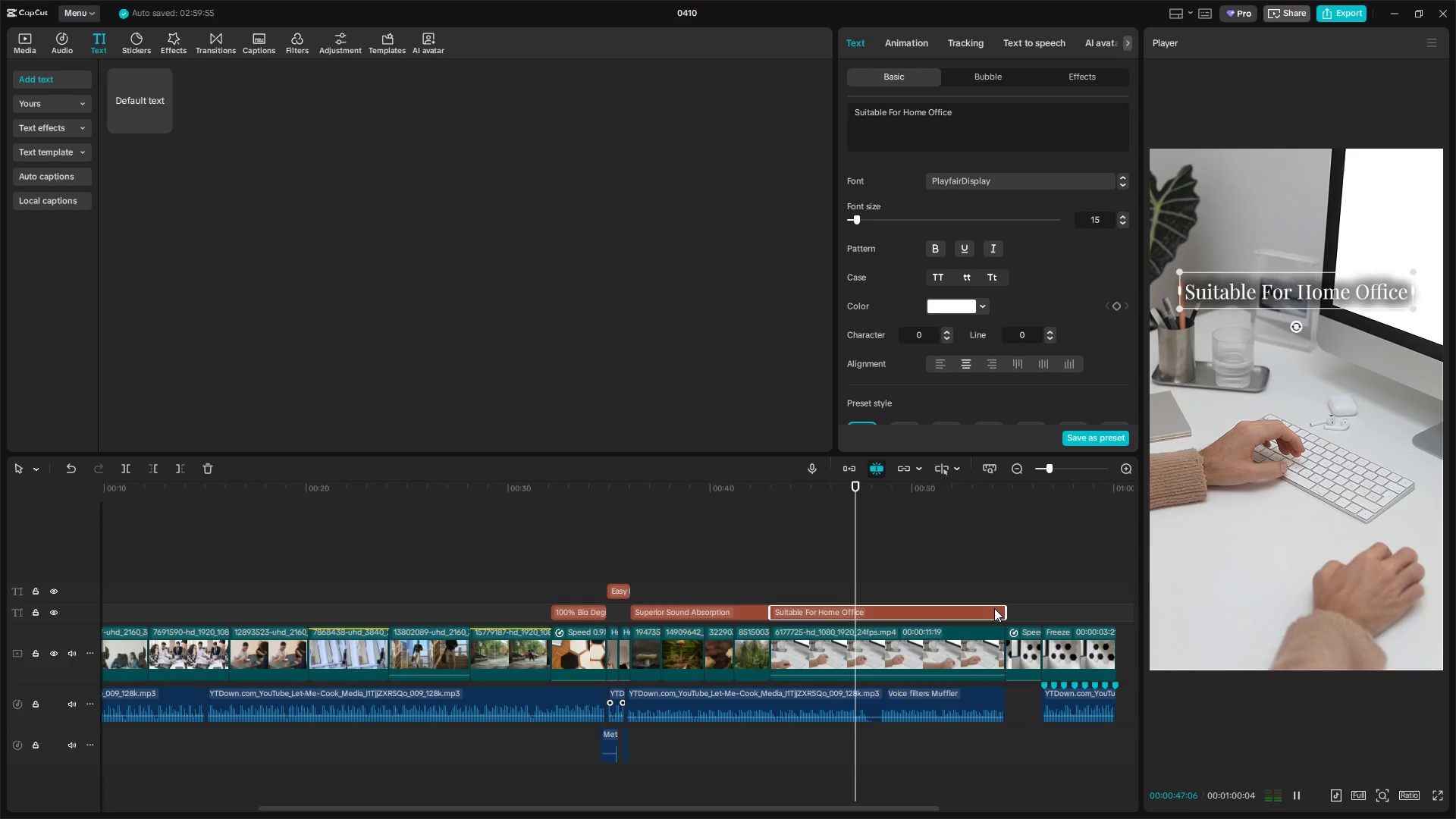 
key(Space)
 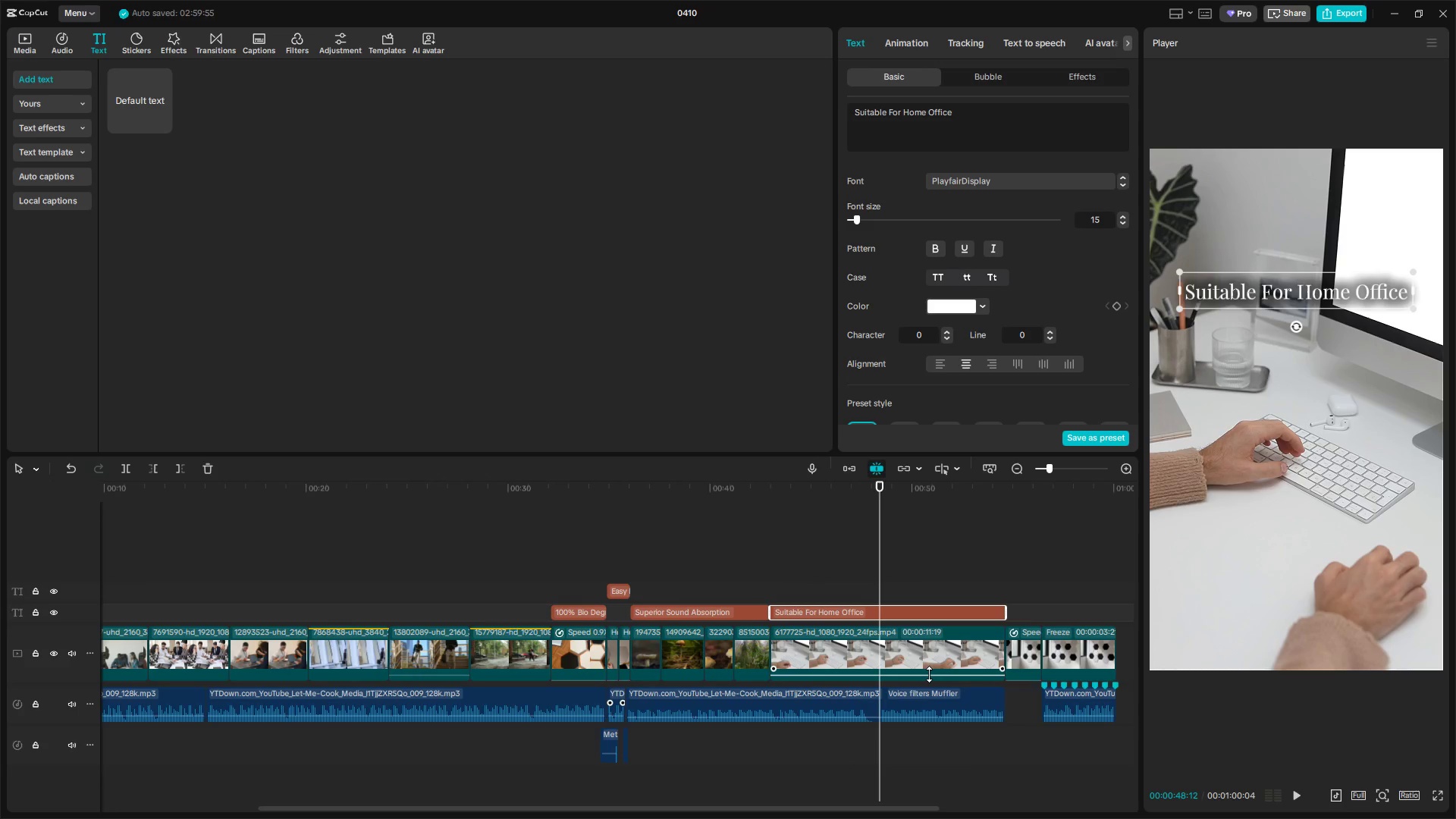 
left_click([899, 706])
 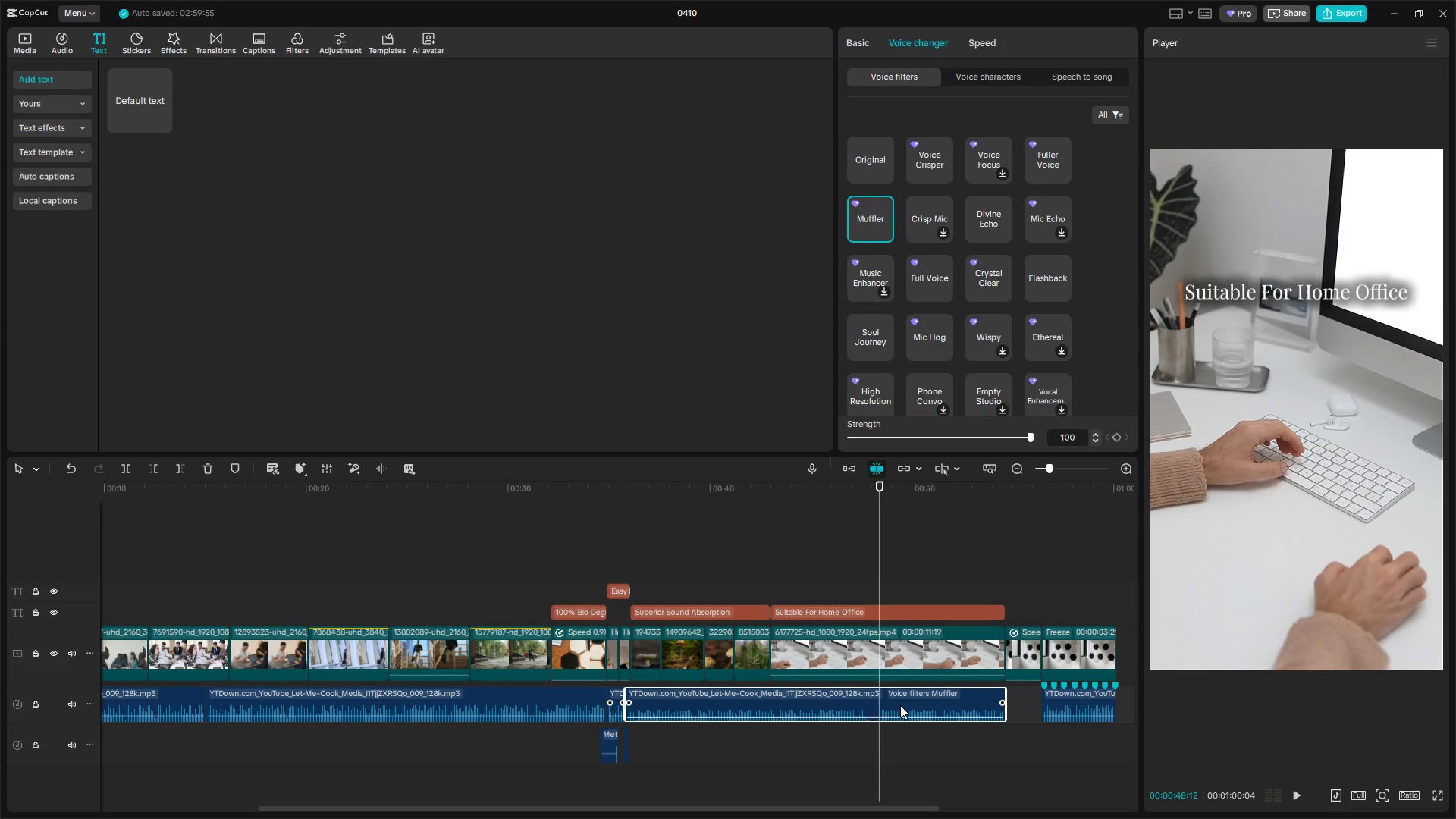 
key(W)
 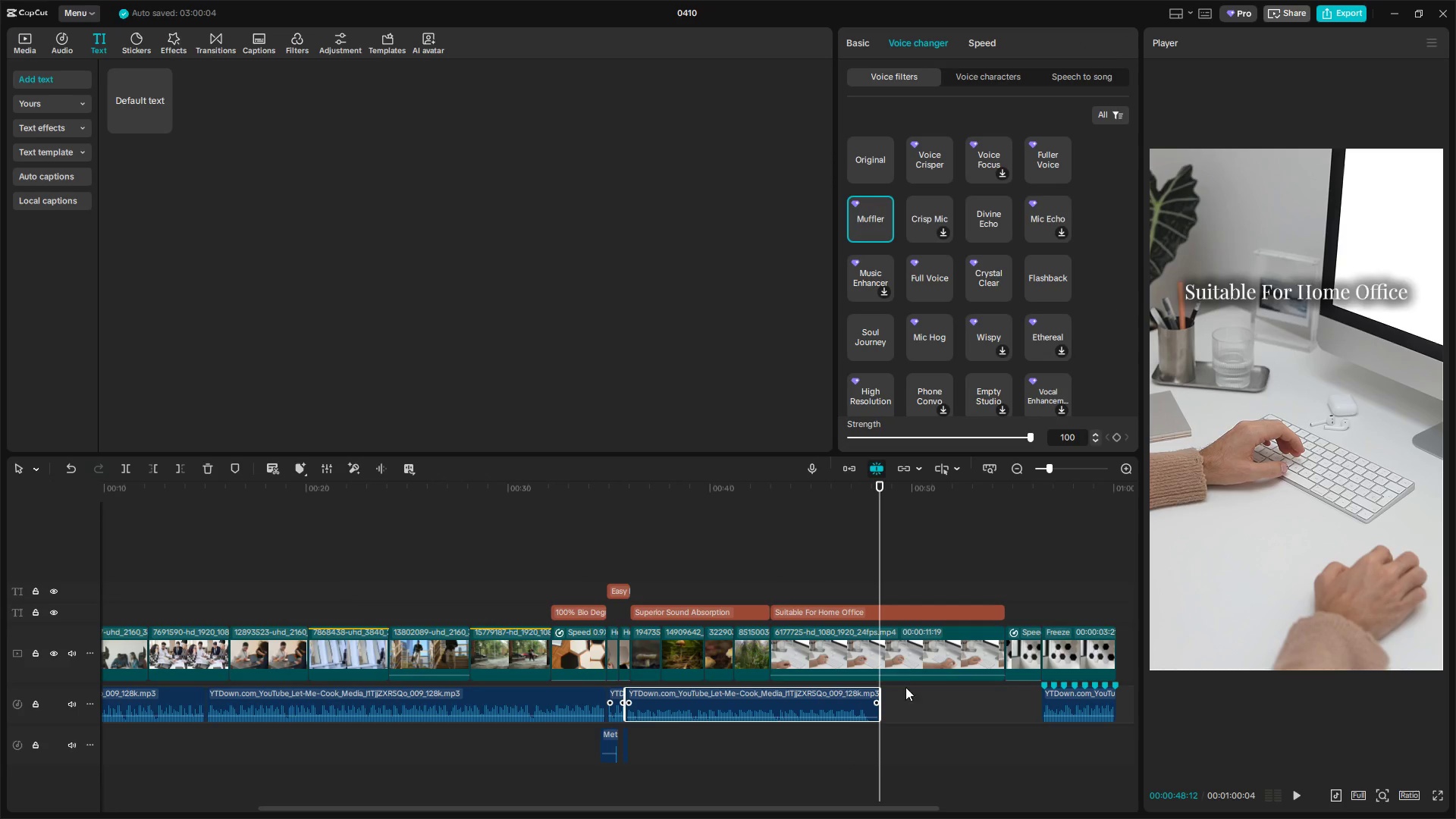 
left_click([901, 654])
 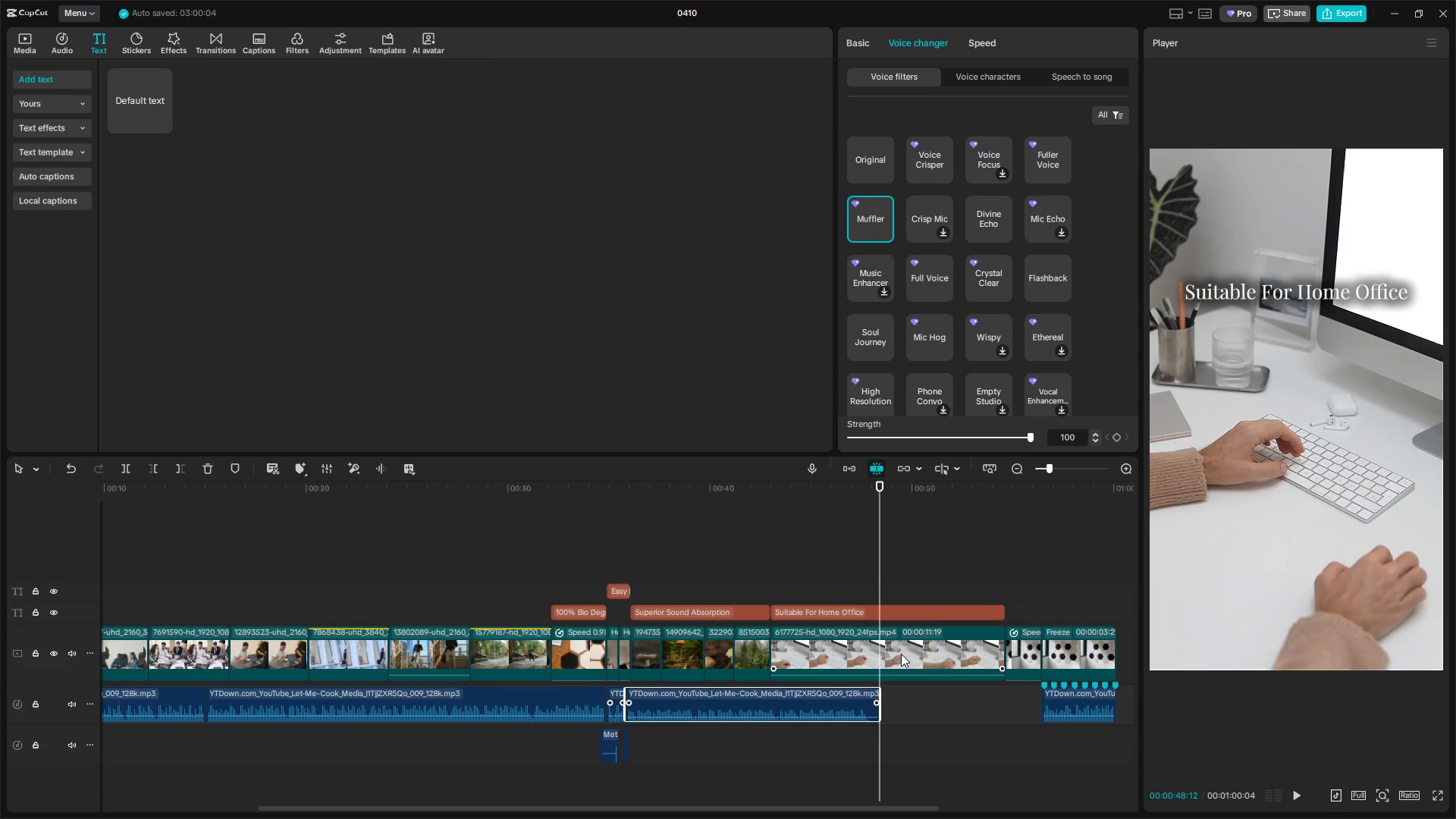 
key(W)
 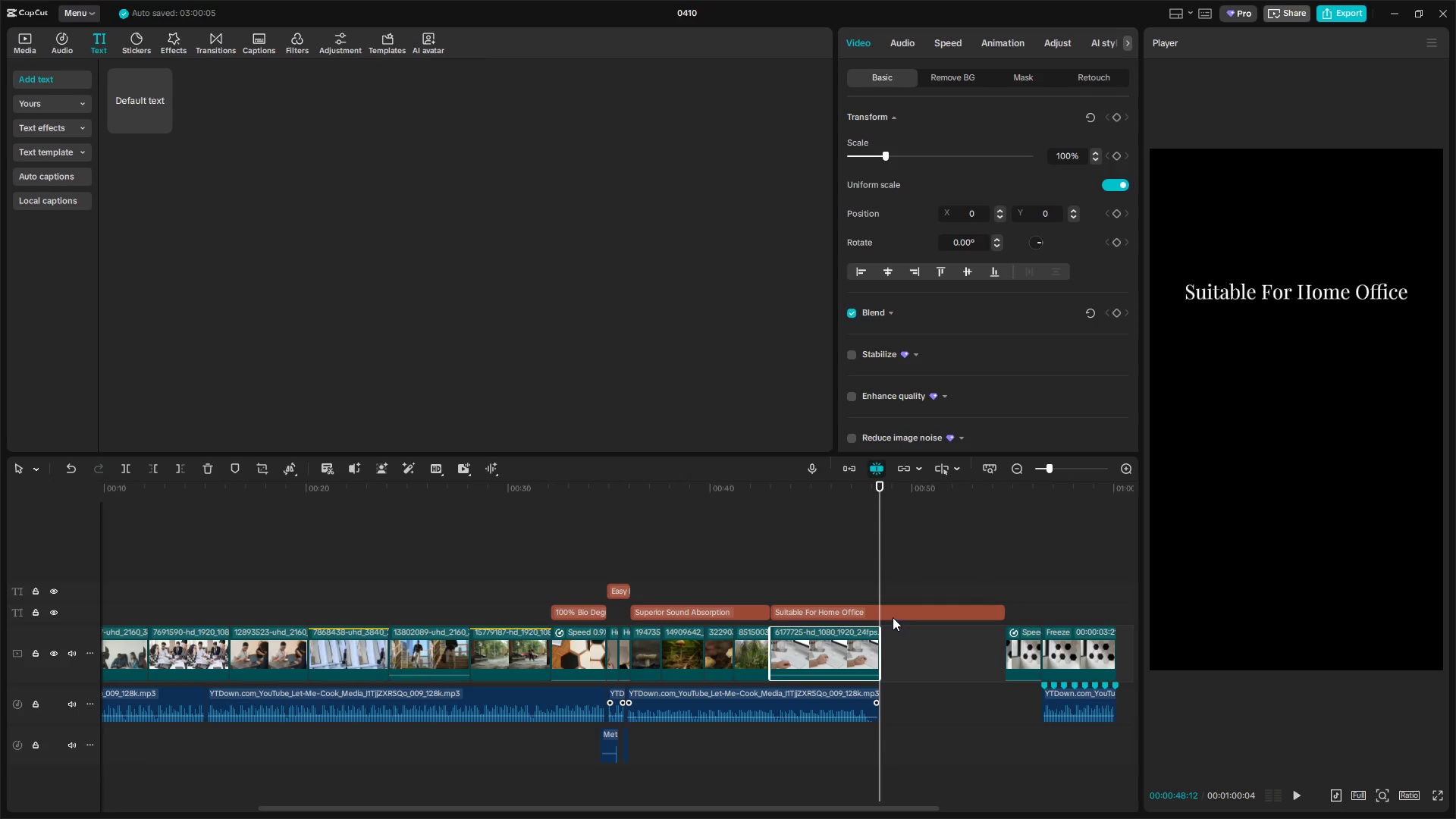 
left_click([885, 611])
 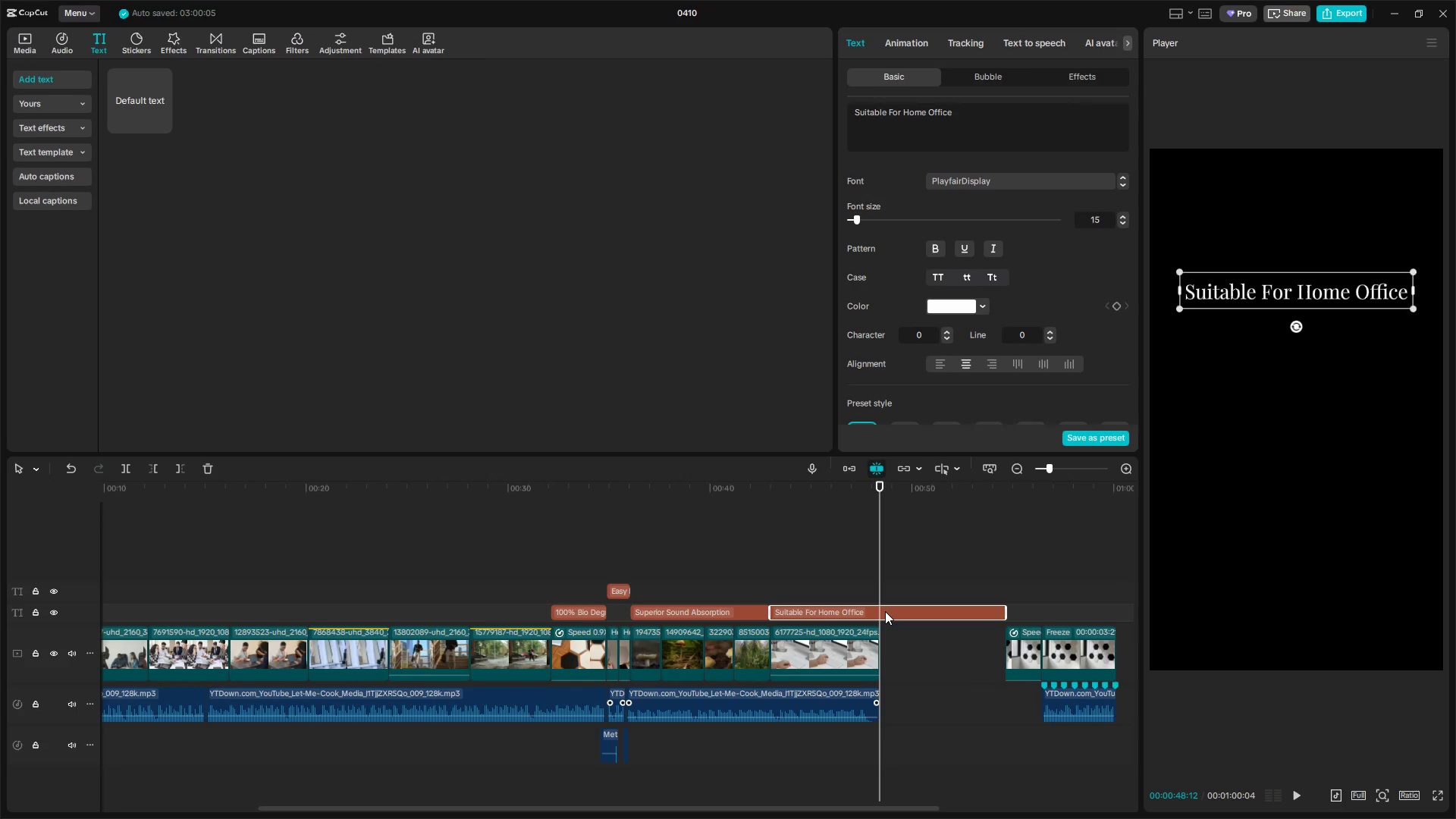 
key(W)
 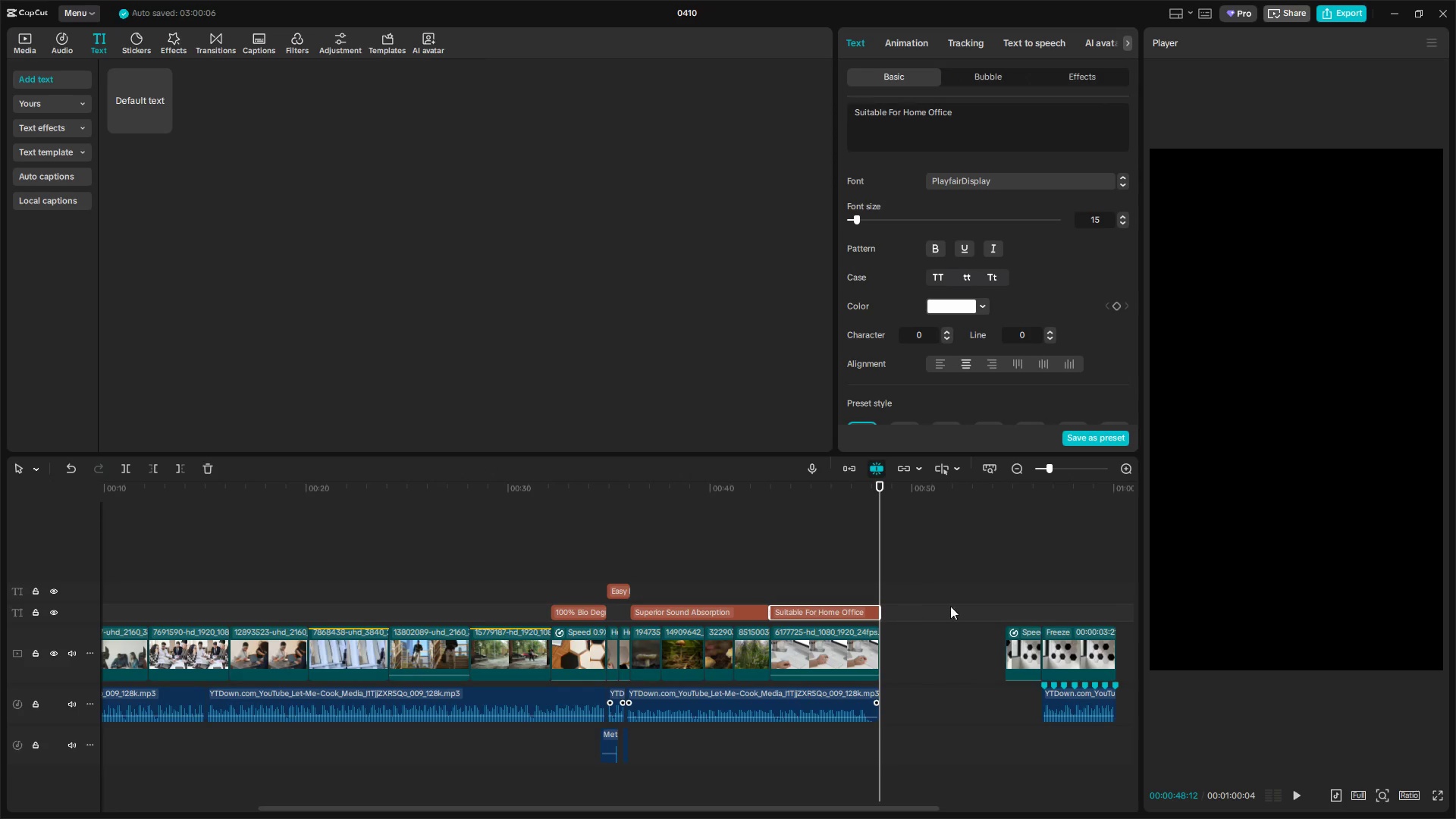 
left_click_drag(start_coordinate=[965, 581], to_coordinate=[1085, 725])
 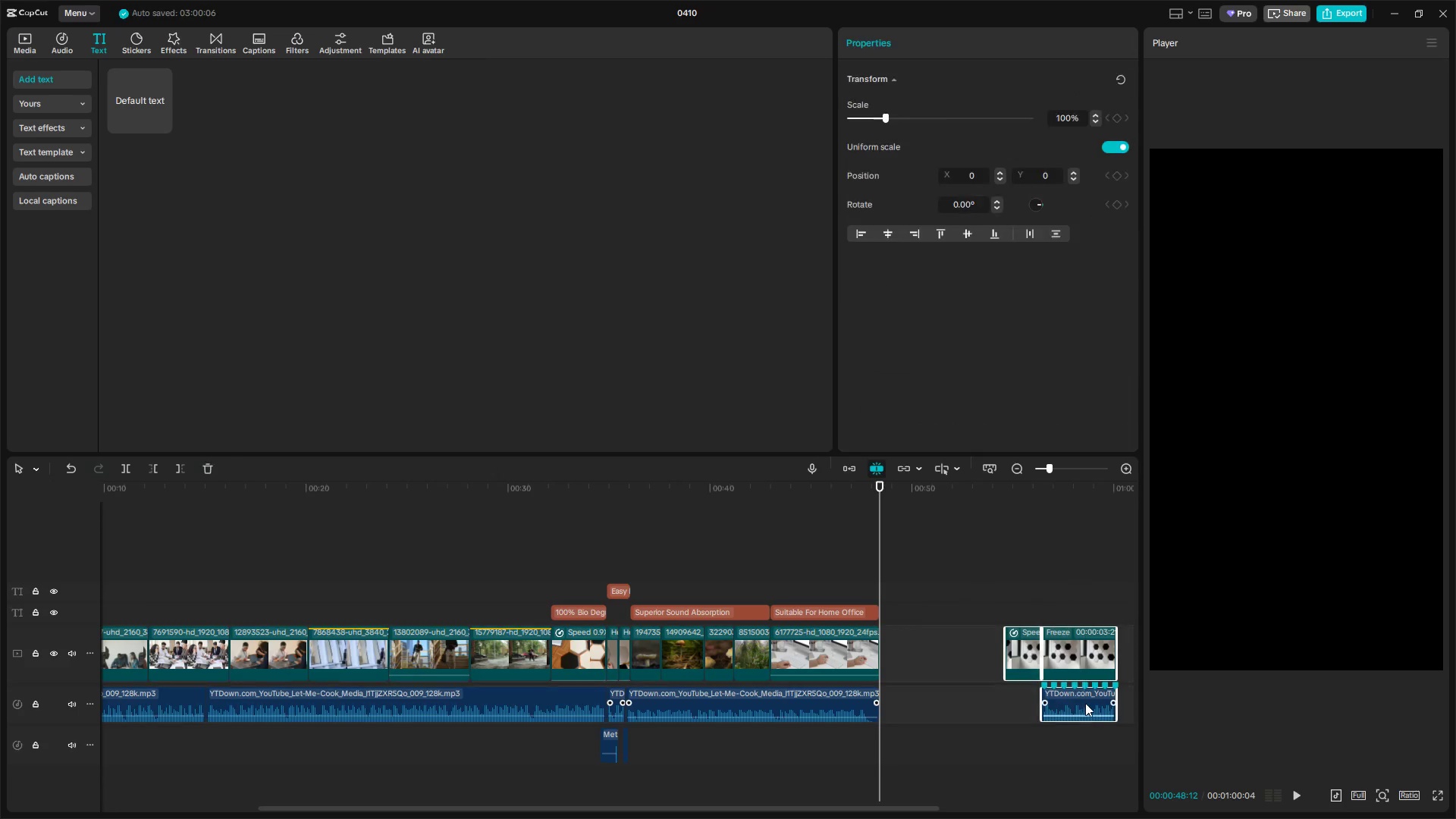 
left_click_drag(start_coordinate=[1085, 702], to_coordinate=[964, 705])
 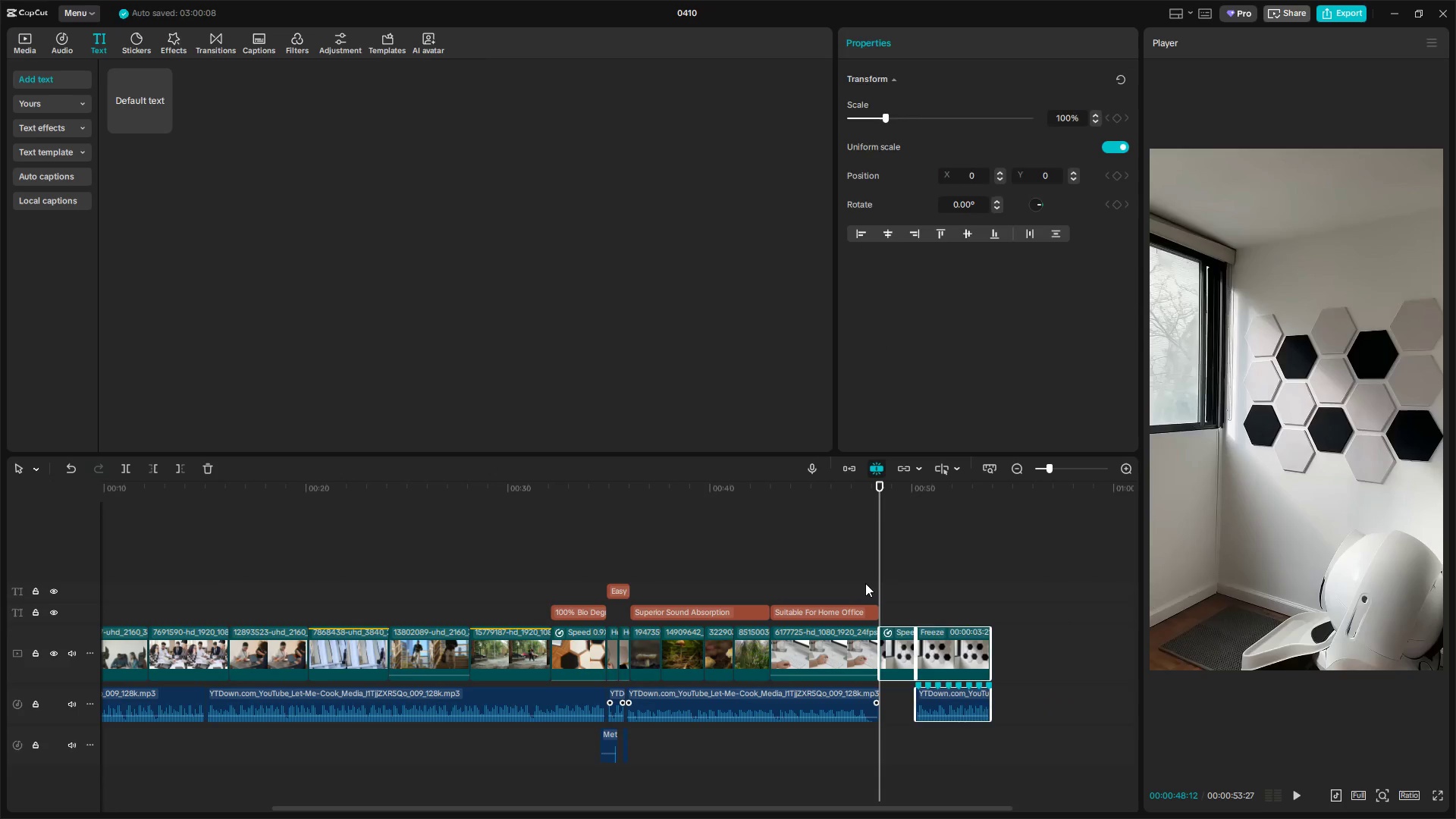 
key(Space)
 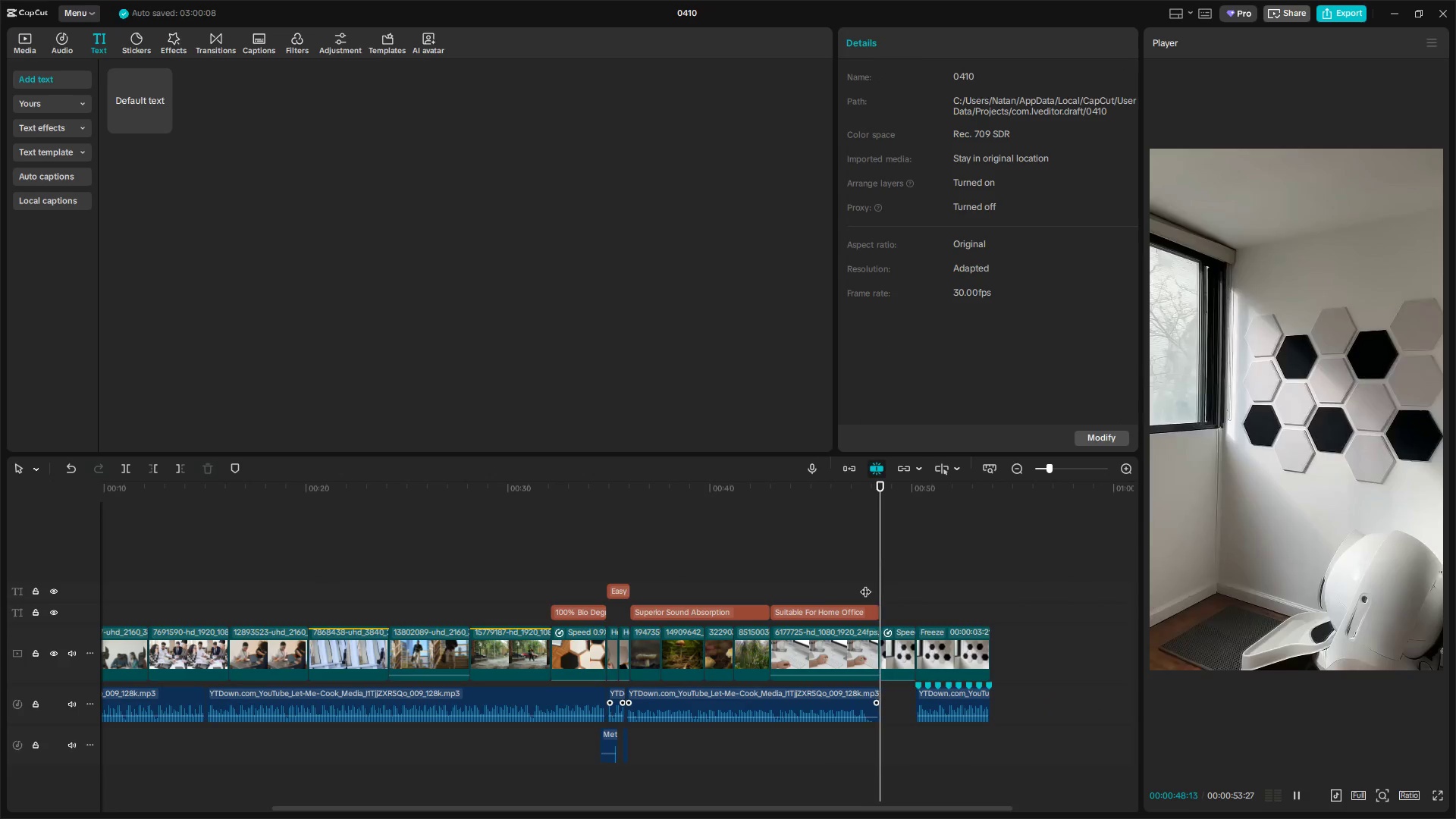 
key(Space)
 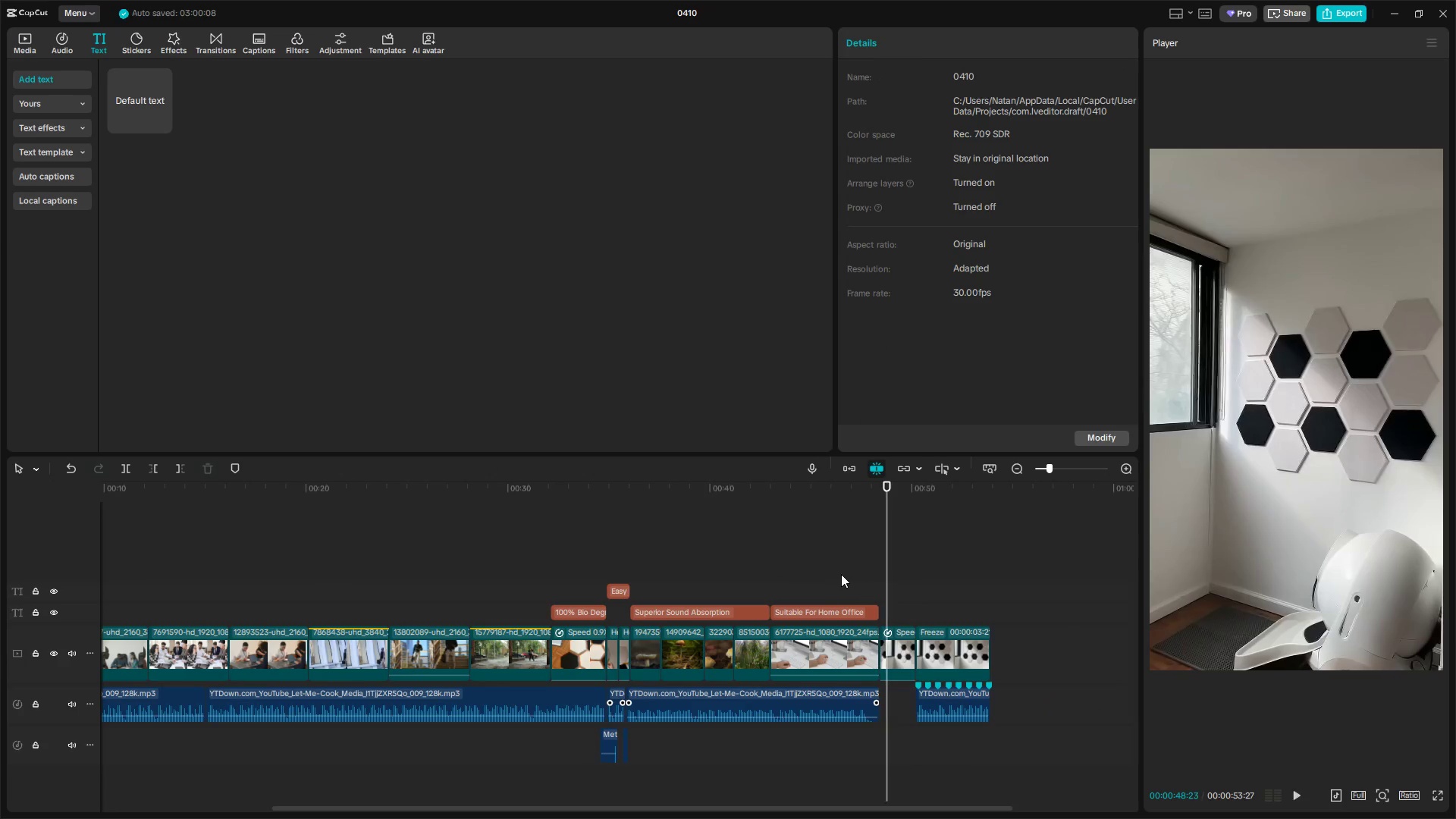 
left_click([835, 572])
 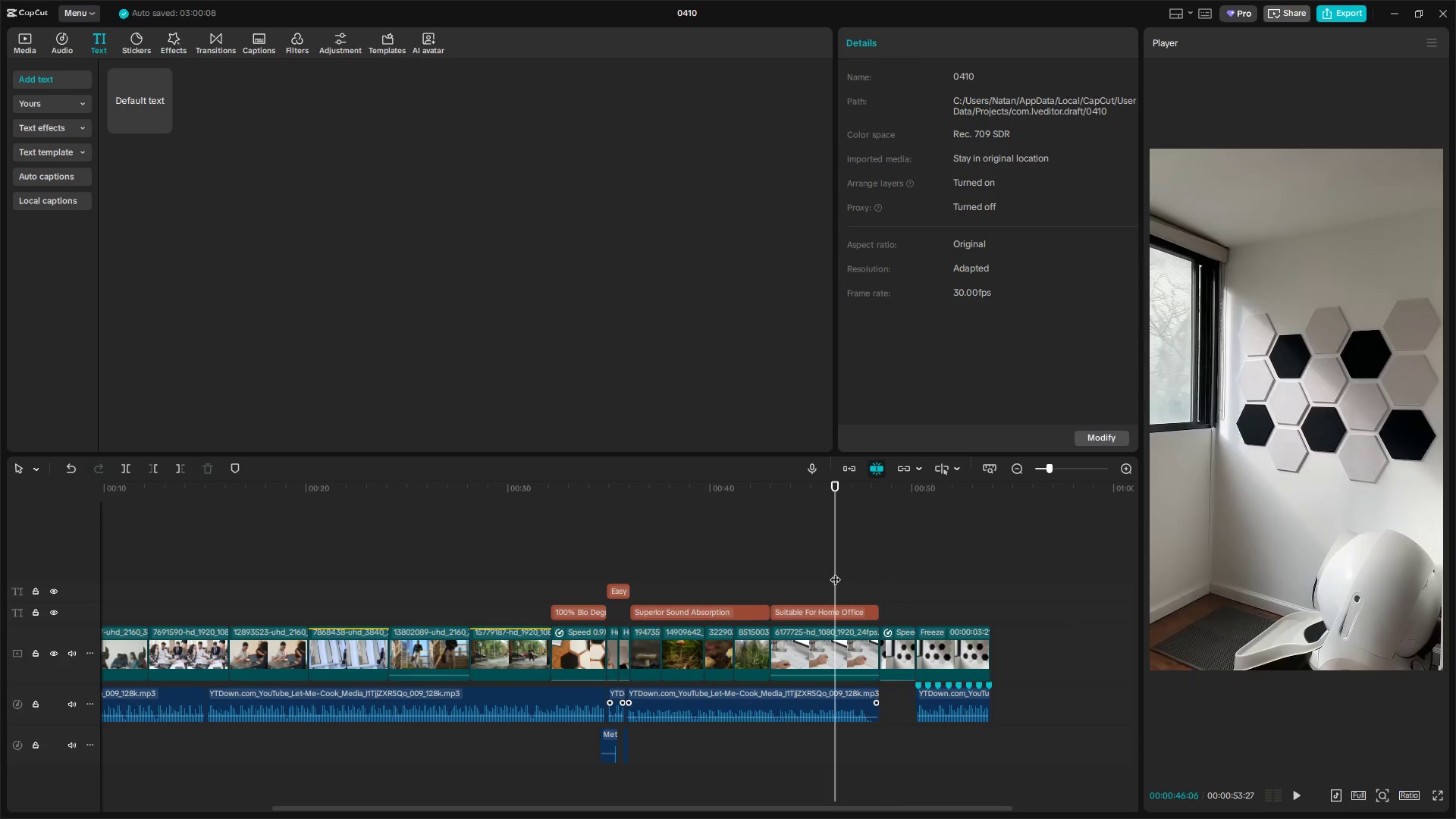 
key(Space)
 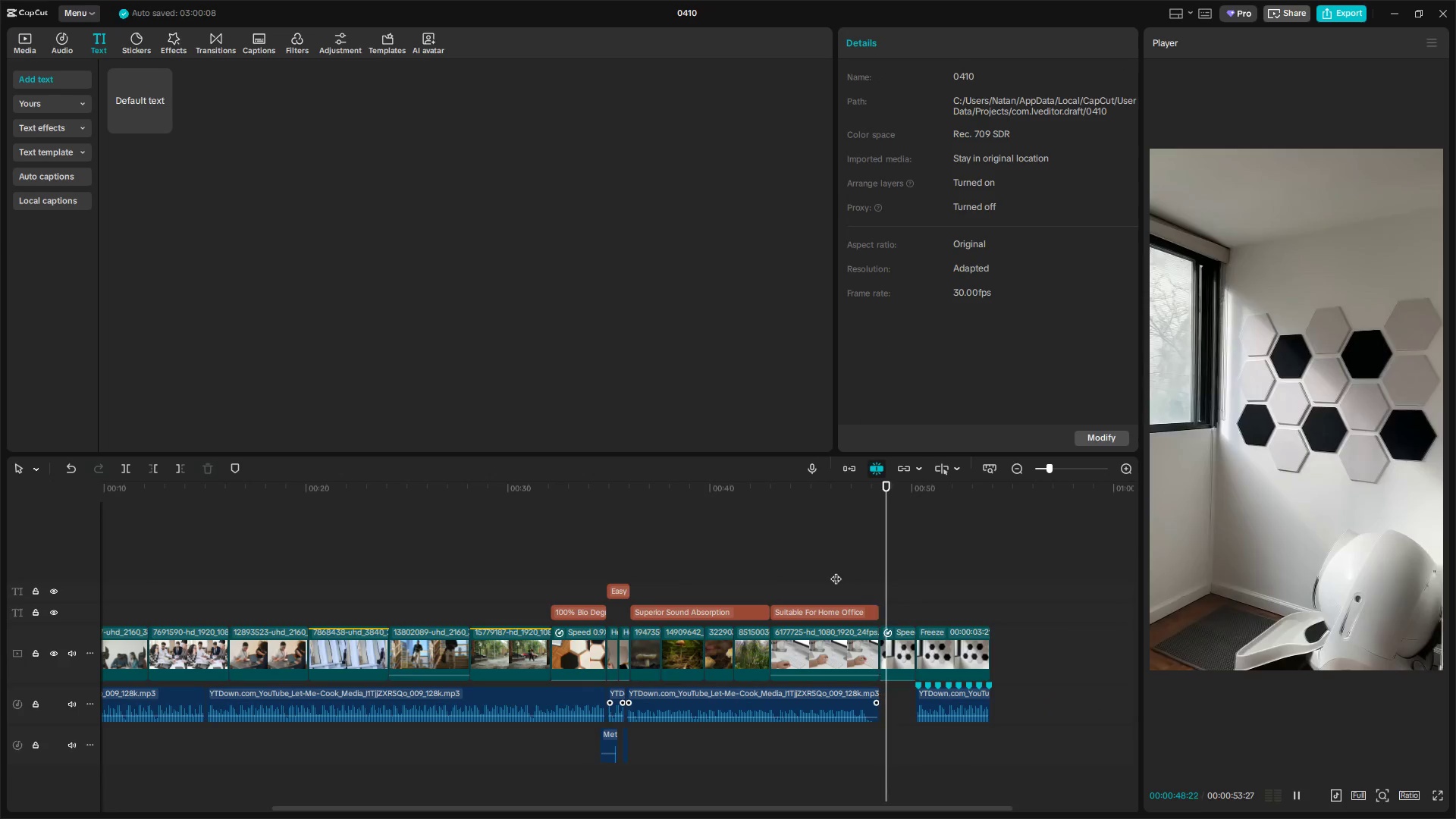 
key(Space)
 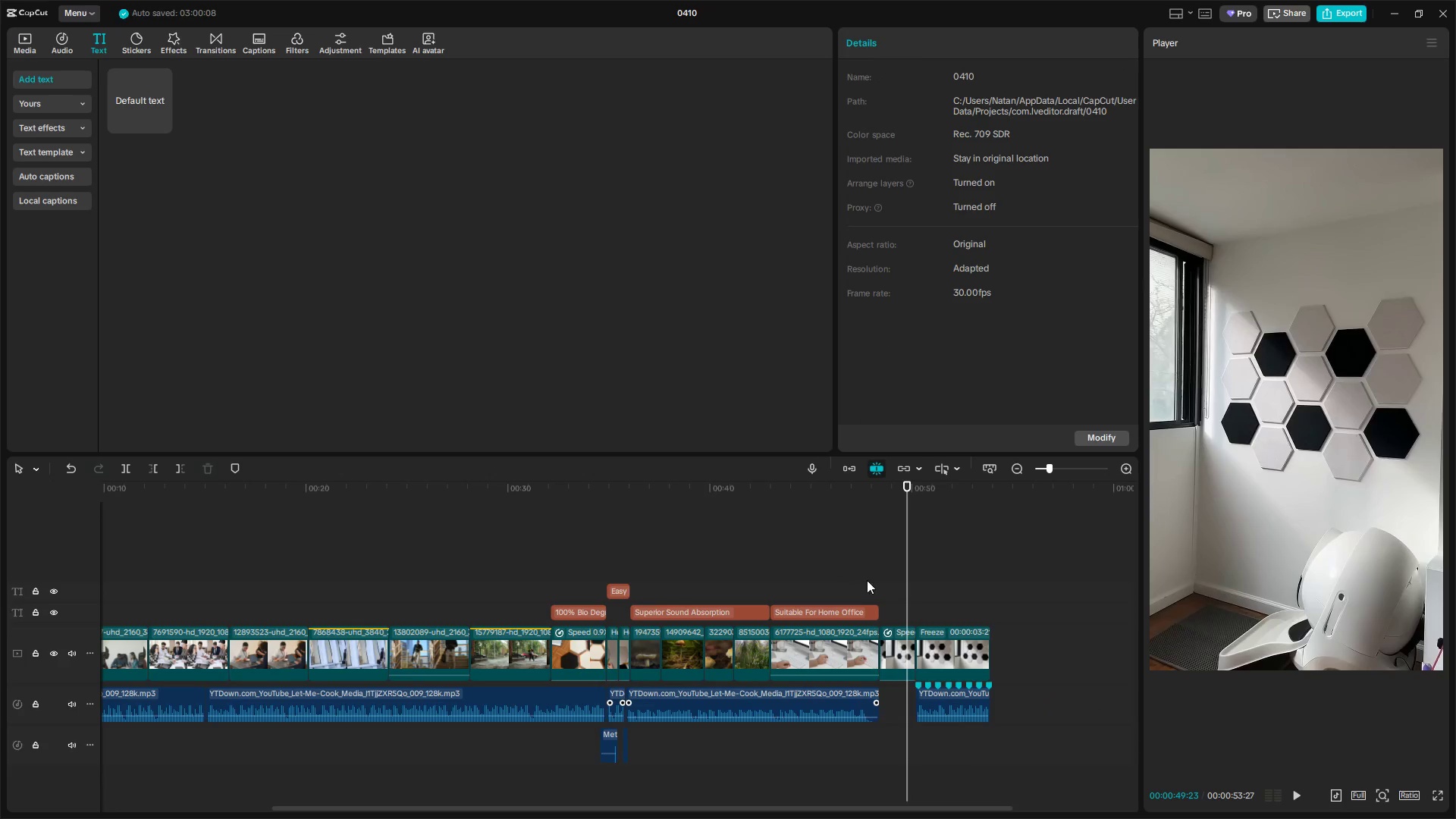 
left_click([868, 576])
 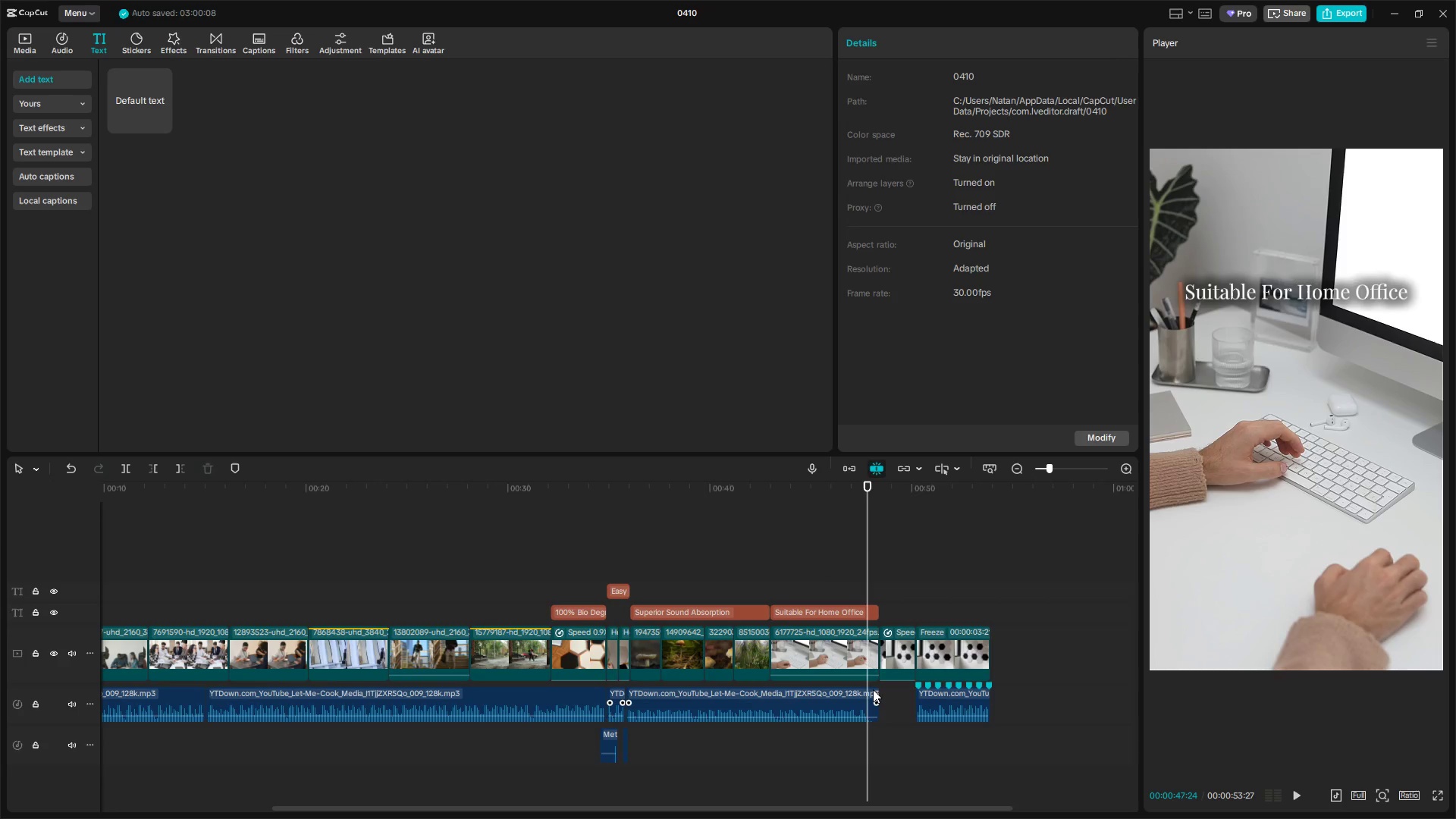 
left_click([871, 695])
 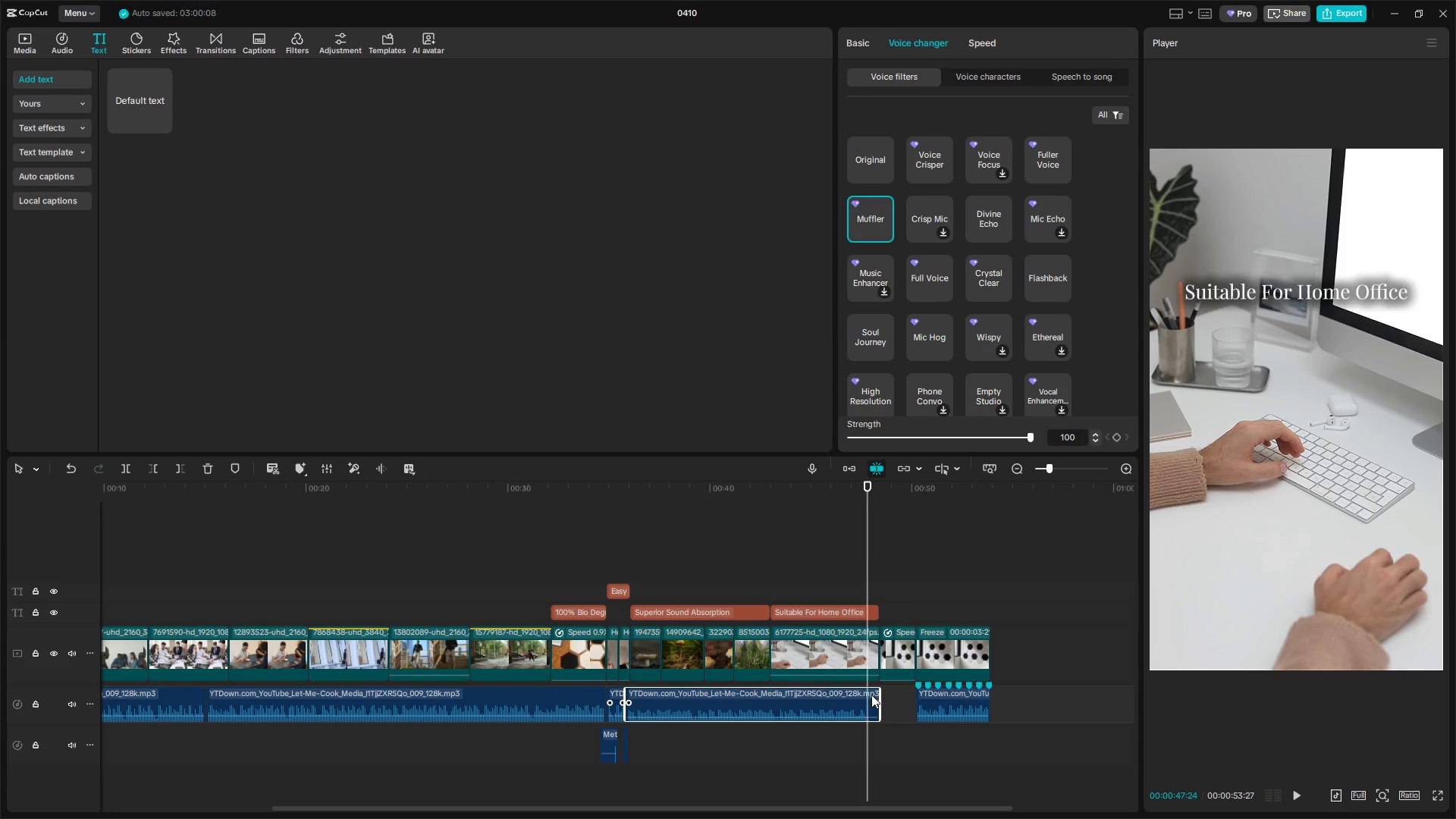 
key(W)
 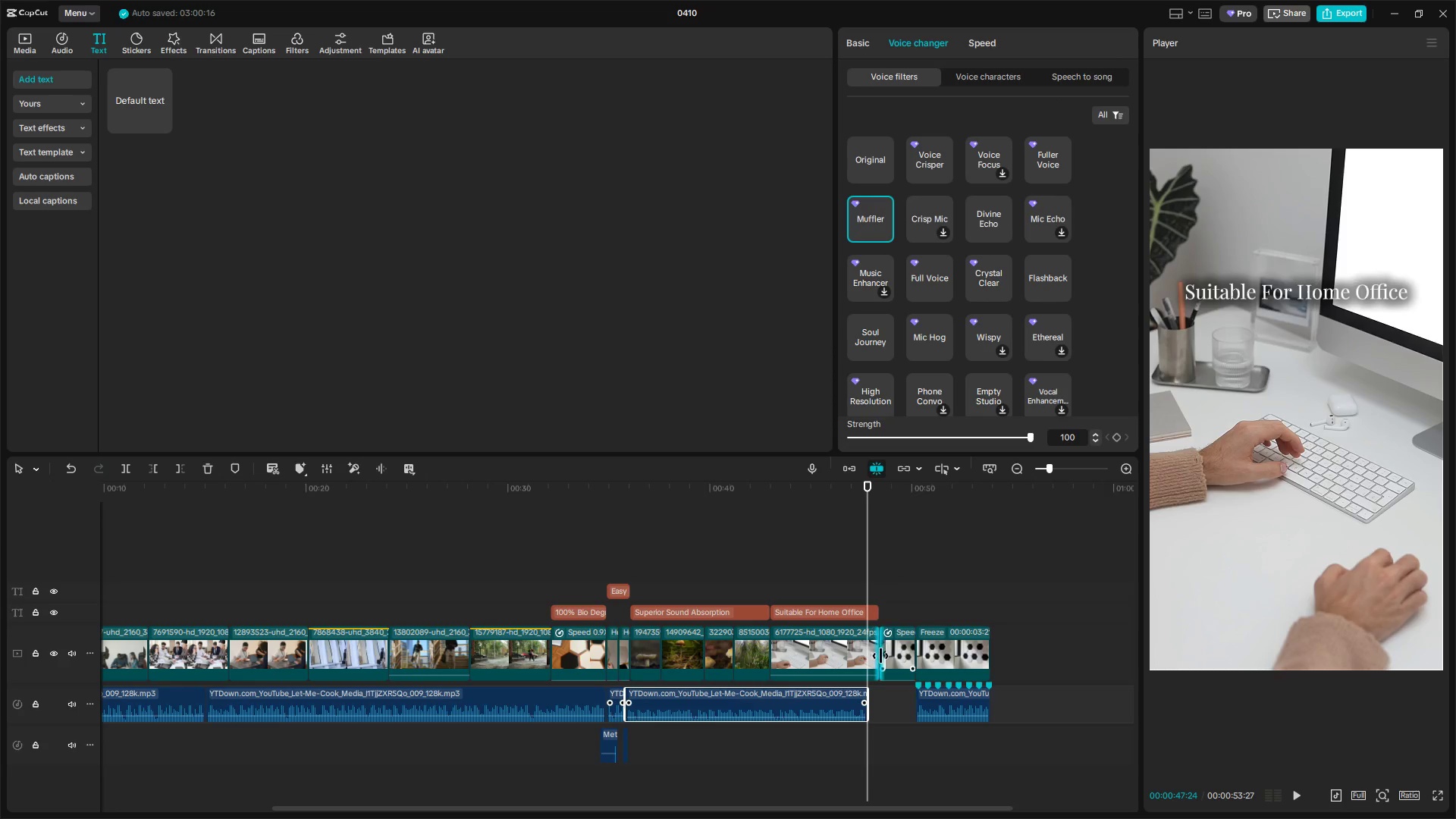 
left_click_drag(start_coordinate=[880, 657], to_coordinate=[869, 659])
 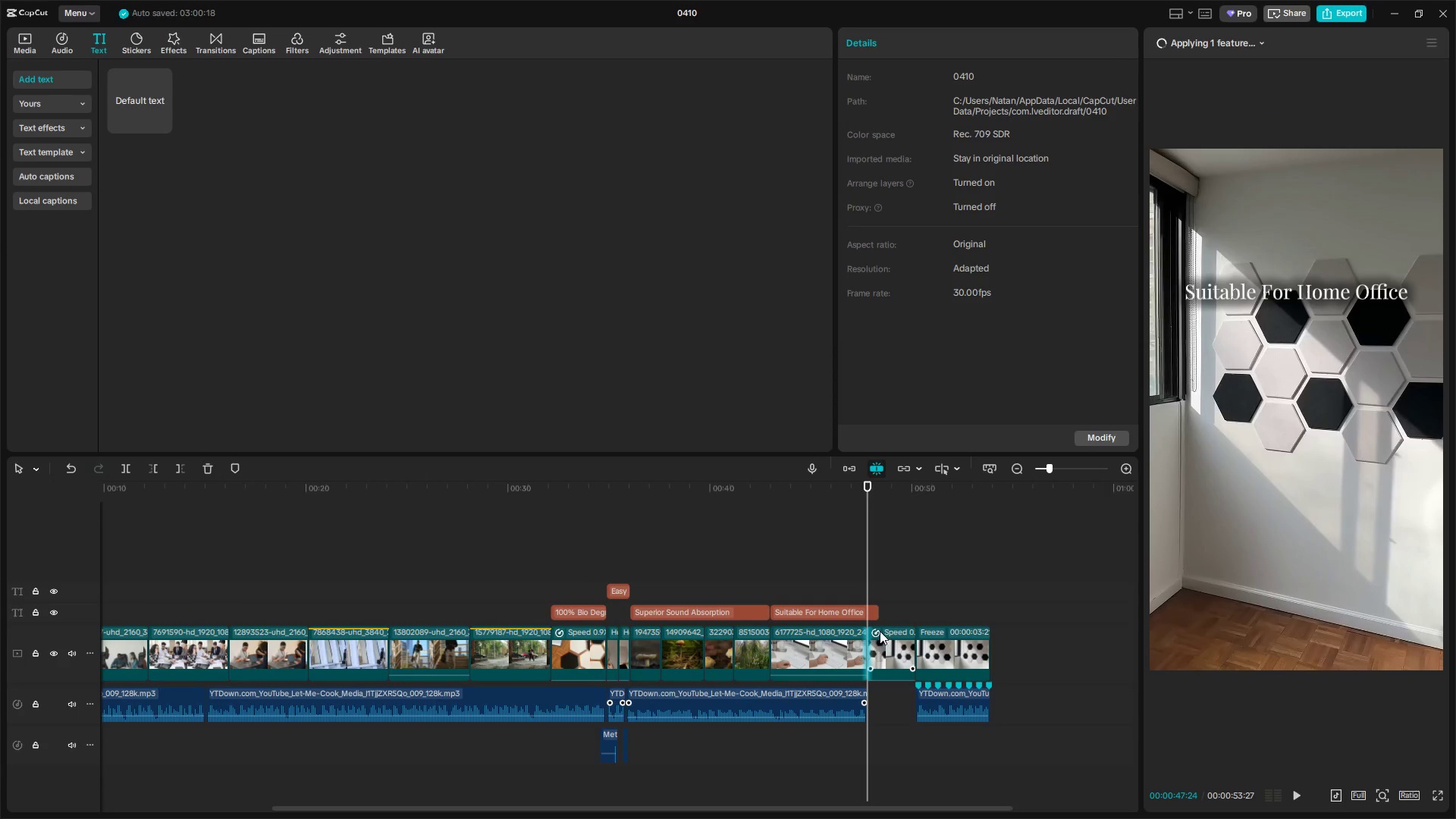 
left_click_drag(start_coordinate=[878, 611], to_coordinate=[868, 611])
 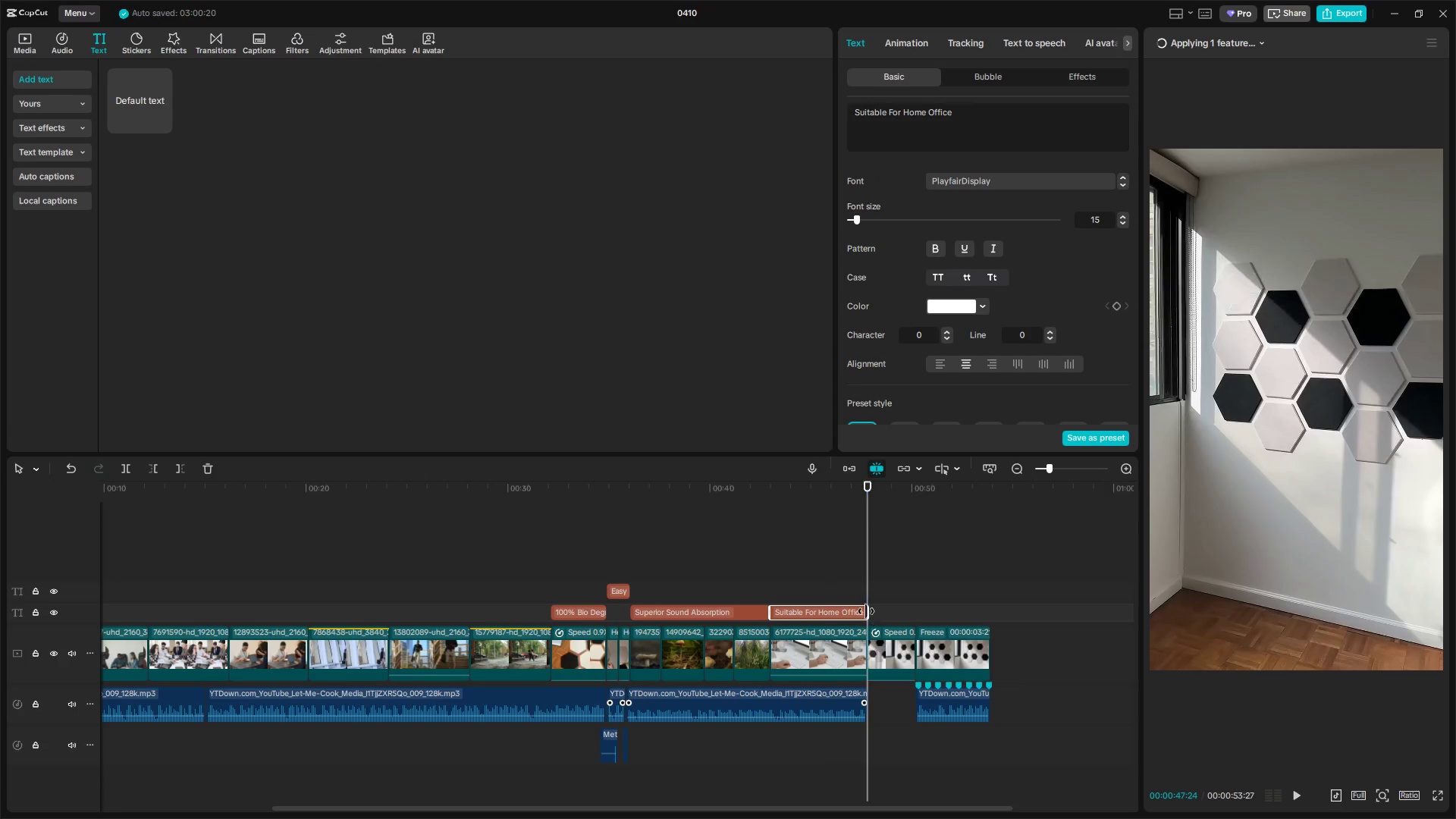 
left_click([843, 582])
 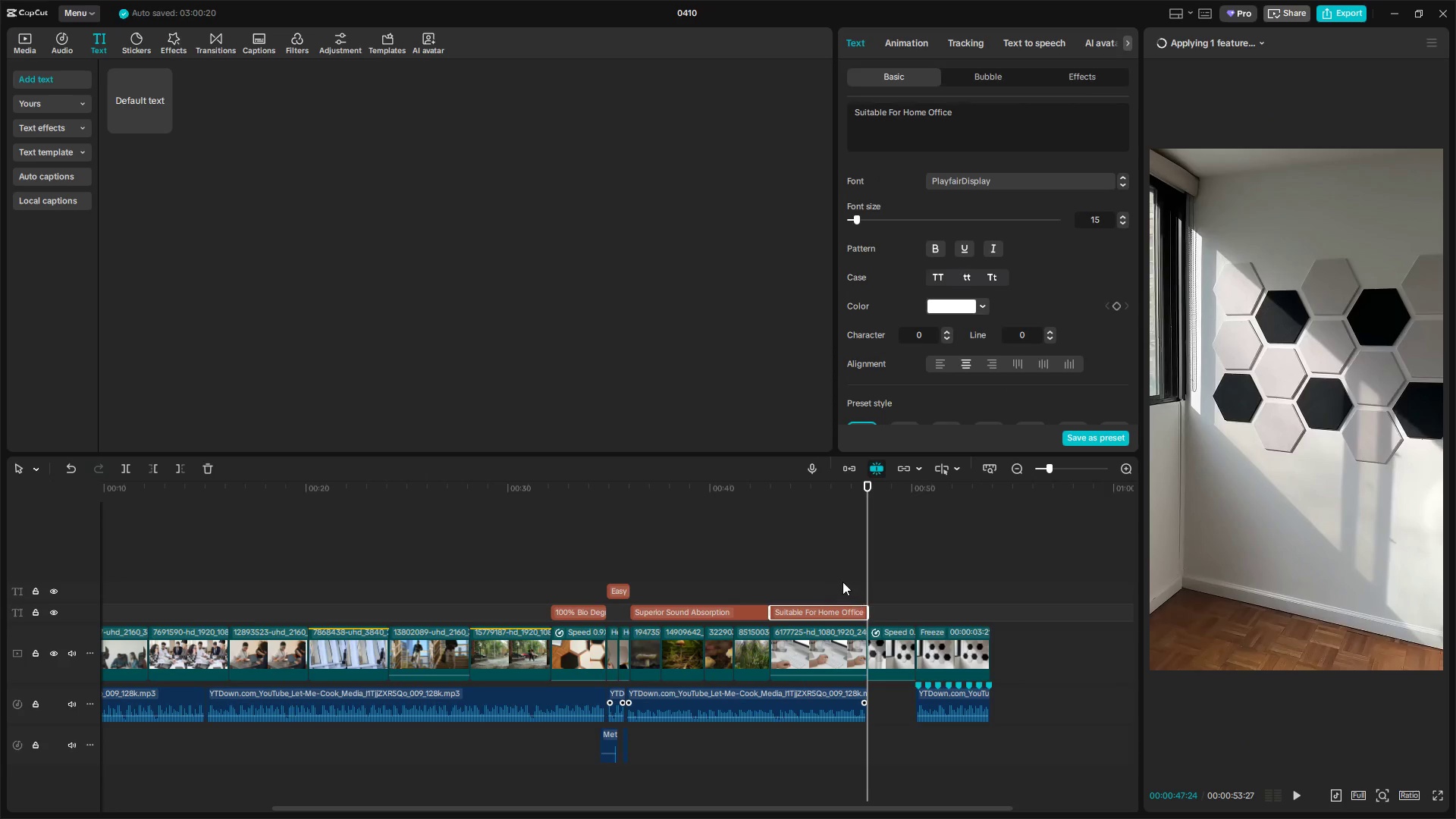 
key(Space)
 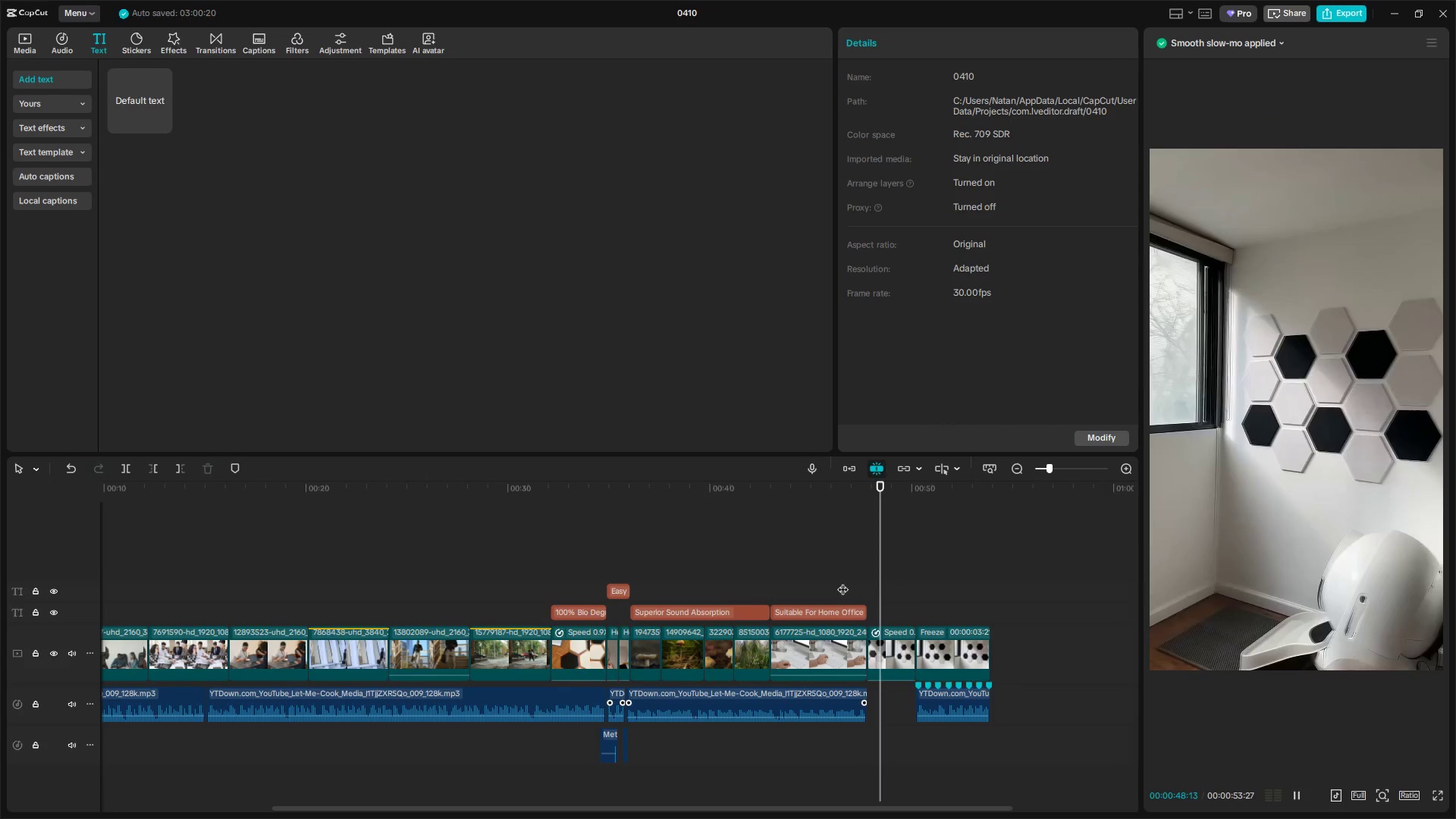 
key(Space)
 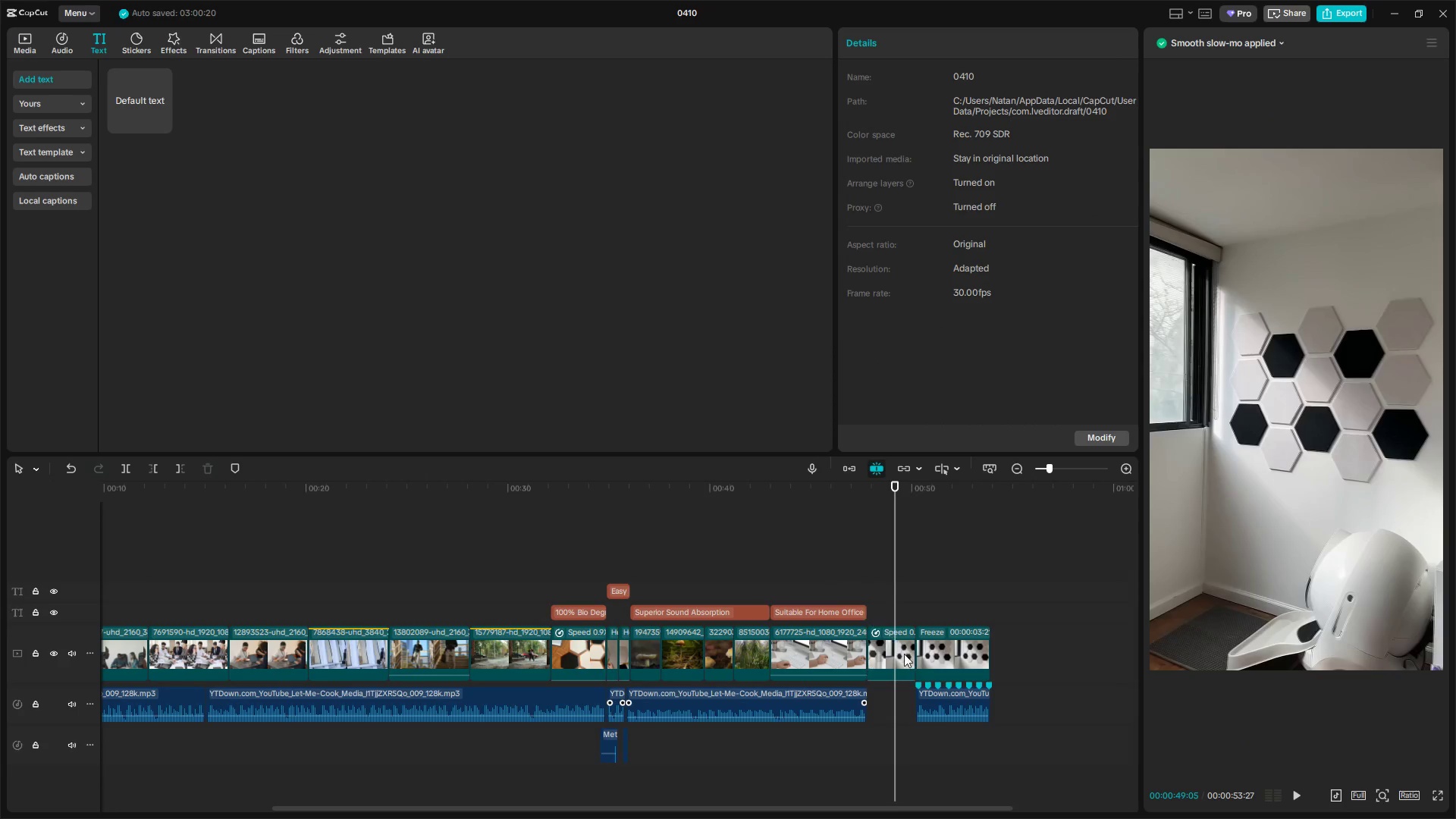 
key(Control+Z)
 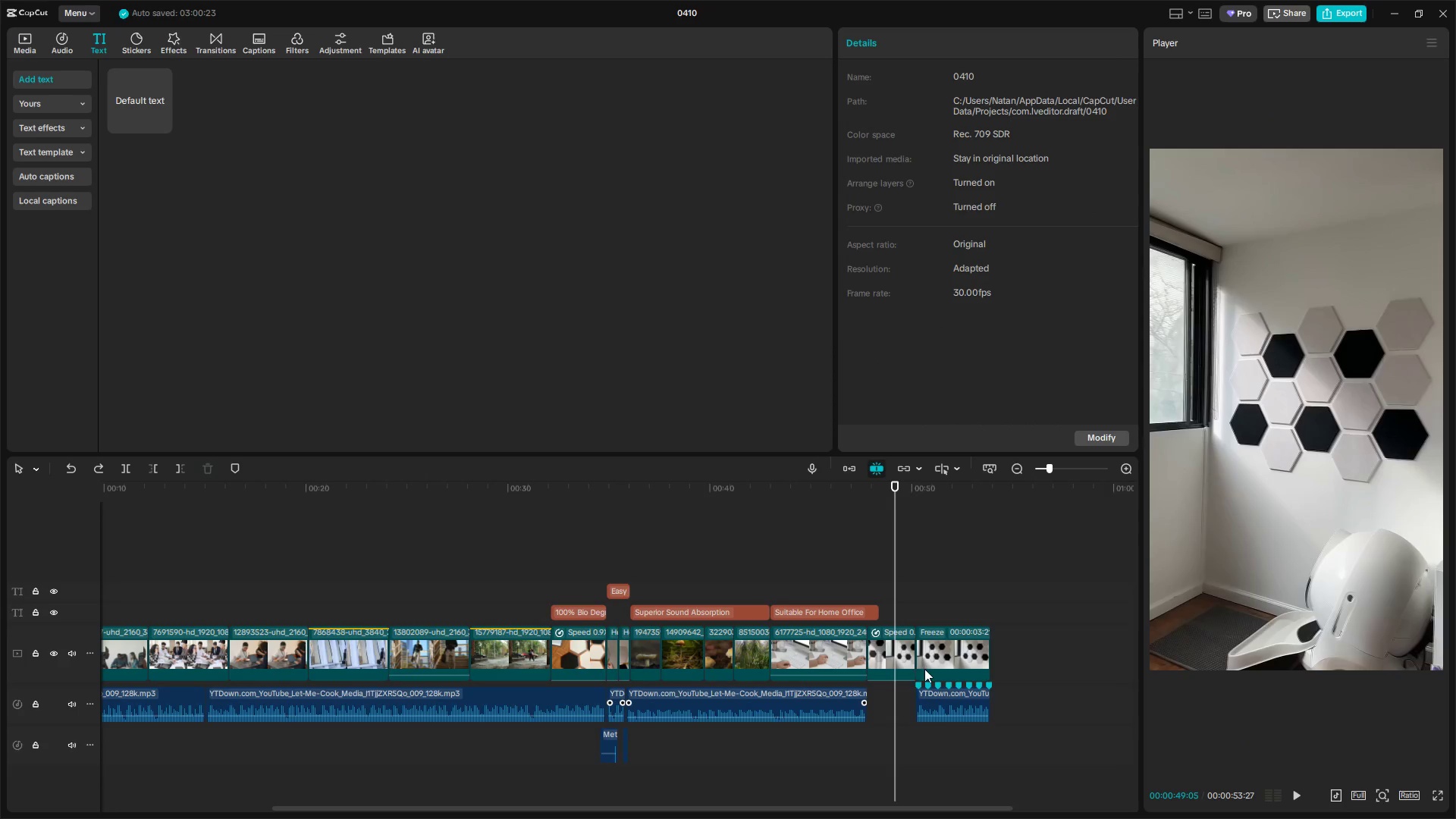 
key(Control+Z)
 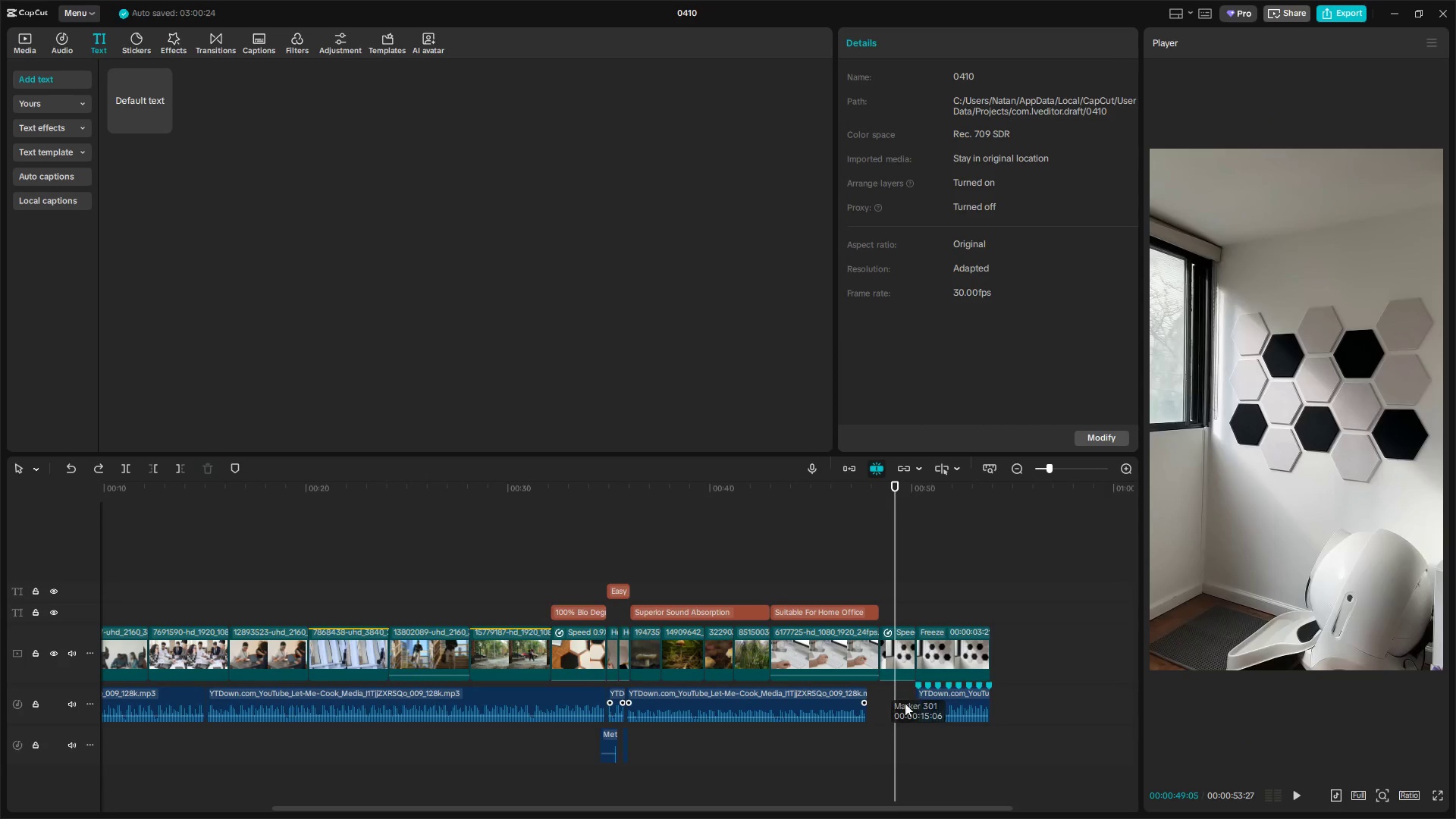 
scroll: coordinate [897, 711], scroll_direction: up, amount: 14.0
 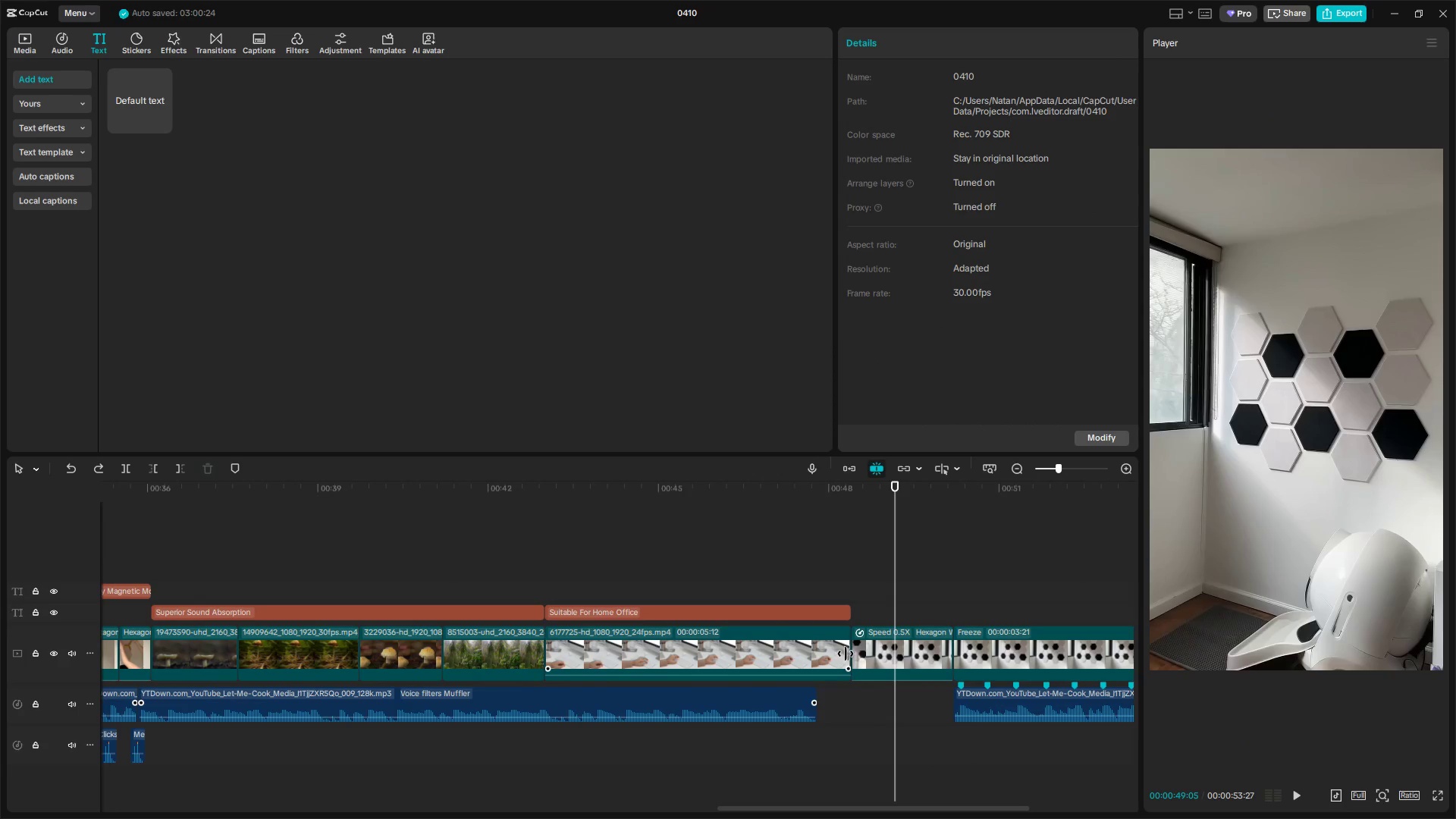 
left_click_drag(start_coordinate=[846, 653], to_coordinate=[815, 657])
 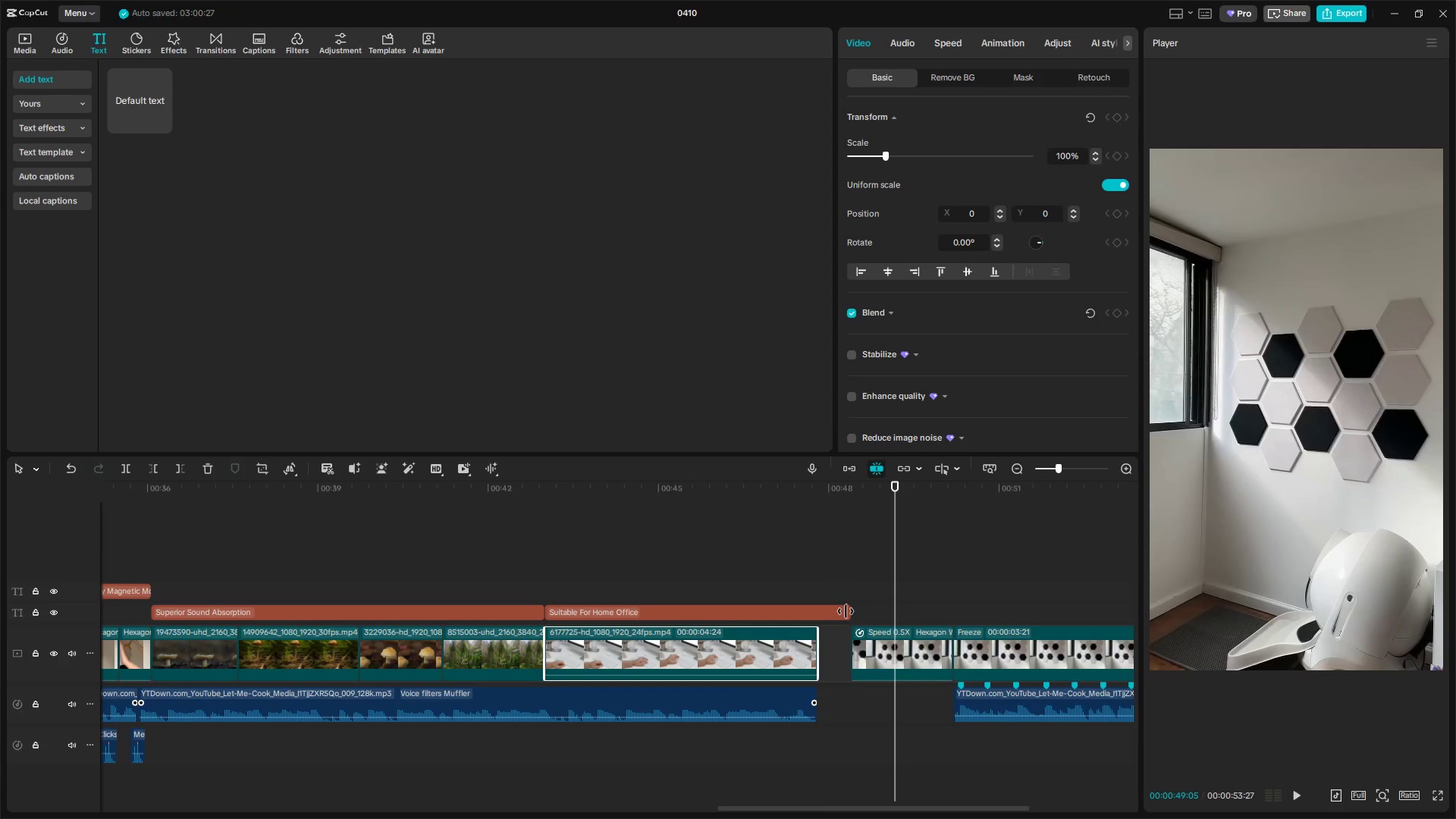 
left_click_drag(start_coordinate=[848, 611], to_coordinate=[814, 613])
 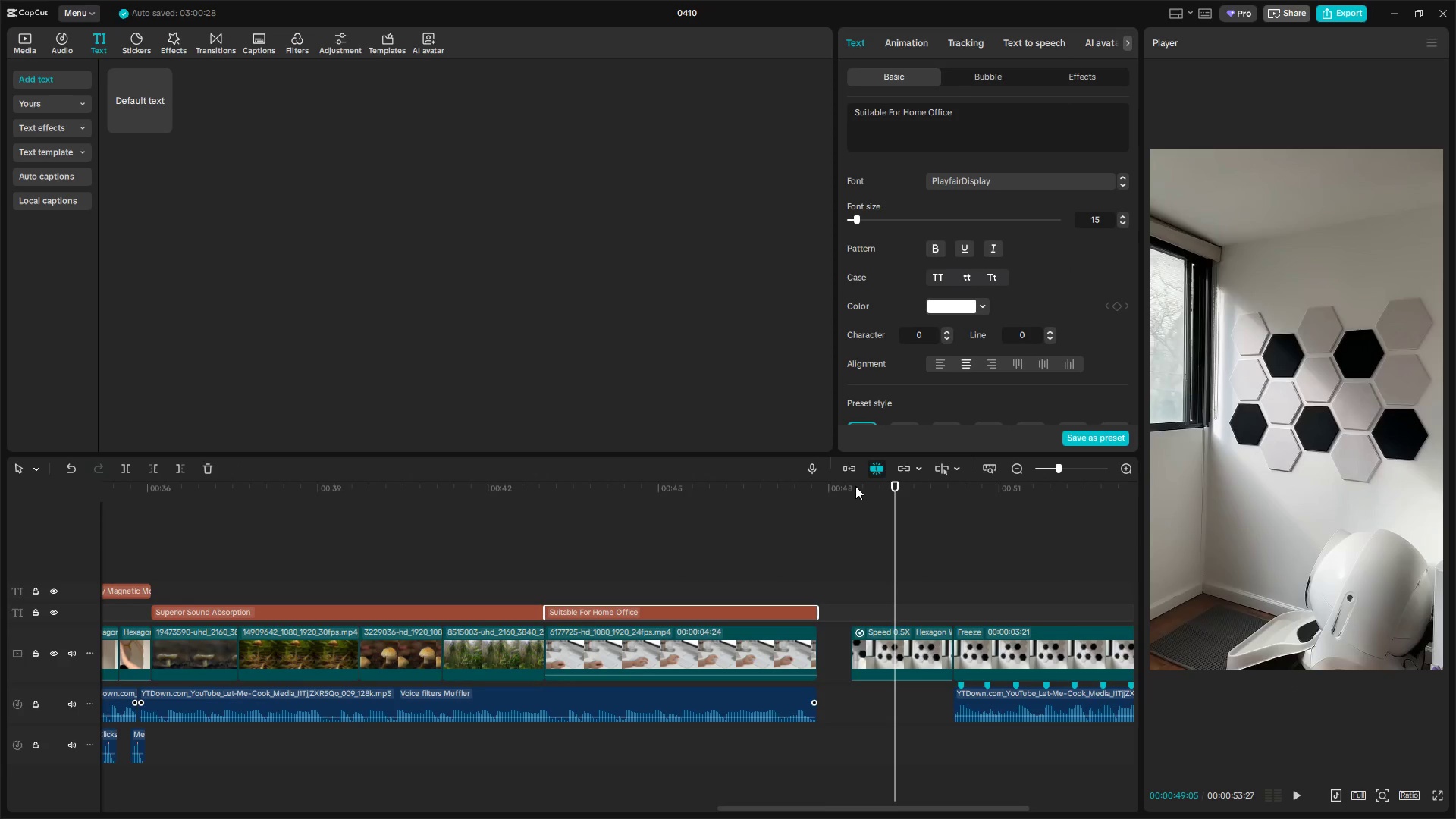 
left_click([845, 463])
 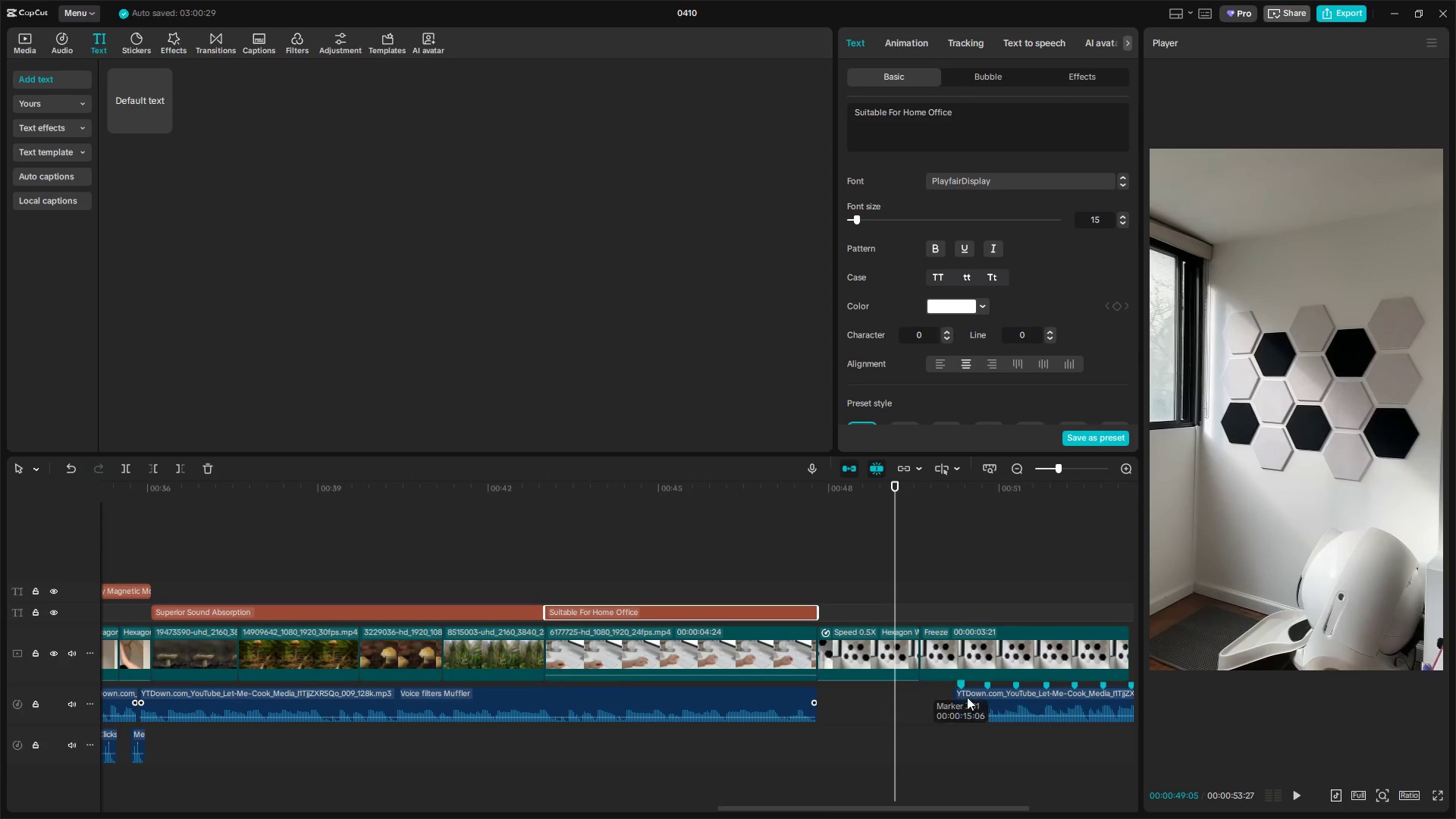 
left_click_drag(start_coordinate=[988, 704], to_coordinate=[956, 704])
 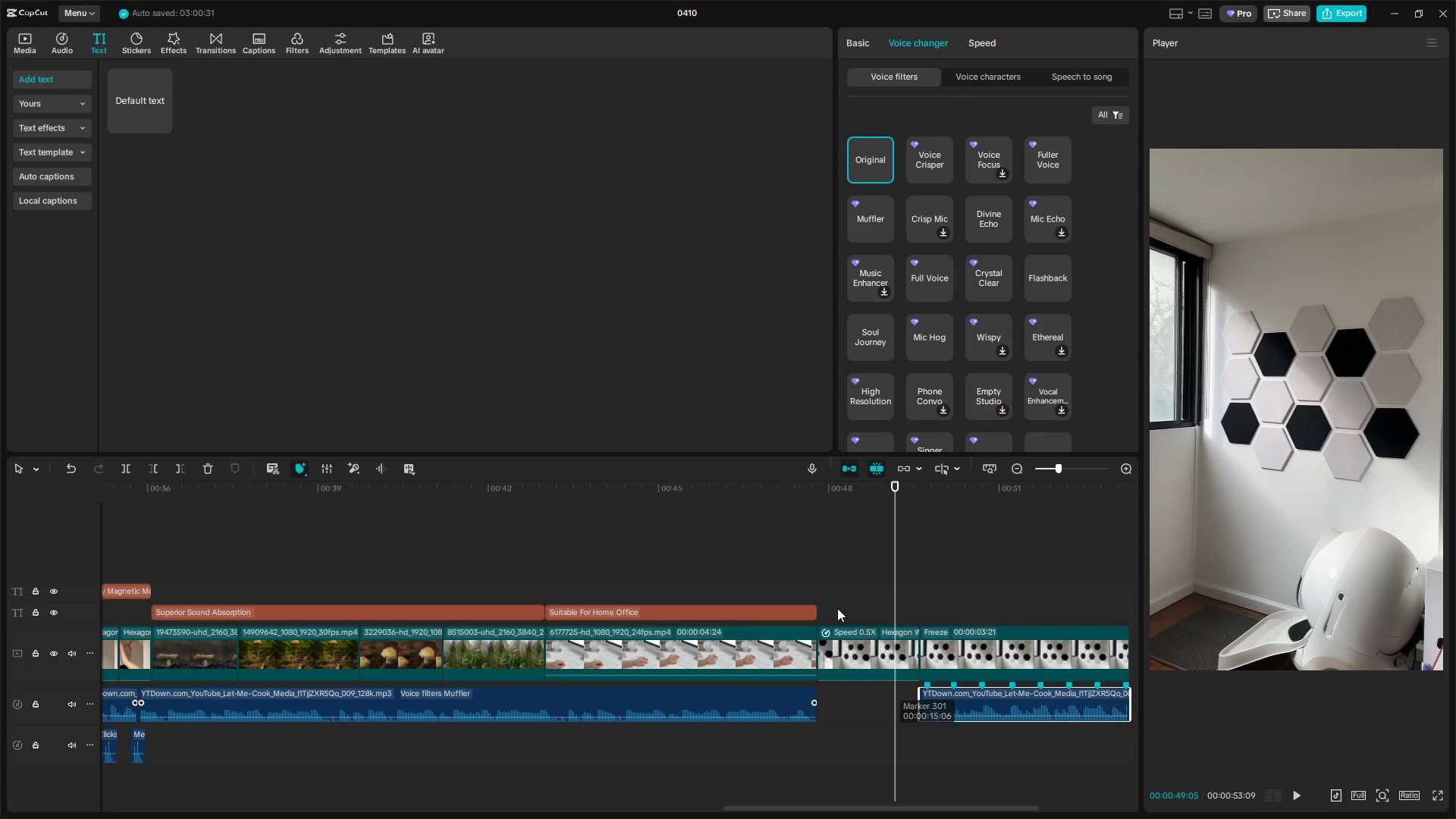 
left_click([800, 565])
 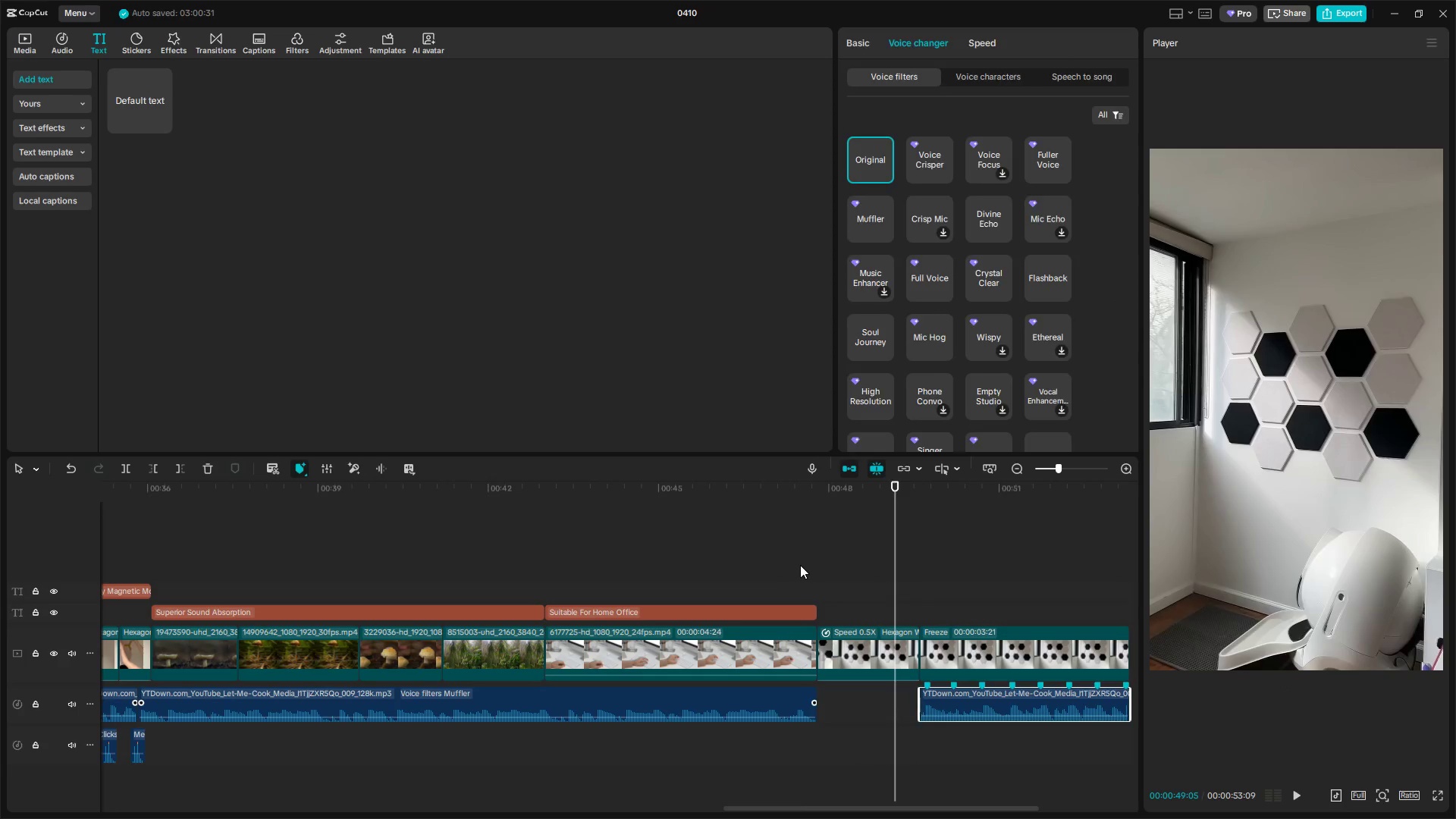 
key(Space)
 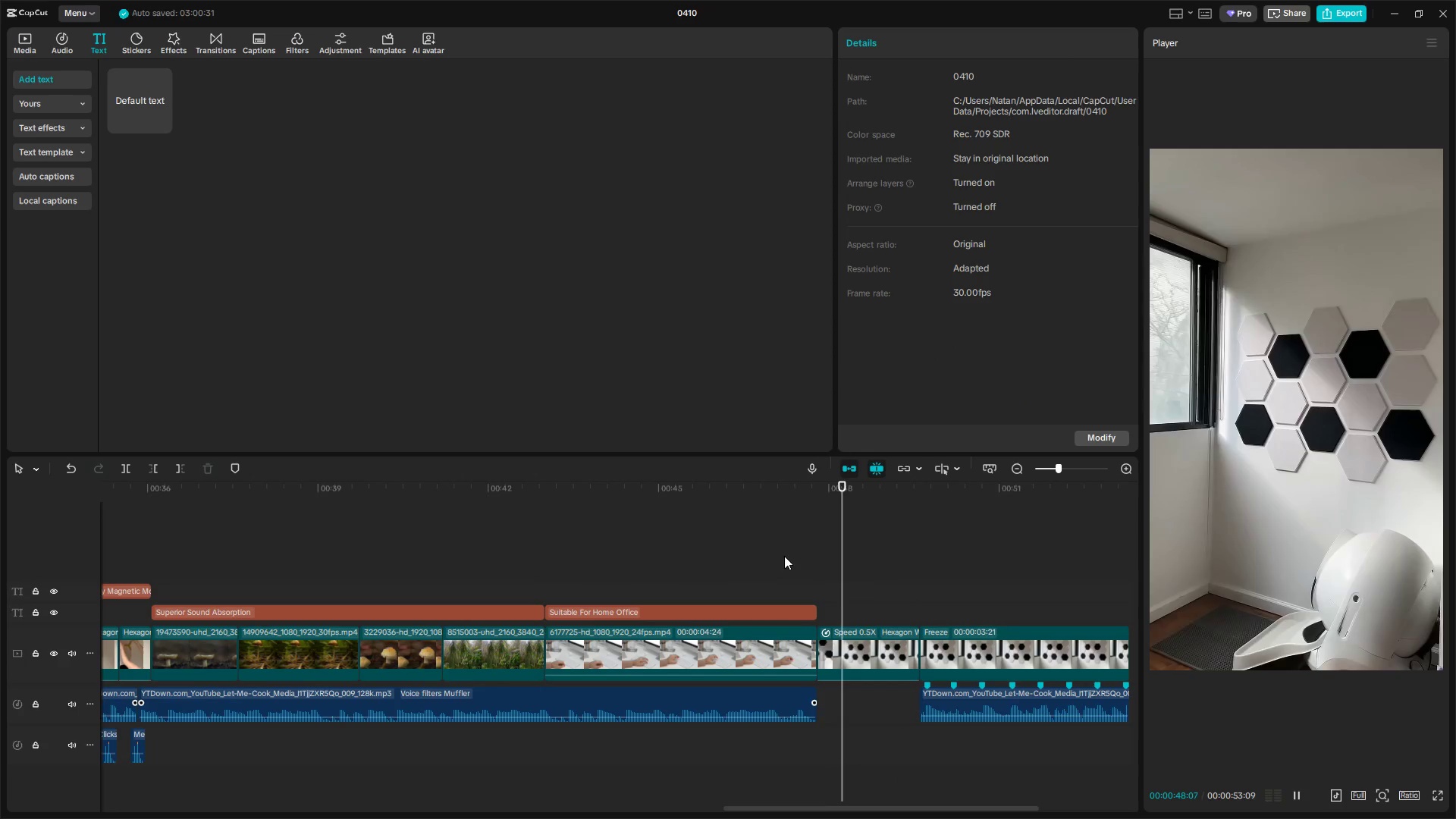 
key(Space)
 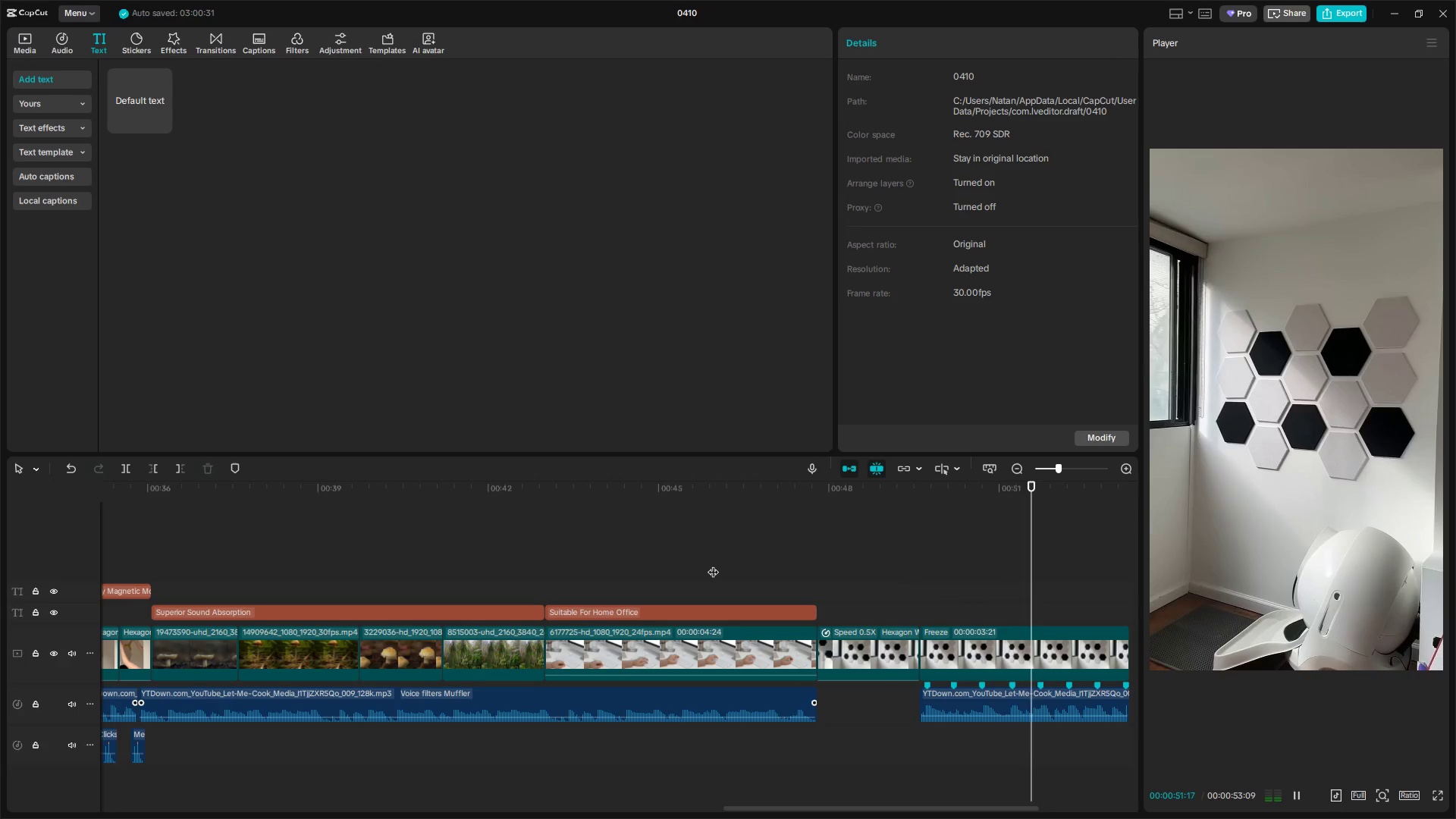 
wait(7.53)
 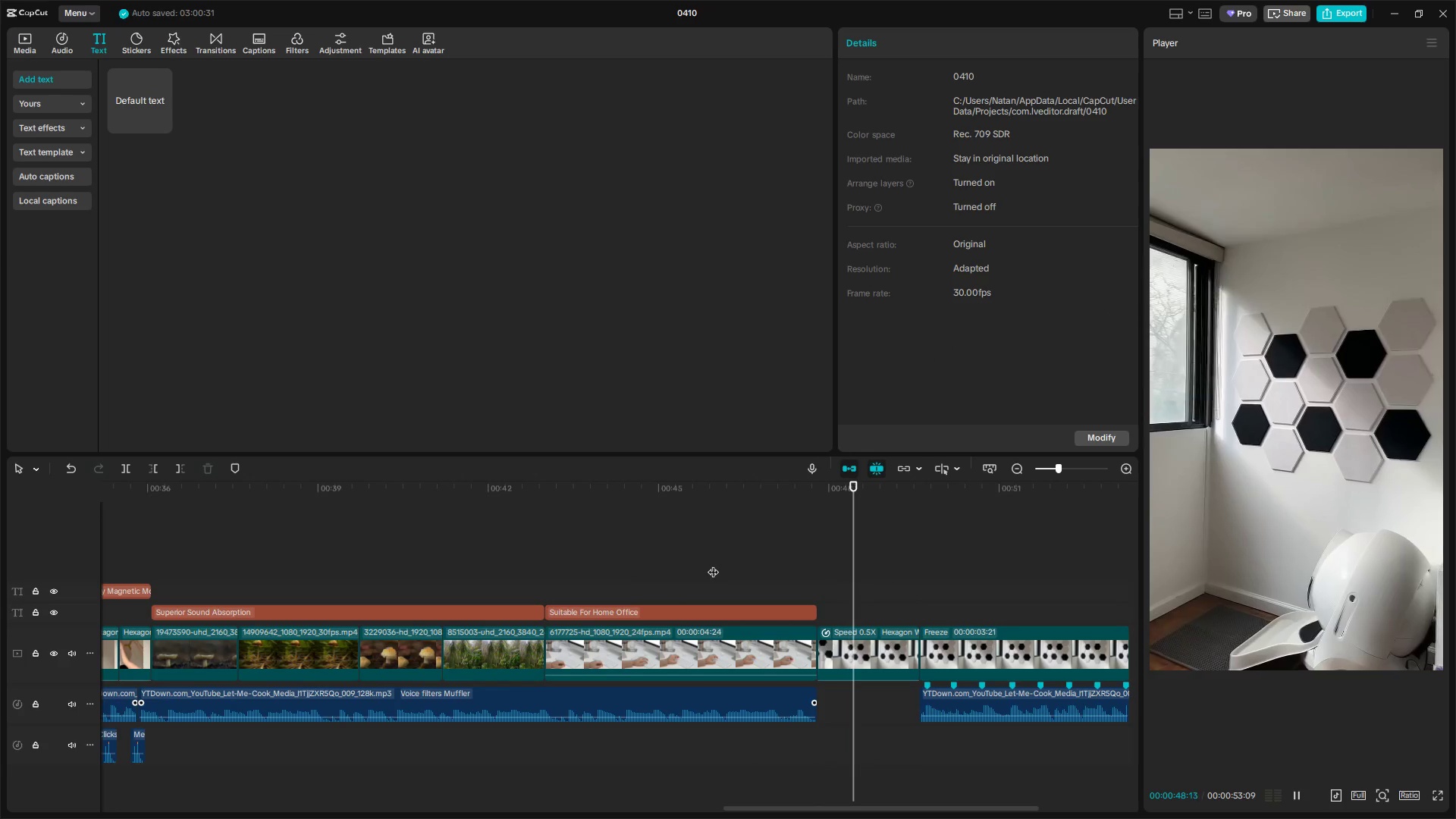 
hold_key(key=ControlLeft, duration=0.88)
scroll: coordinate [989, 671], scroll_direction: down, amount: 5.0
 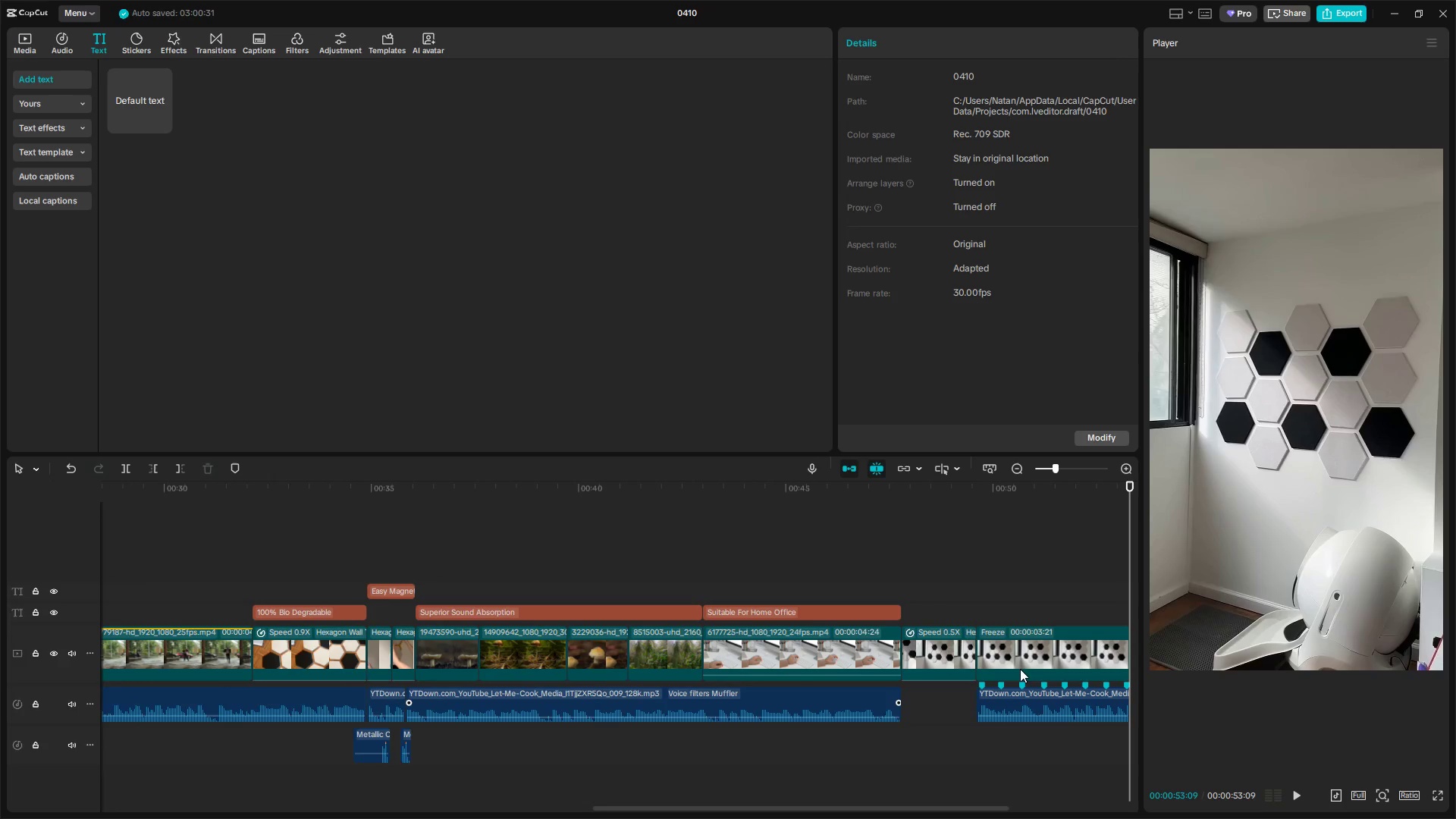 
hold_key(key=AltLeft, duration=0.55)
scroll: coordinate [1020, 668], scroll_direction: down, amount: 4.0
 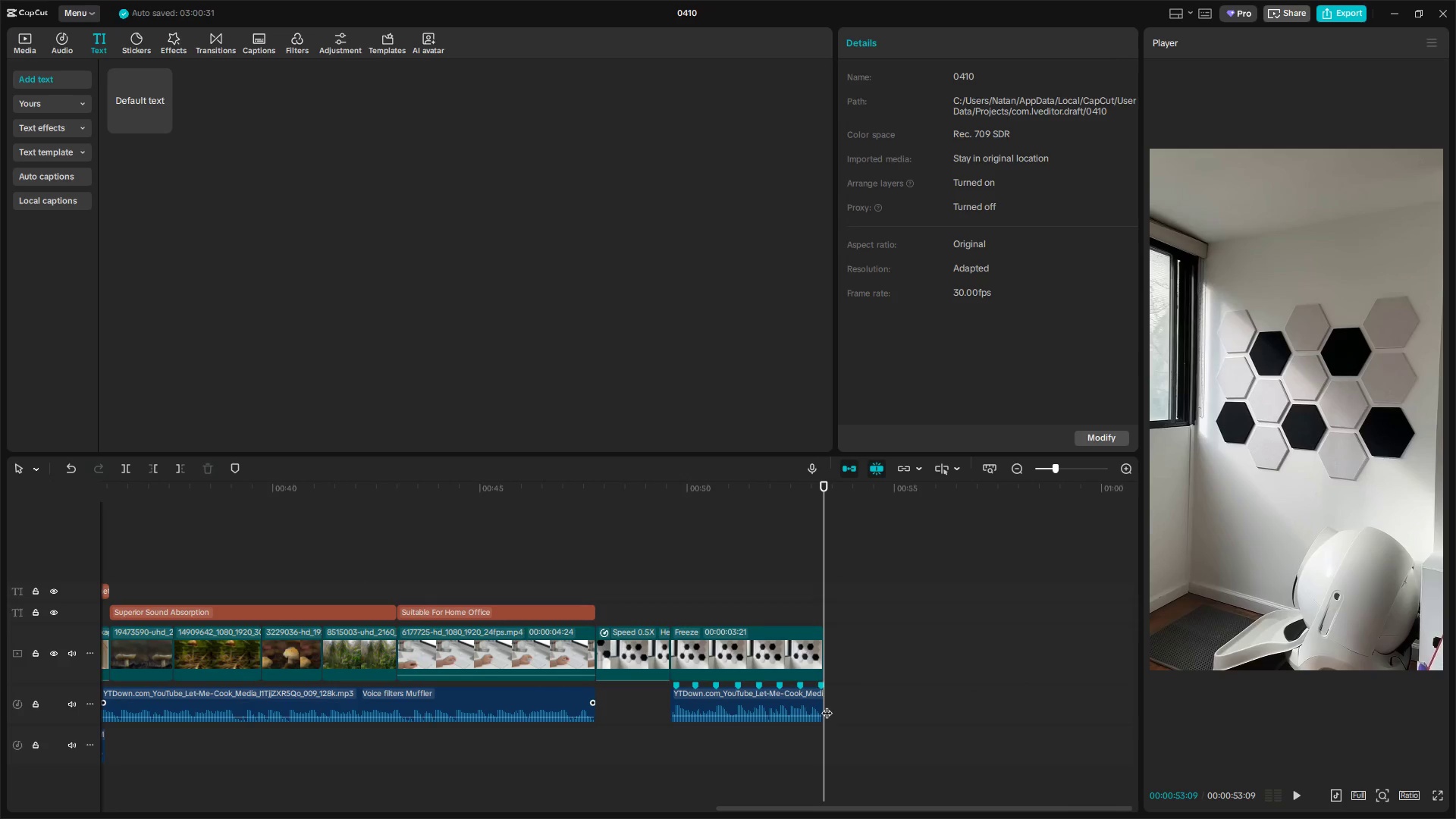 
left_click_drag(start_coordinate=[824, 704], to_coordinate=[871, 698])
 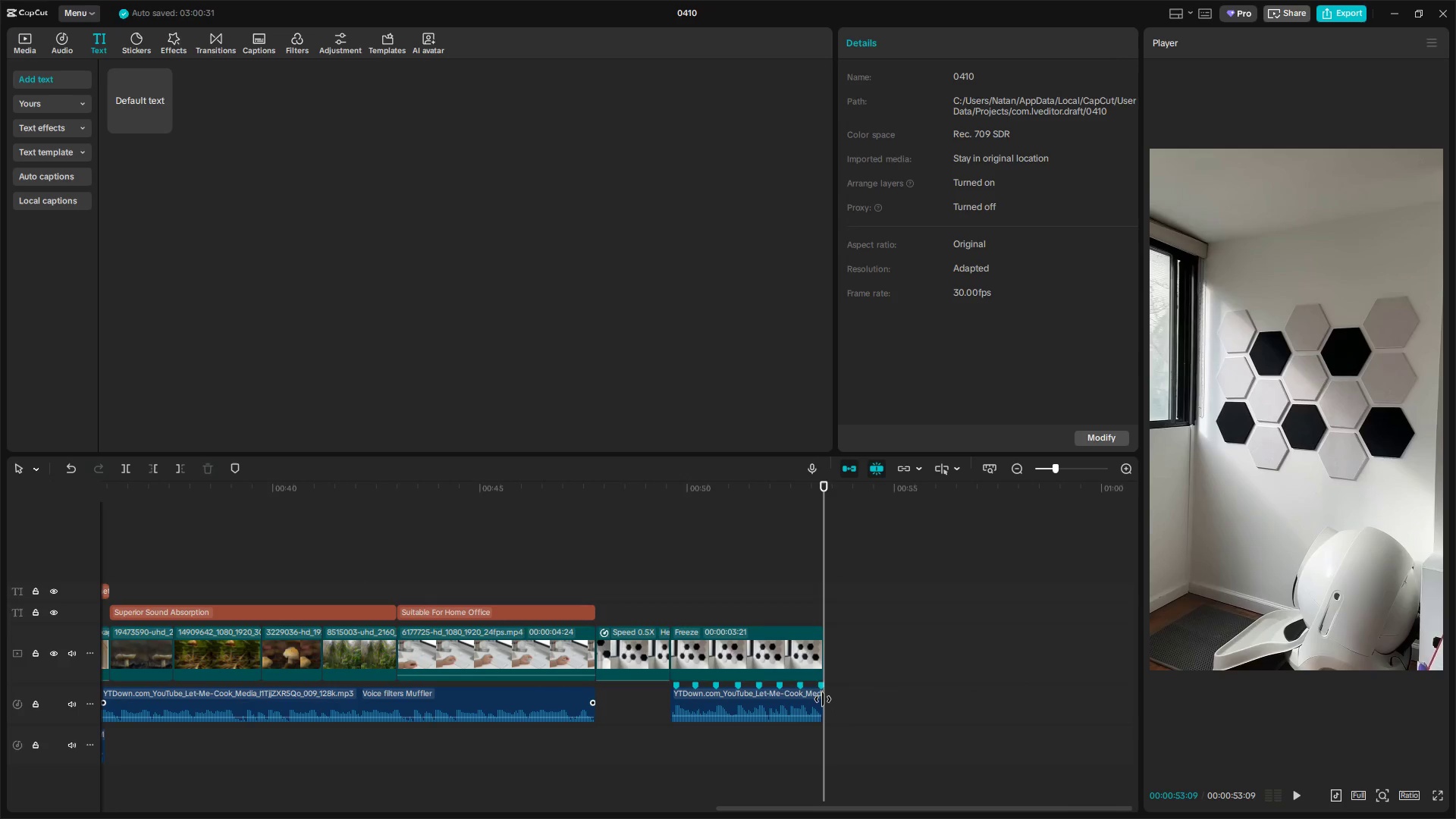 
left_click_drag(start_coordinate=[824, 702], to_coordinate=[870, 700])
 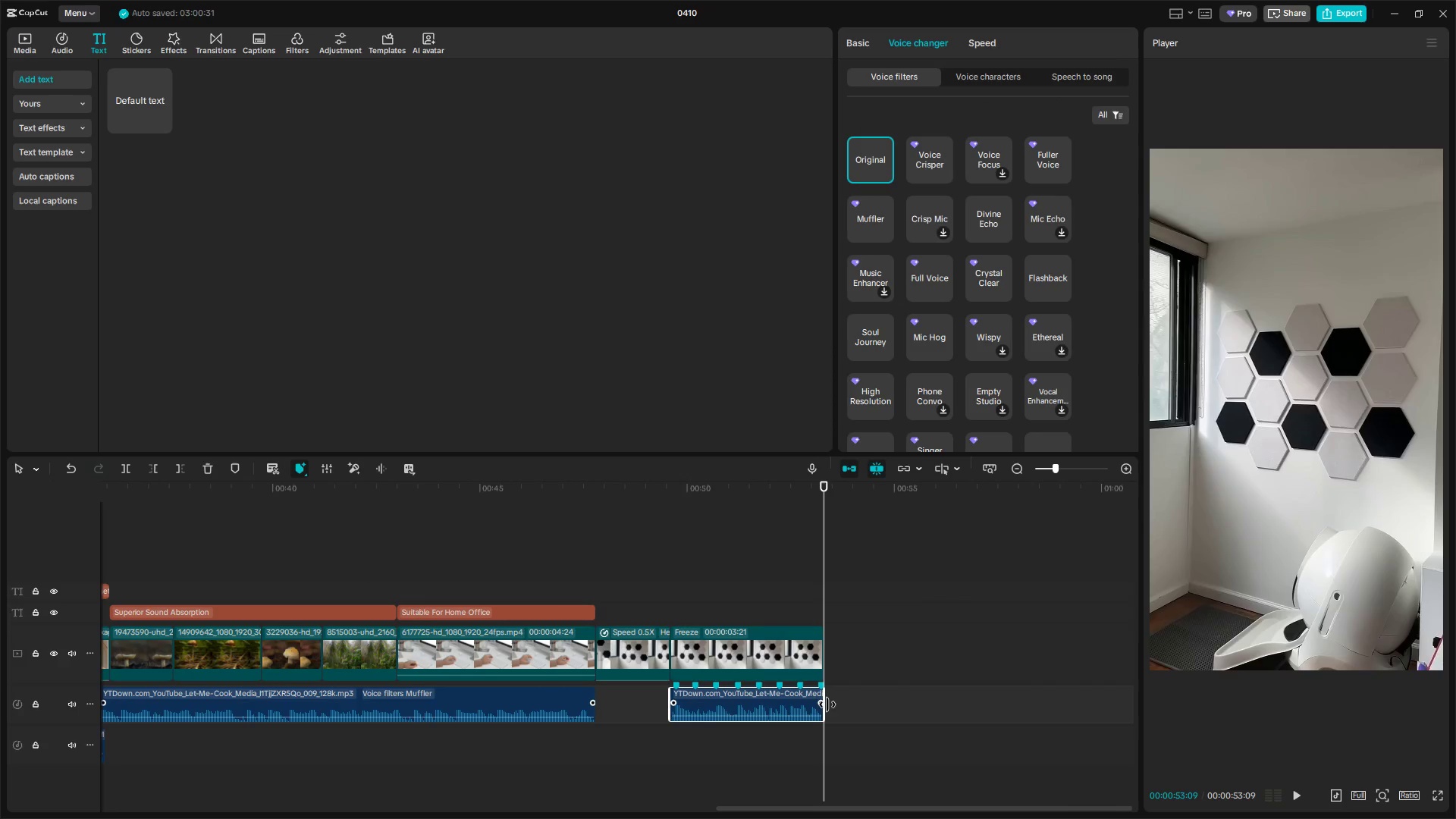 
left_click_drag(start_coordinate=[827, 704], to_coordinate=[941, 698])
 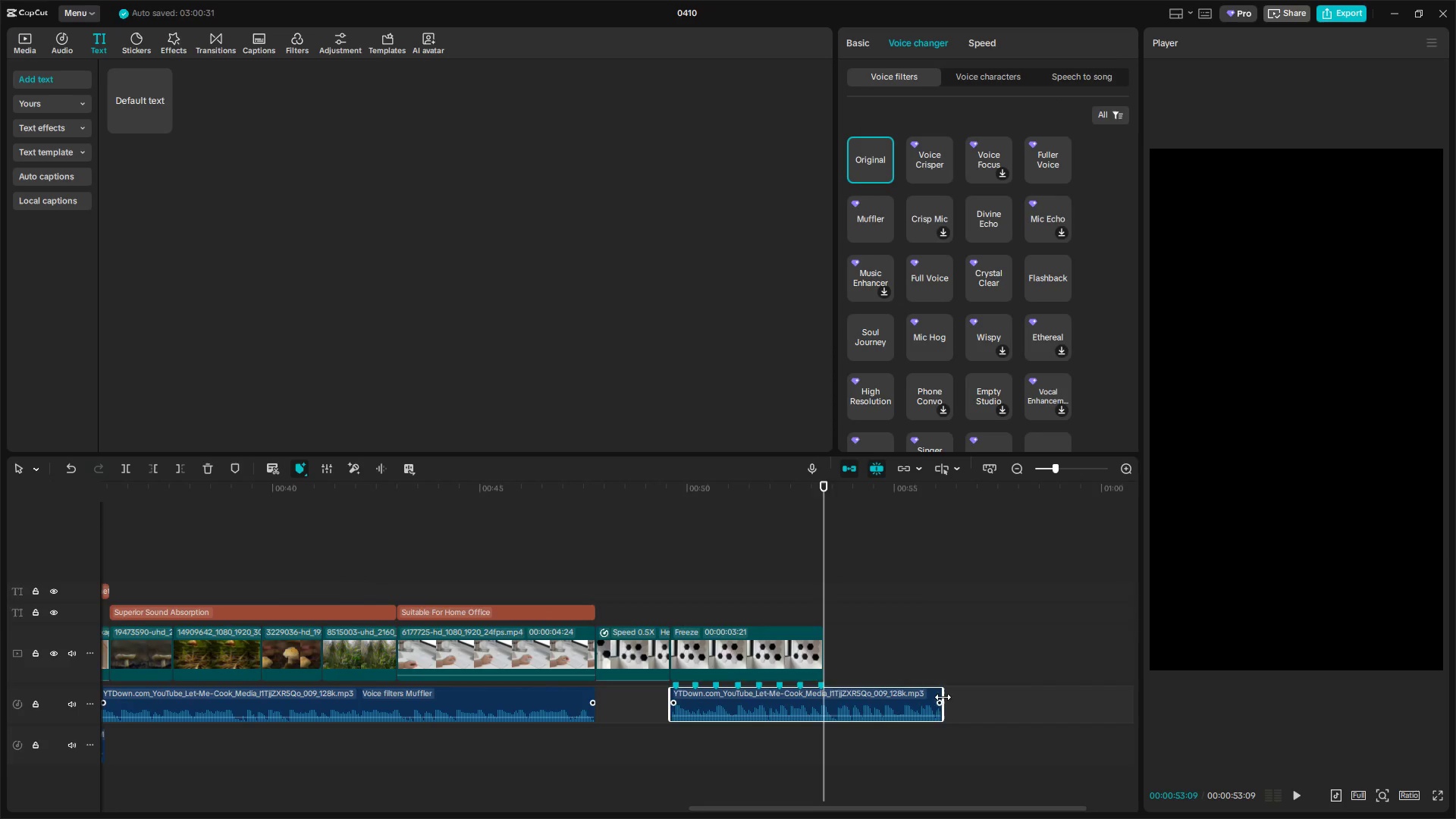 
key(Space)
 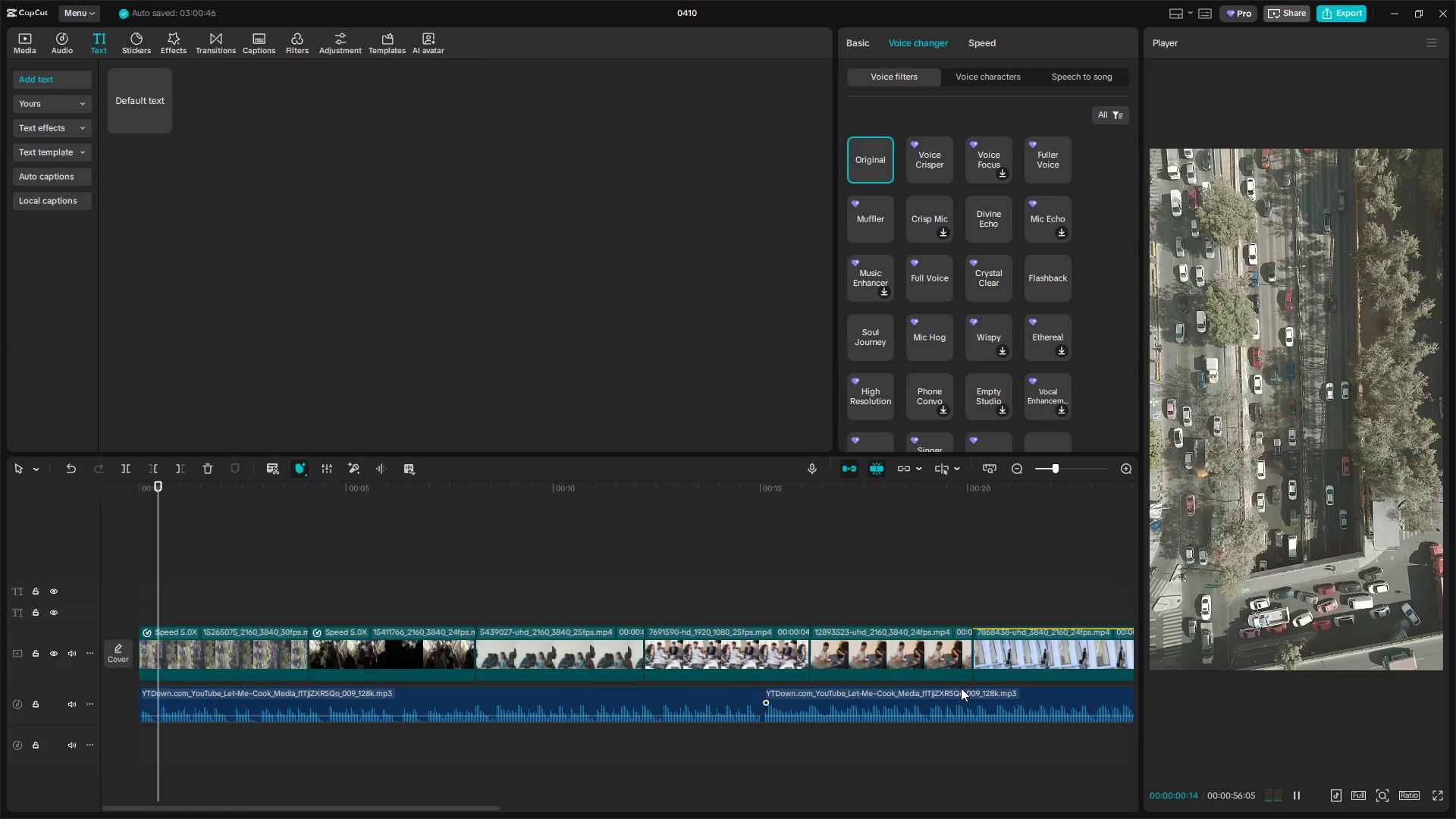 
hold_key(key=ControlLeft, duration=1.11)
scroll: coordinate [956, 705], scroll_direction: down, amount: 16.0
 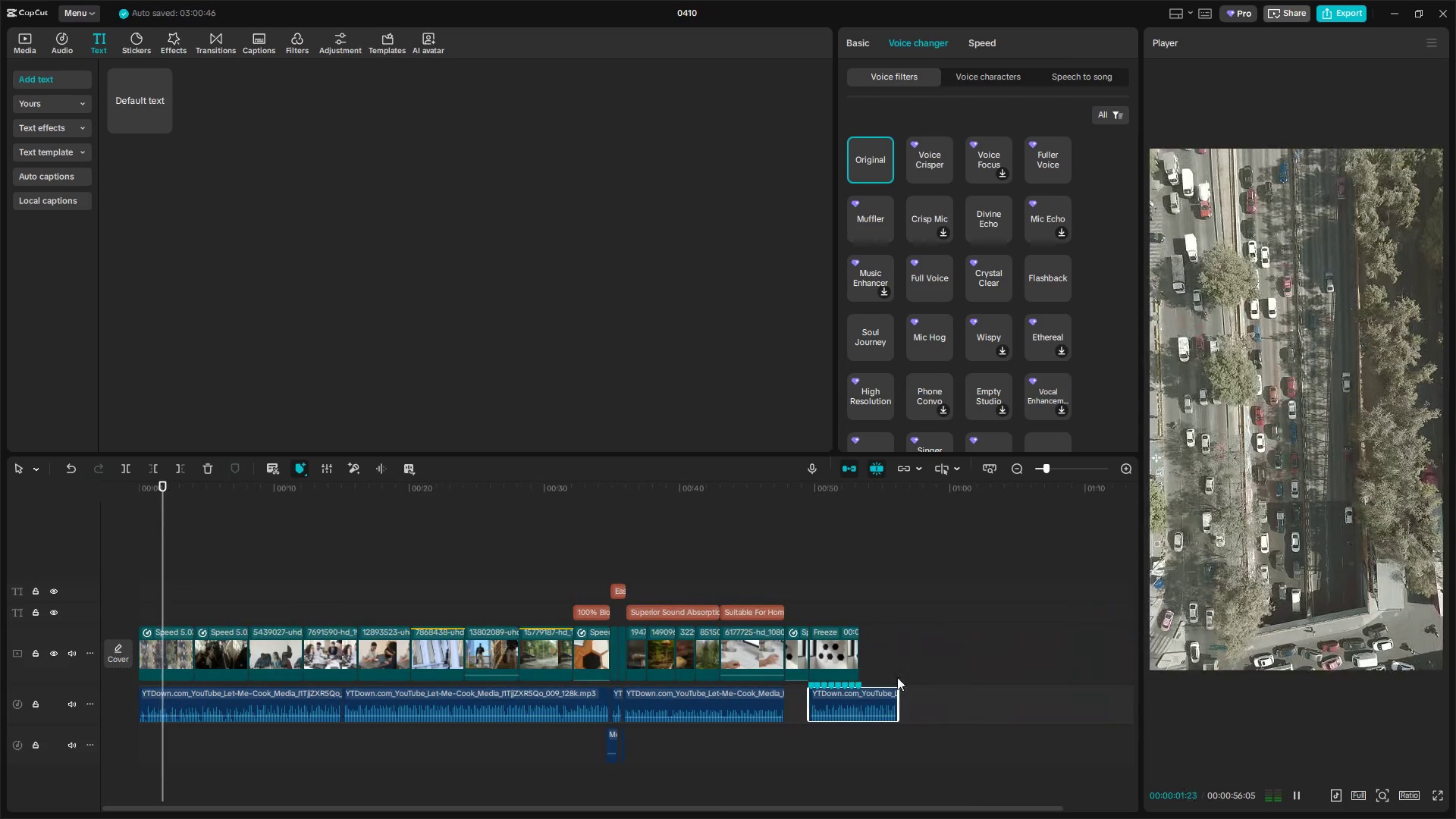 
left_click([835, 595])
 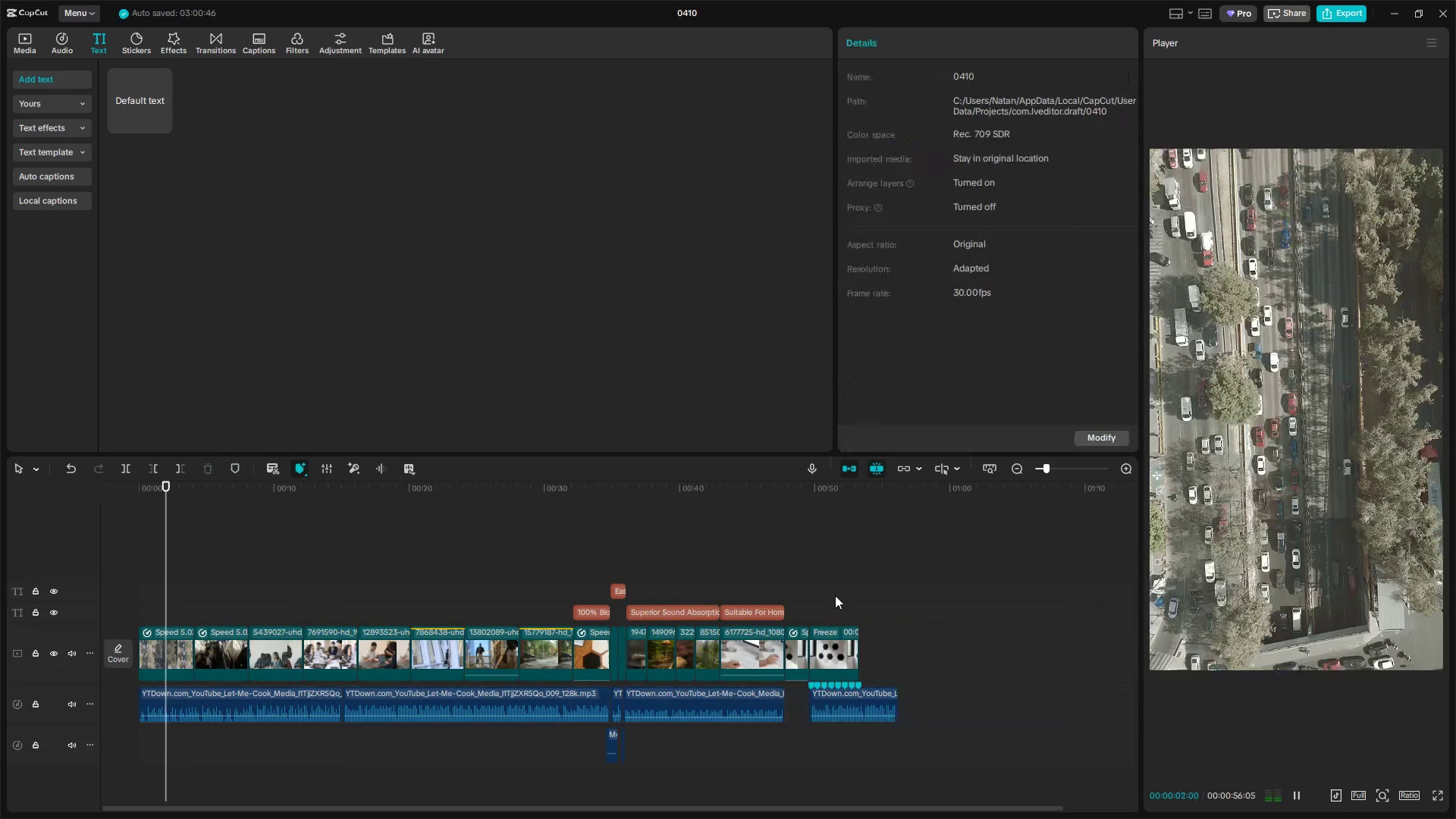 
key(Space)
 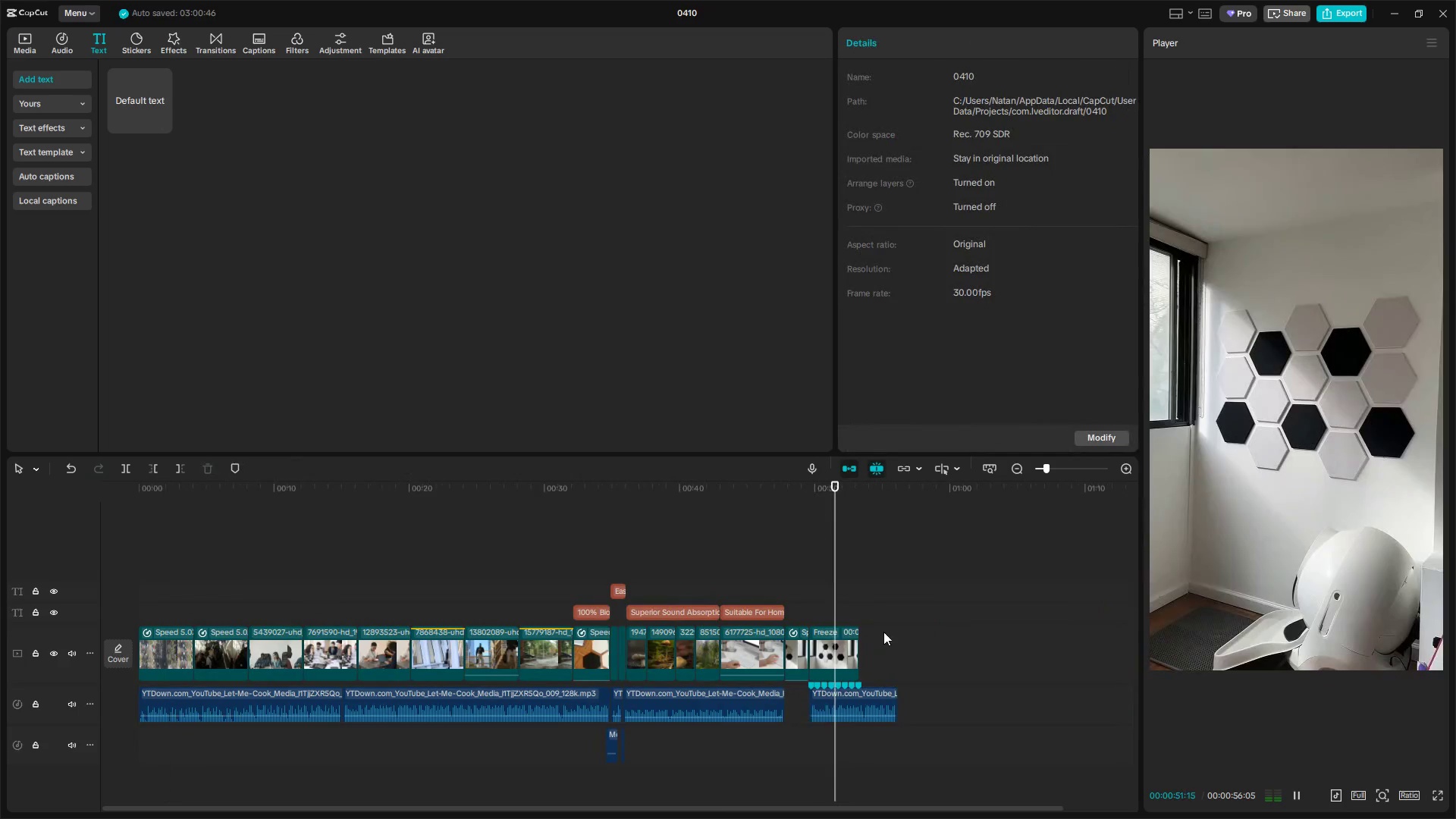 
hold_key(key=ControlLeft, duration=1.25)
scroll: coordinate [974, 726], scroll_direction: up, amount: 14.0
 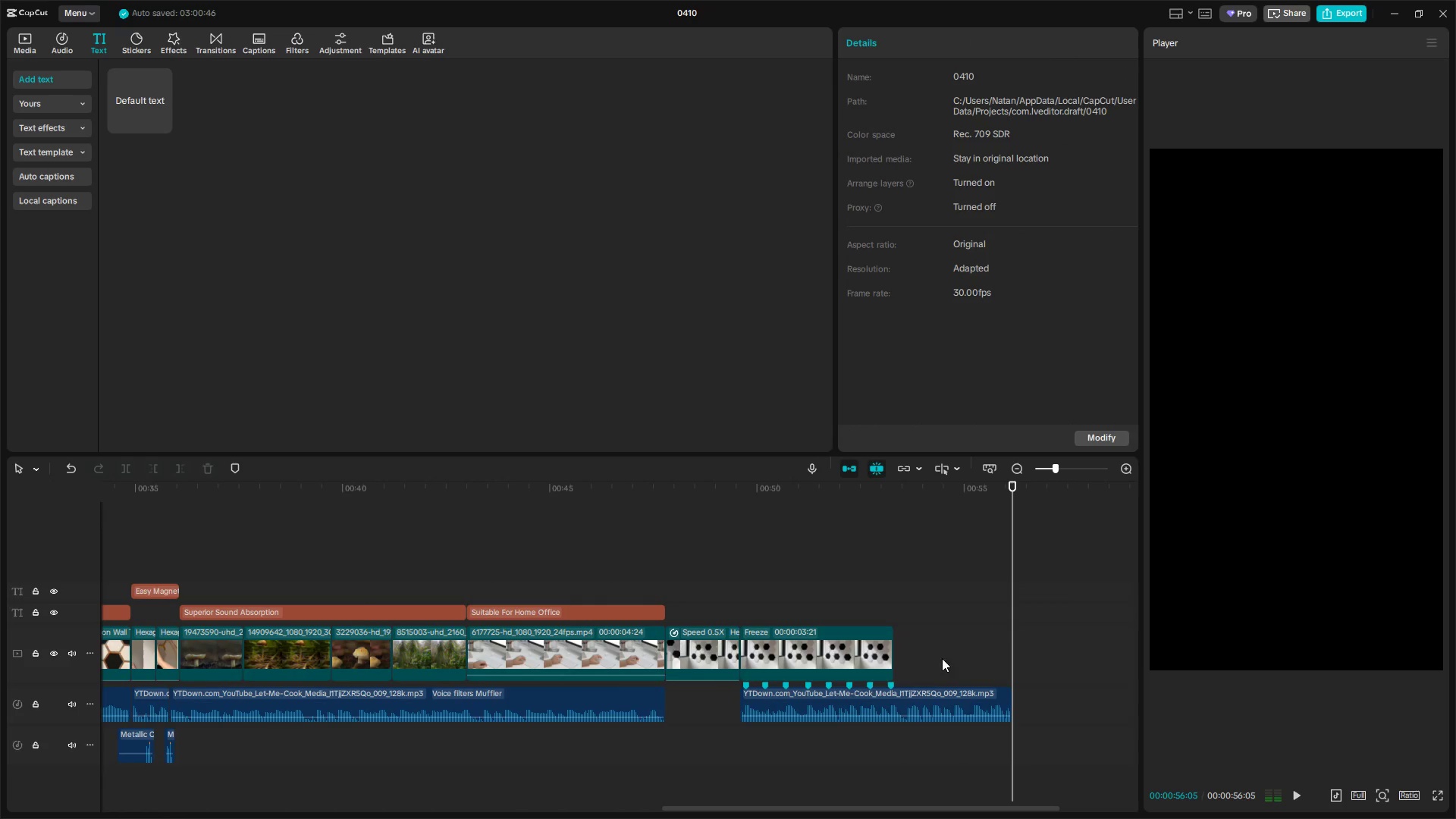 
left_click_drag(start_coordinate=[1014, 710], to_coordinate=[1046, 710])
 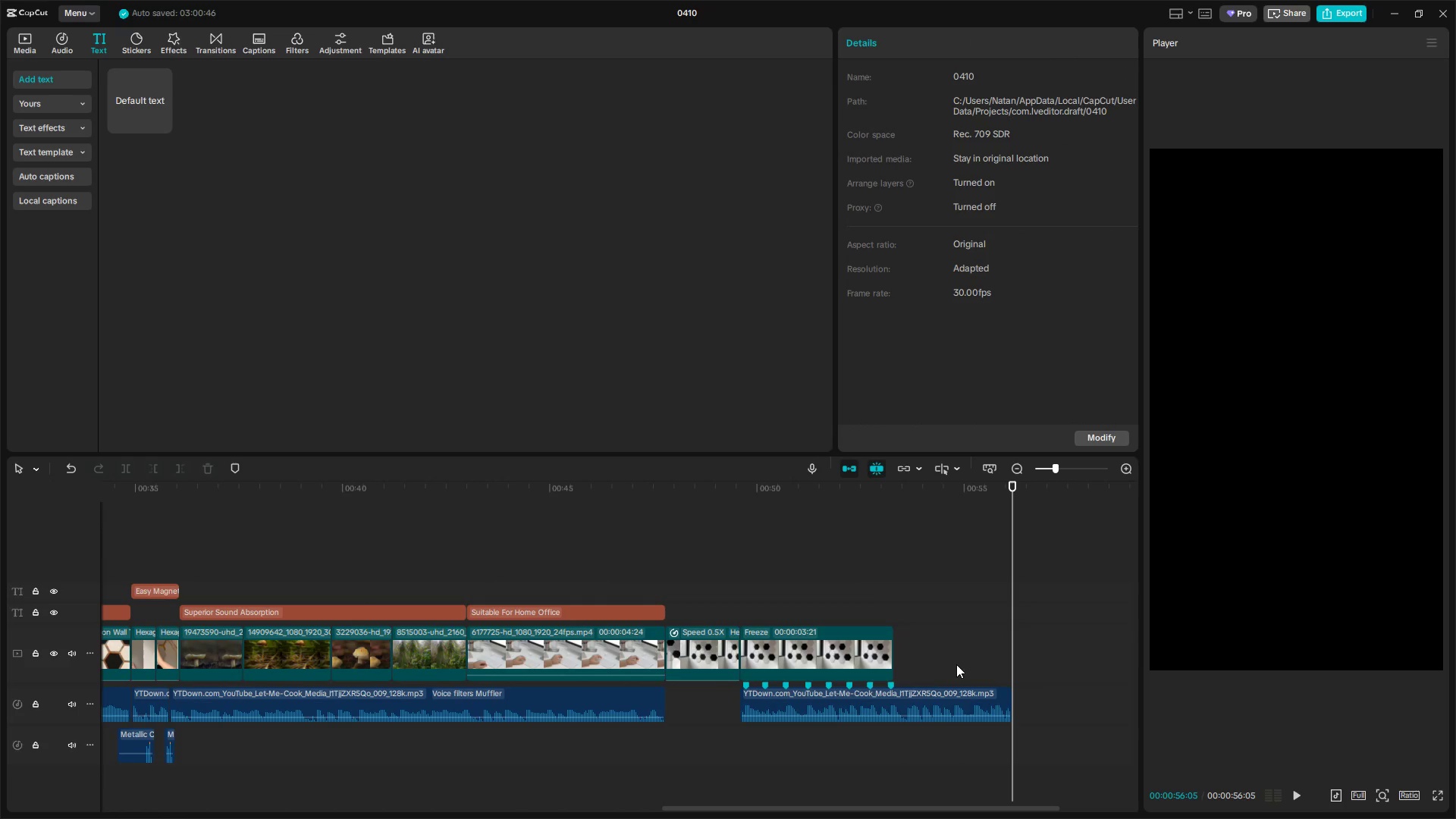 
left_click([956, 657])
 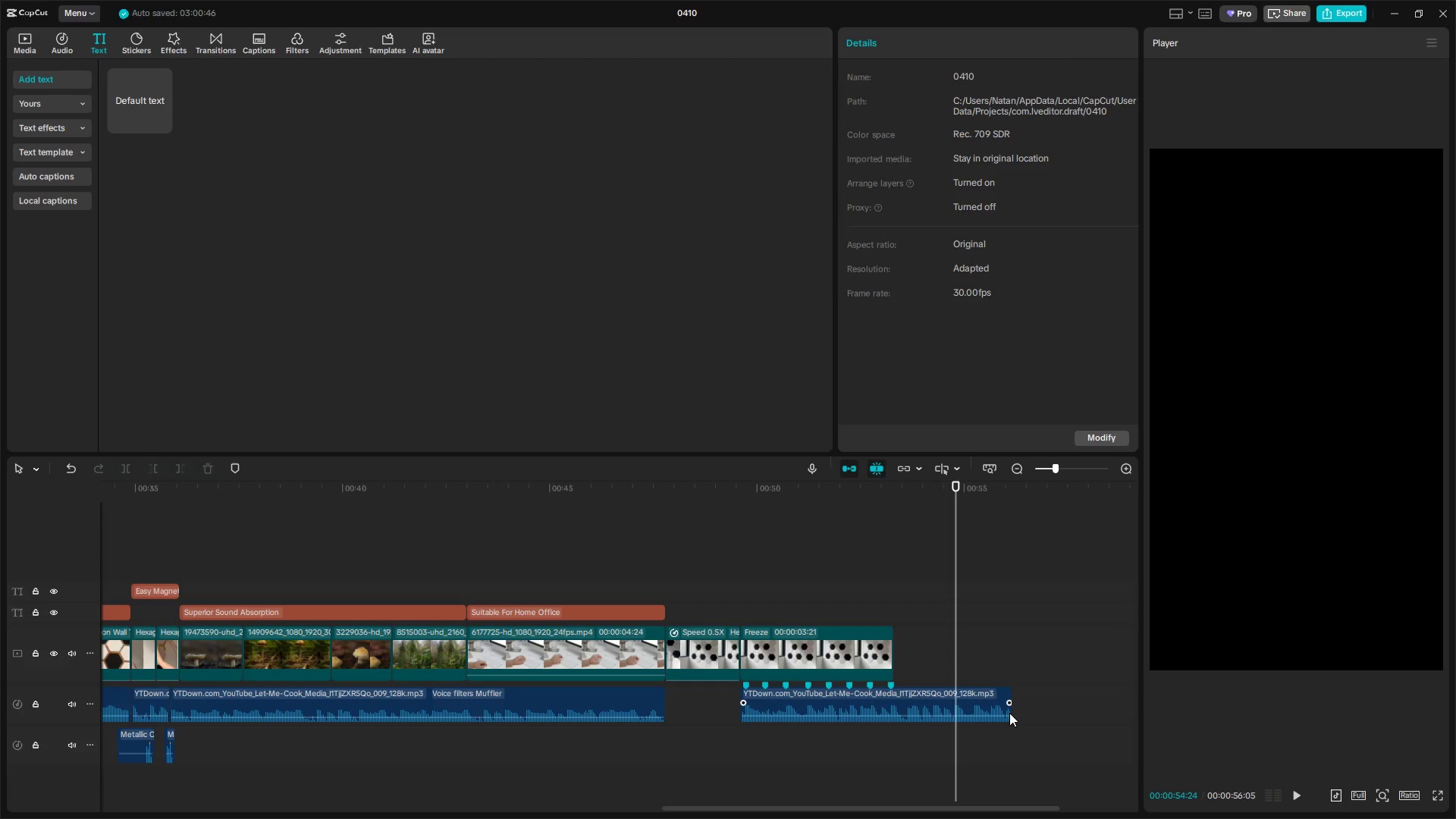 
left_click_drag(start_coordinate=[1012, 711], to_coordinate=[1058, 711])
 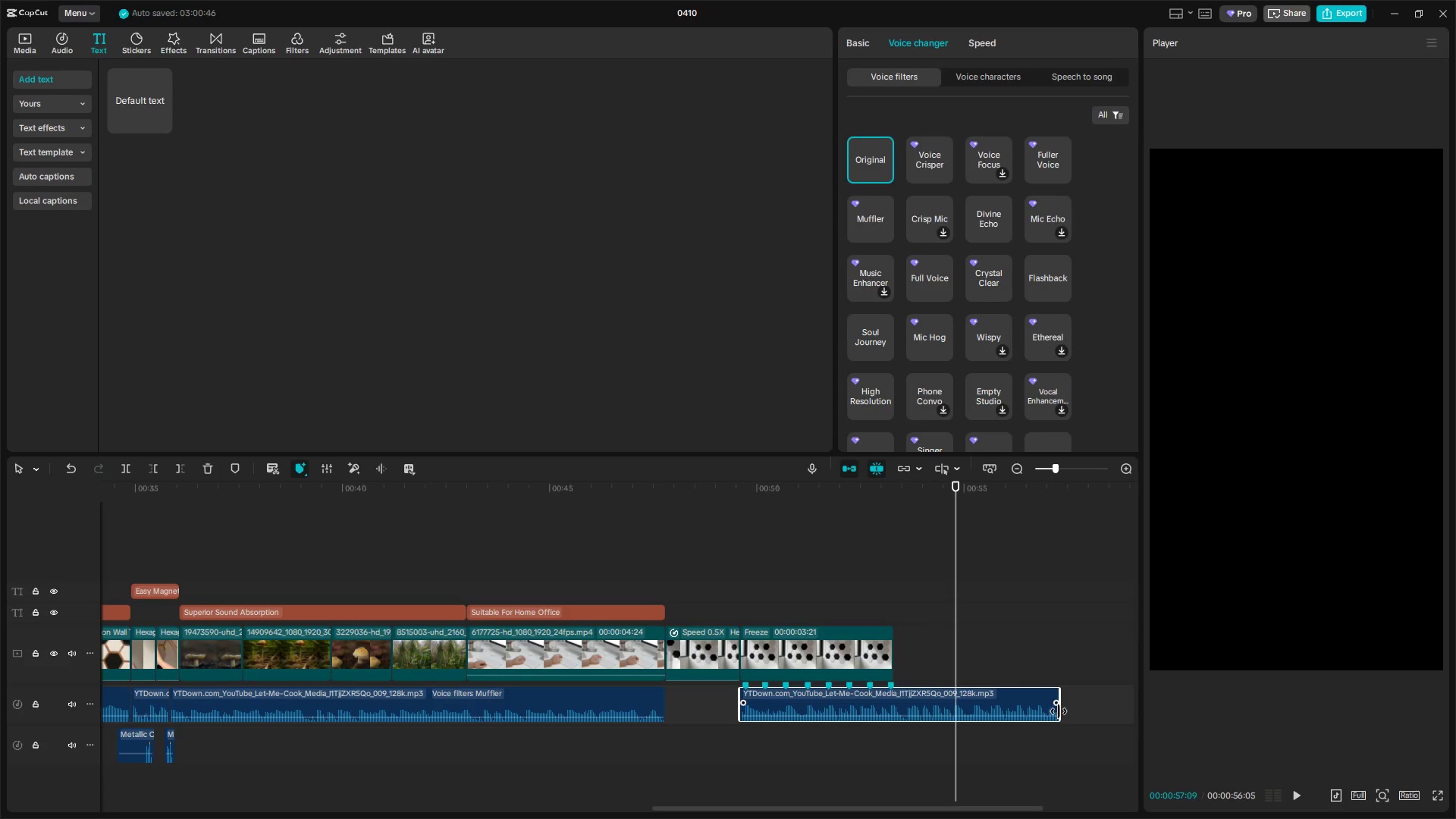 
key(Space)
 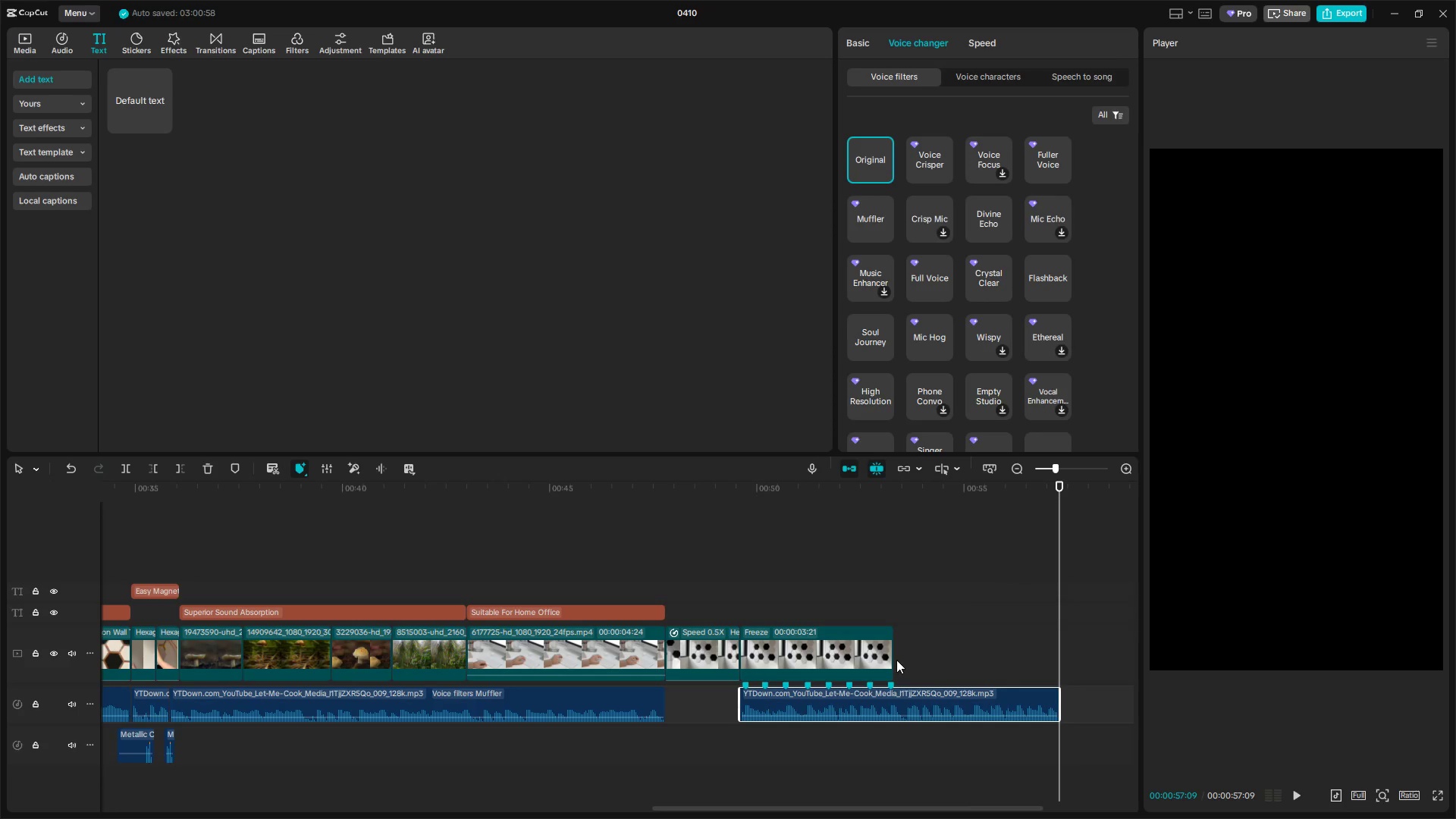 
left_click([902, 639])
 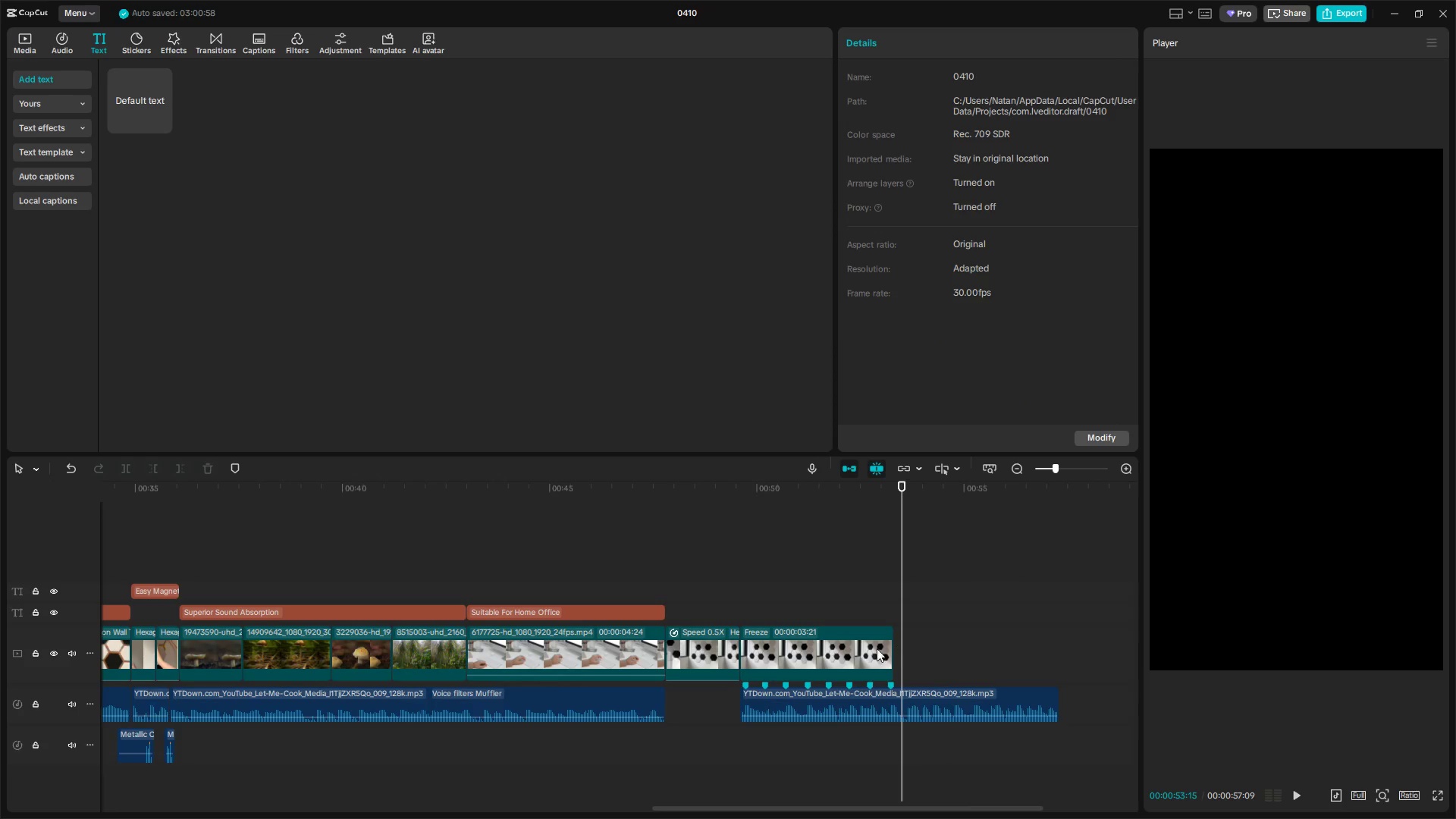 
left_click([547, 576])
 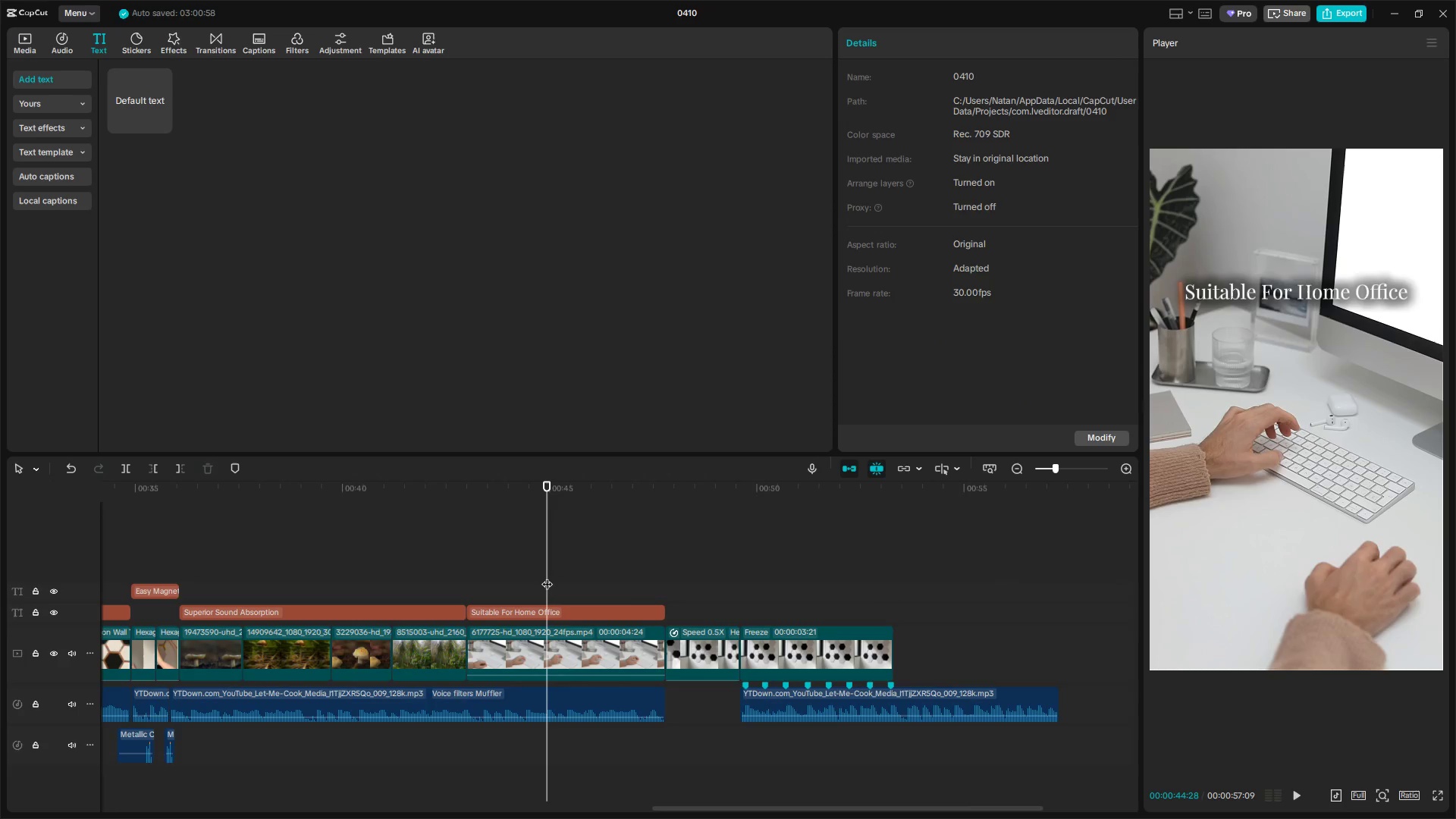 
key(Space)
 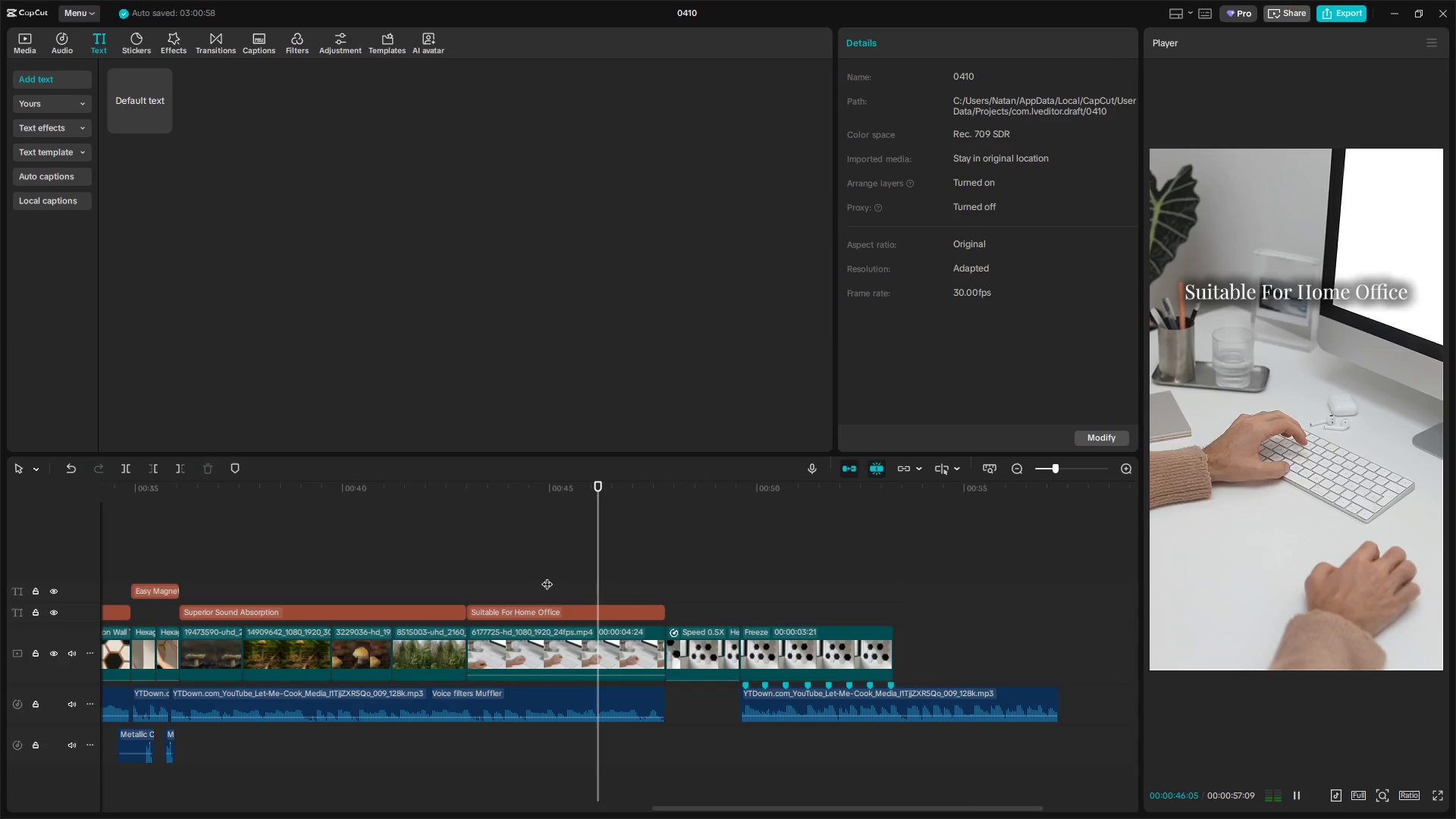 
left_click([527, 564])
 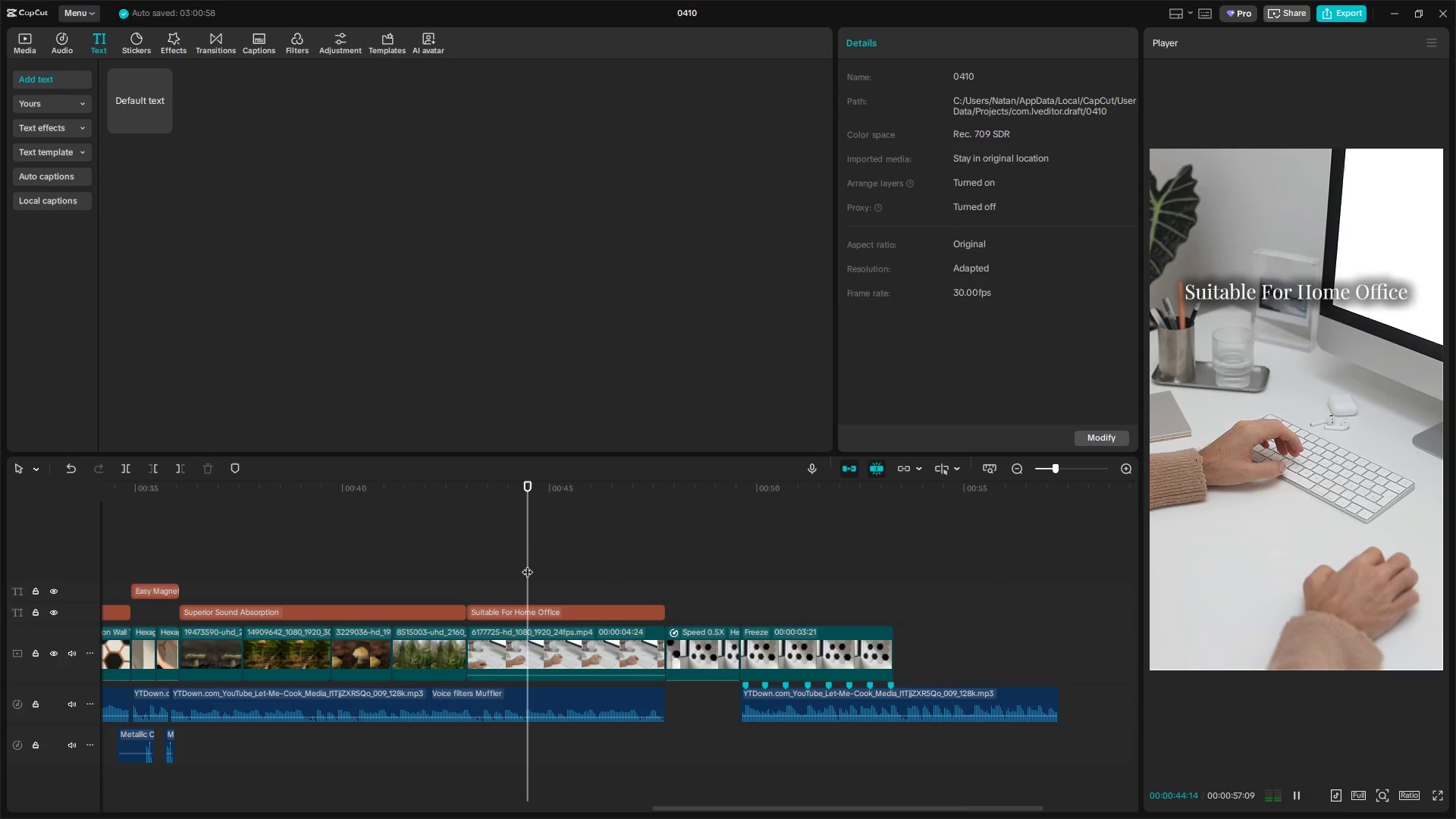 
left_click_drag(start_coordinate=[524, 563], to_coordinate=[469, 563])
 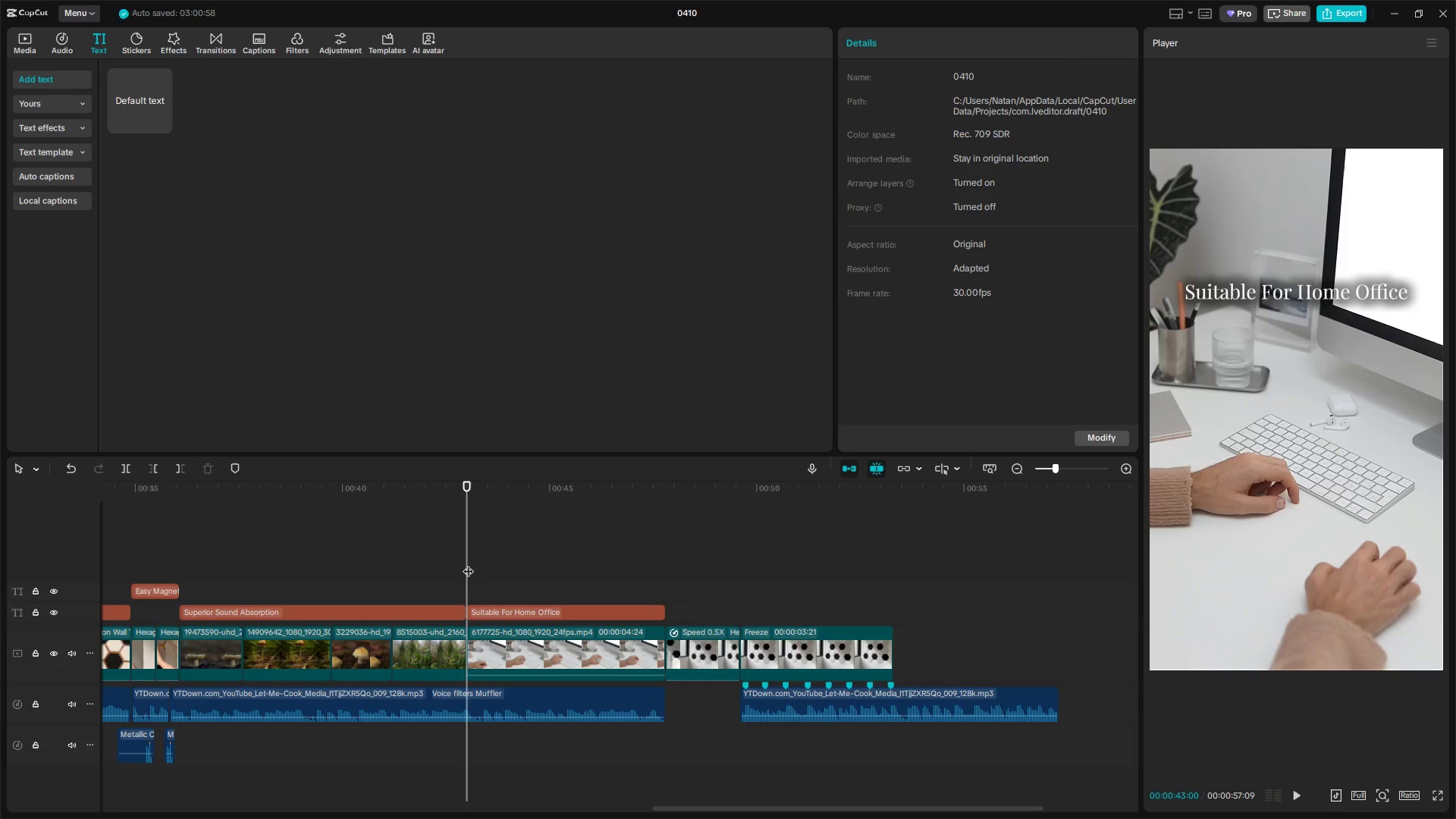 
key(Space)
 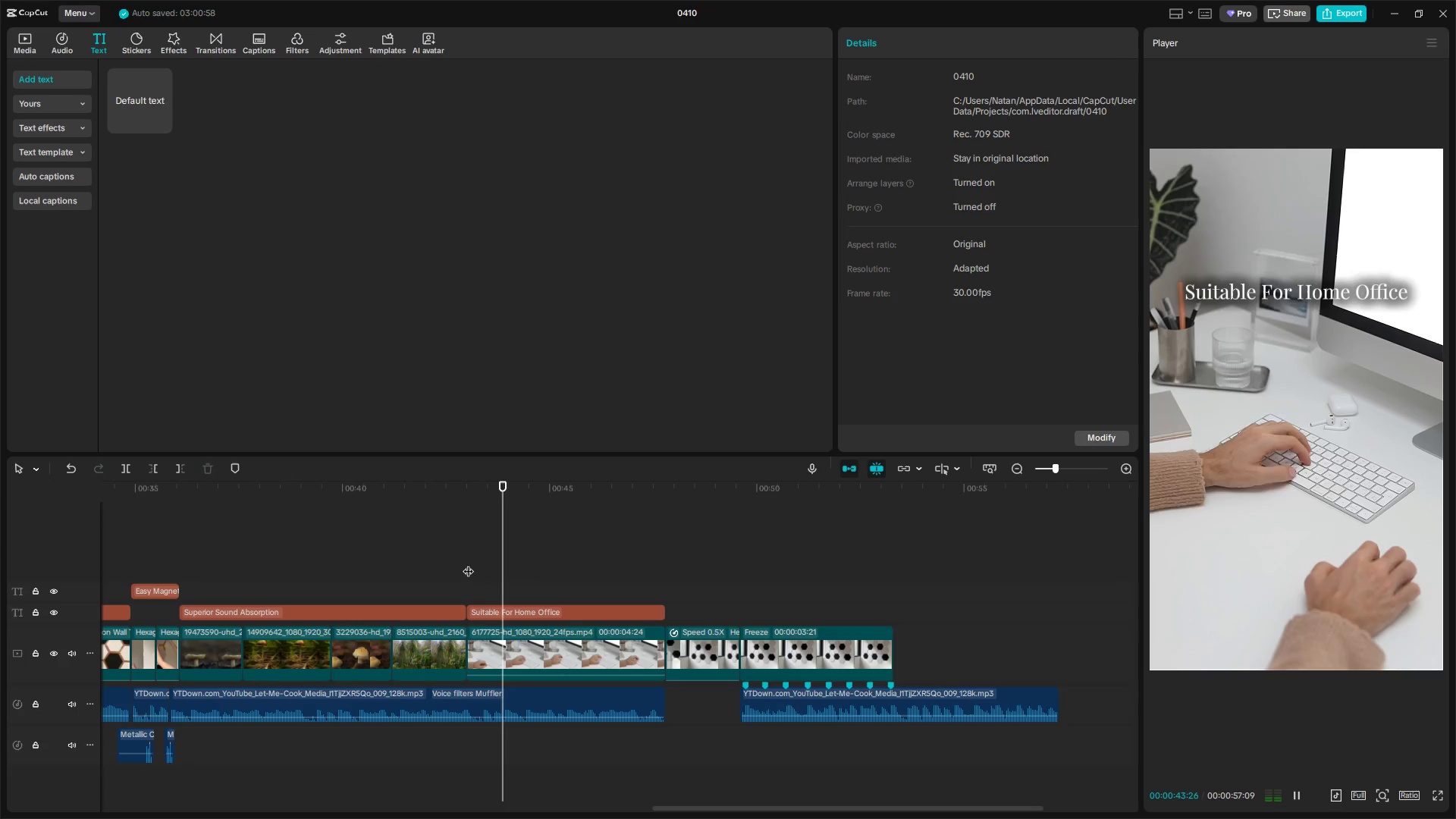 
left_click([350, 541])
 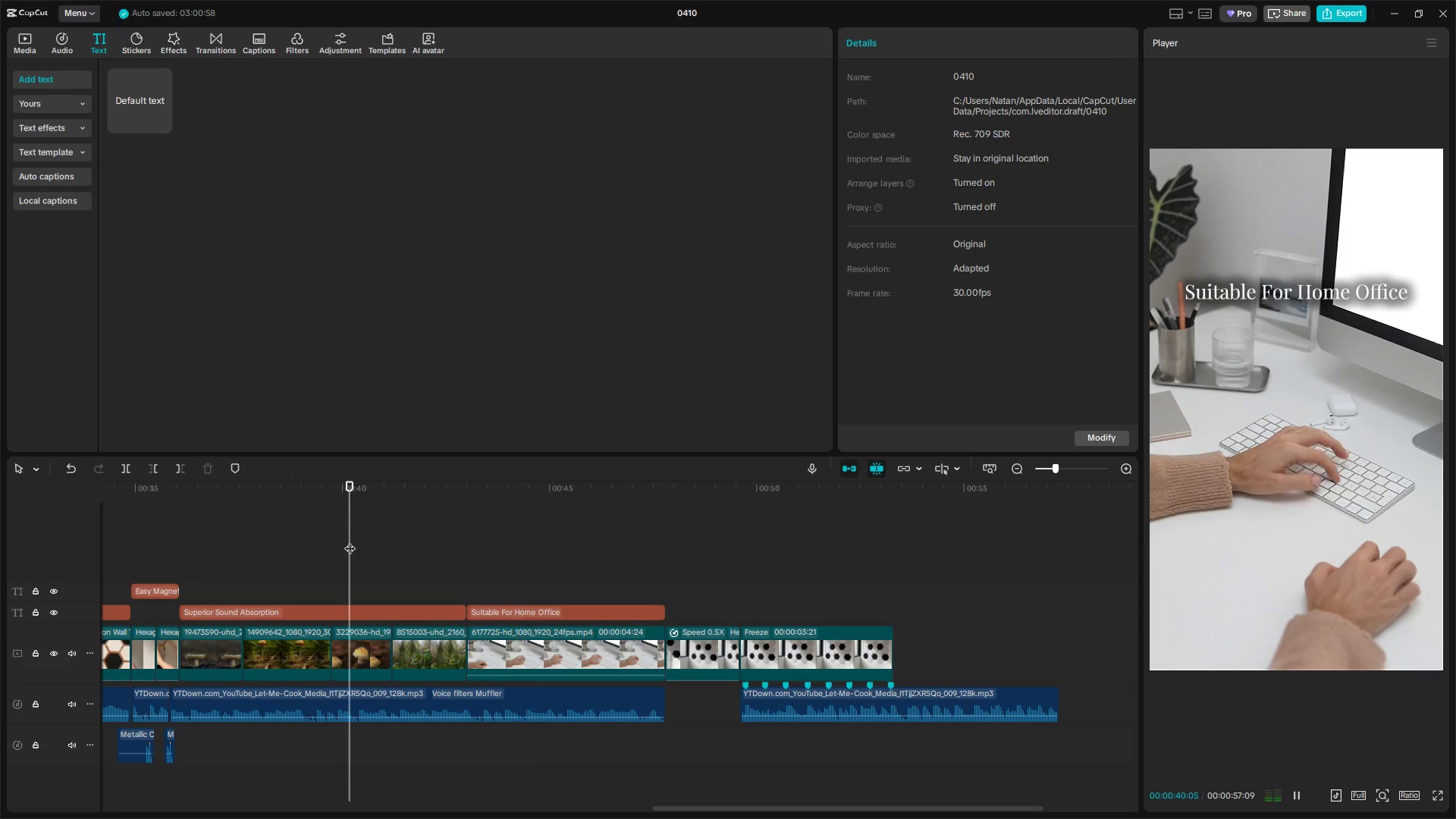 
key(Space)
 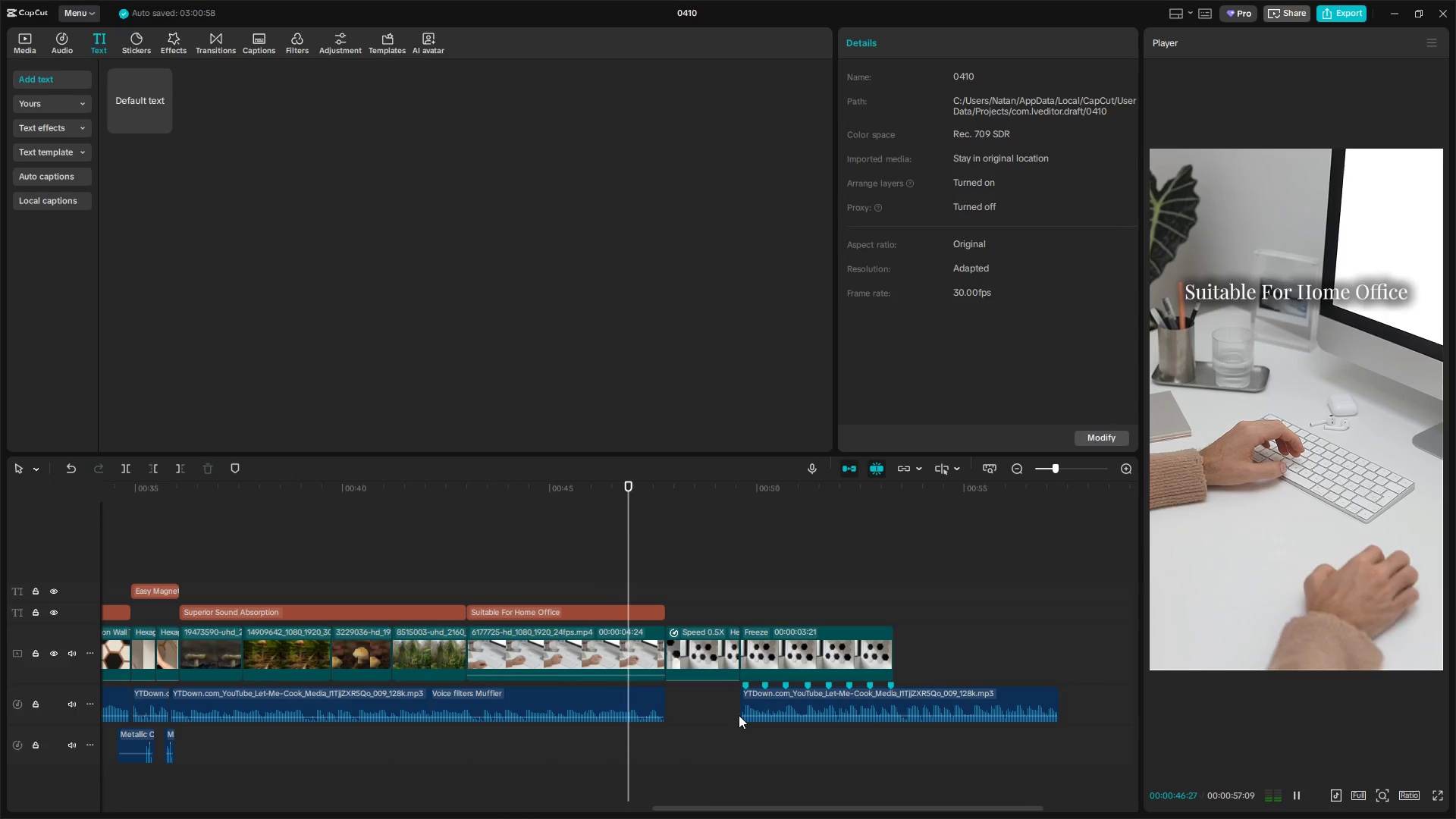 
wait(11.88)
 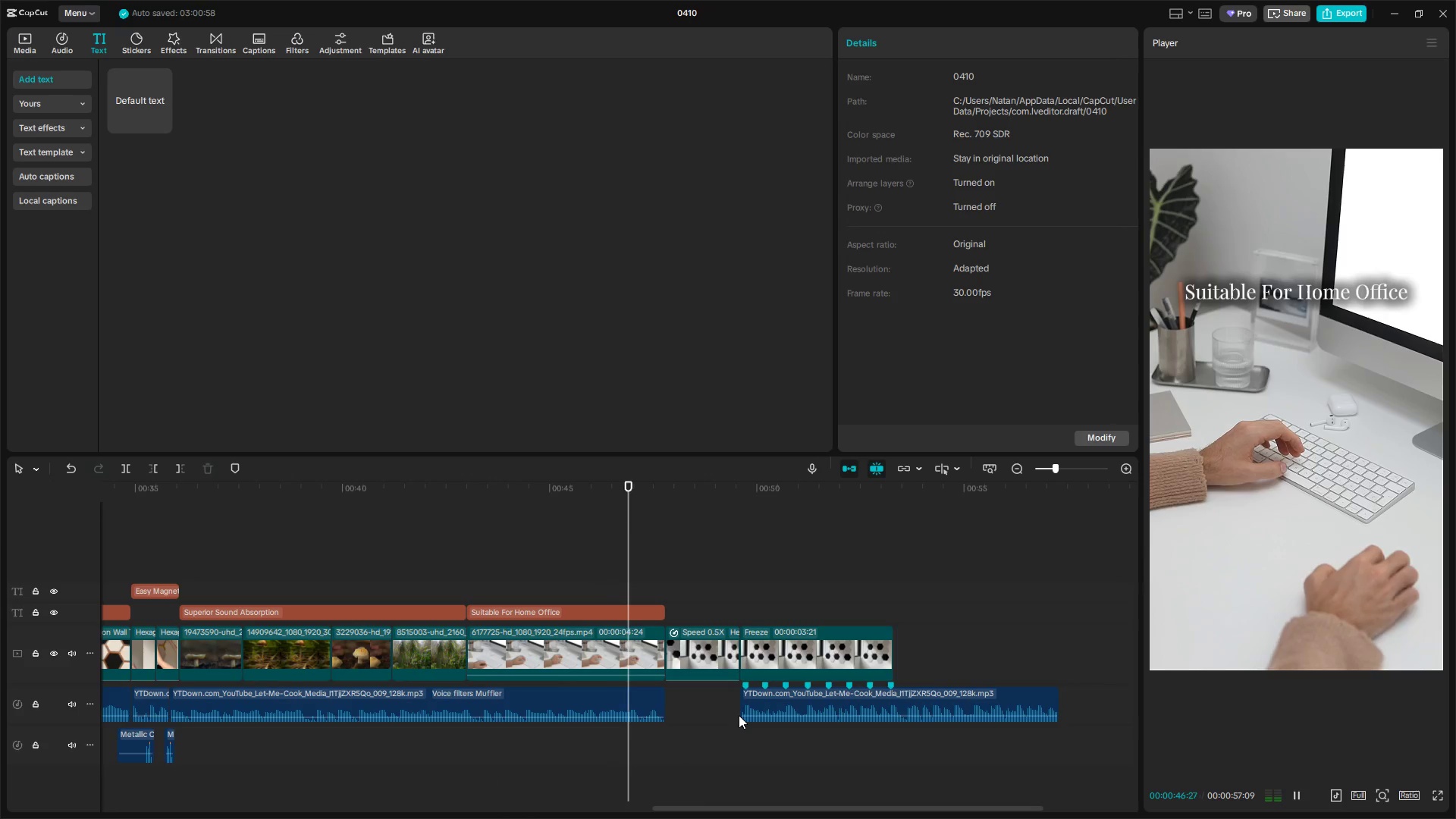 
left_click([896, 747])
 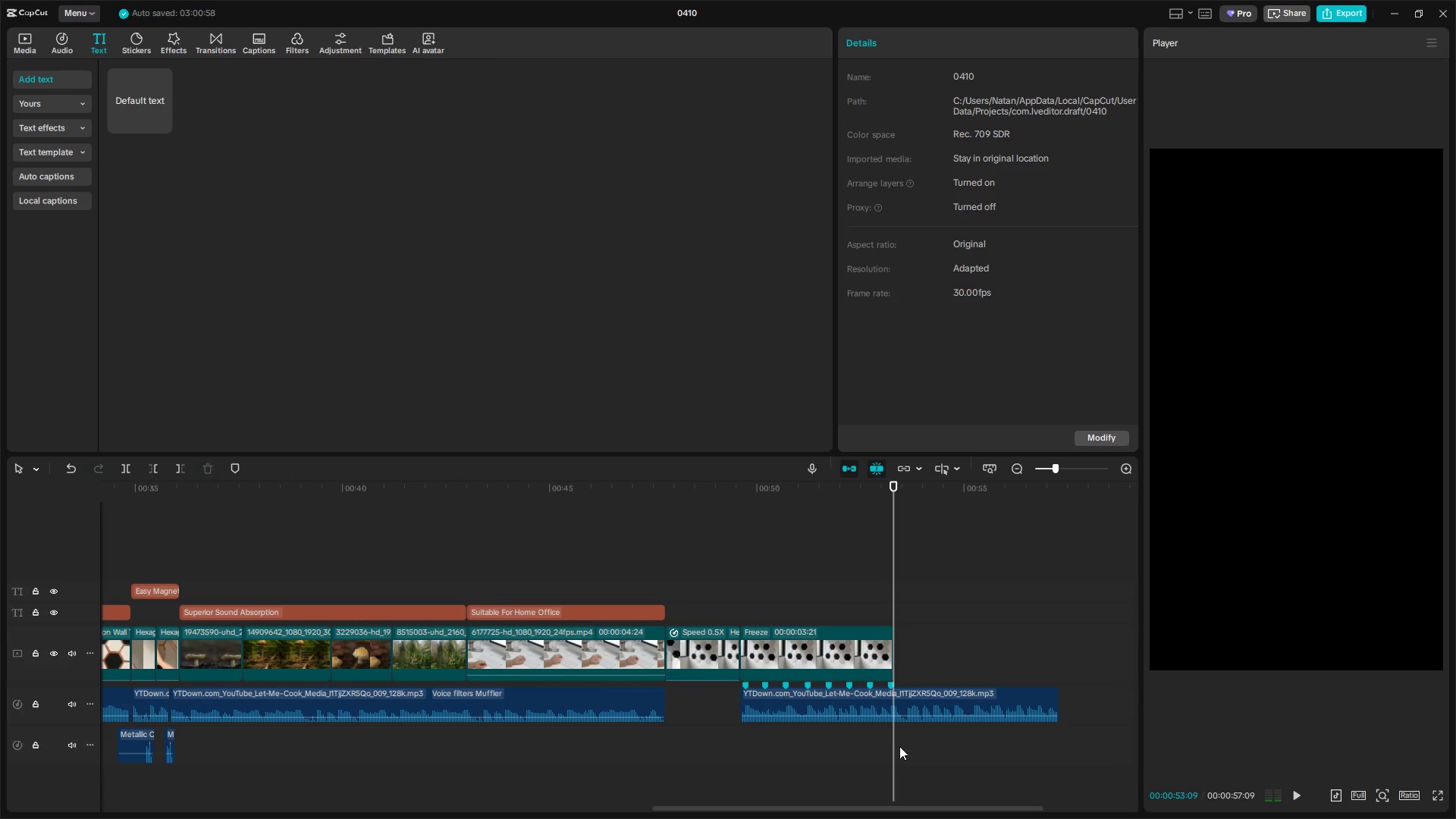 
left_click([912, 714])
 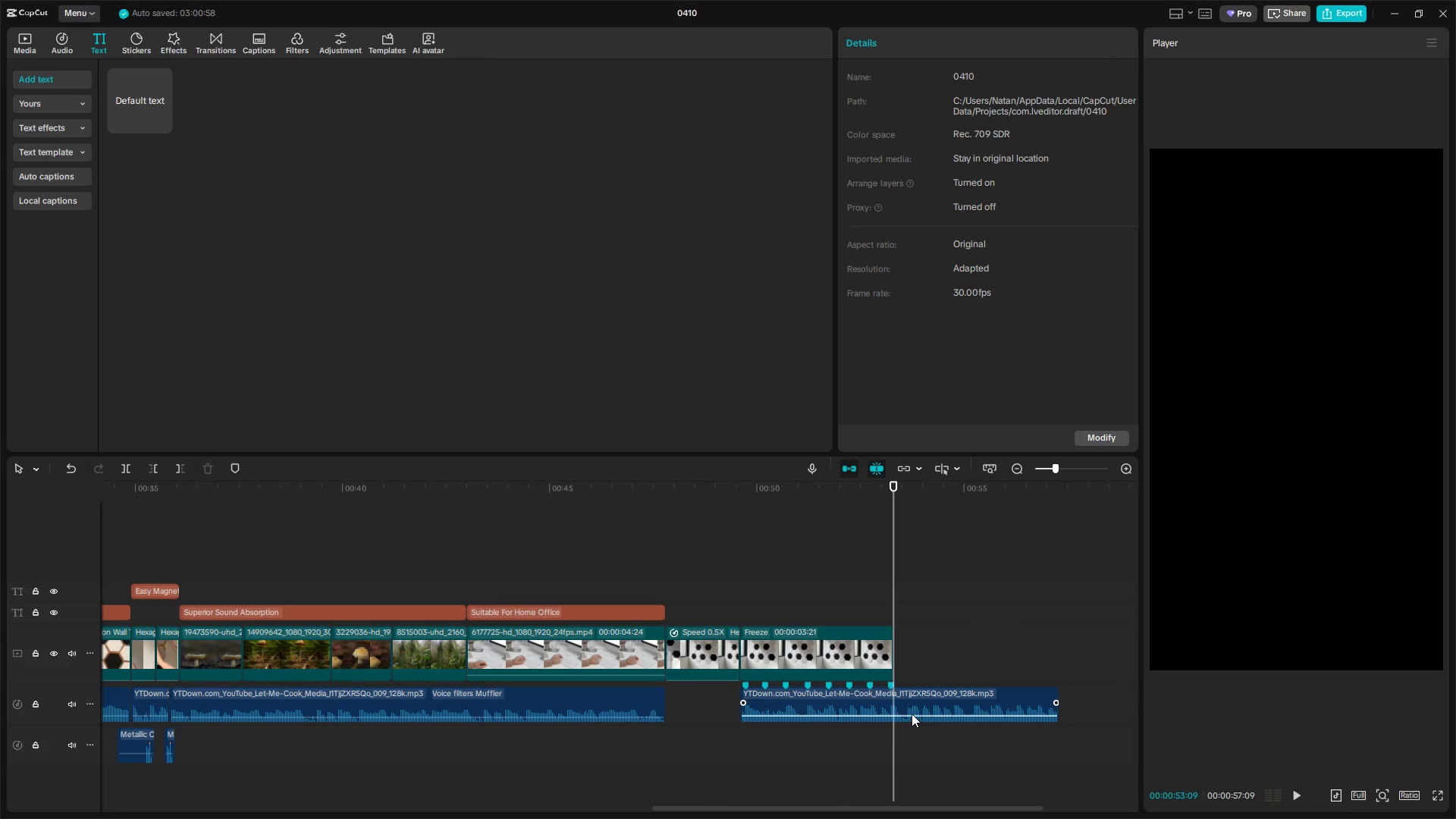 
key(W)
 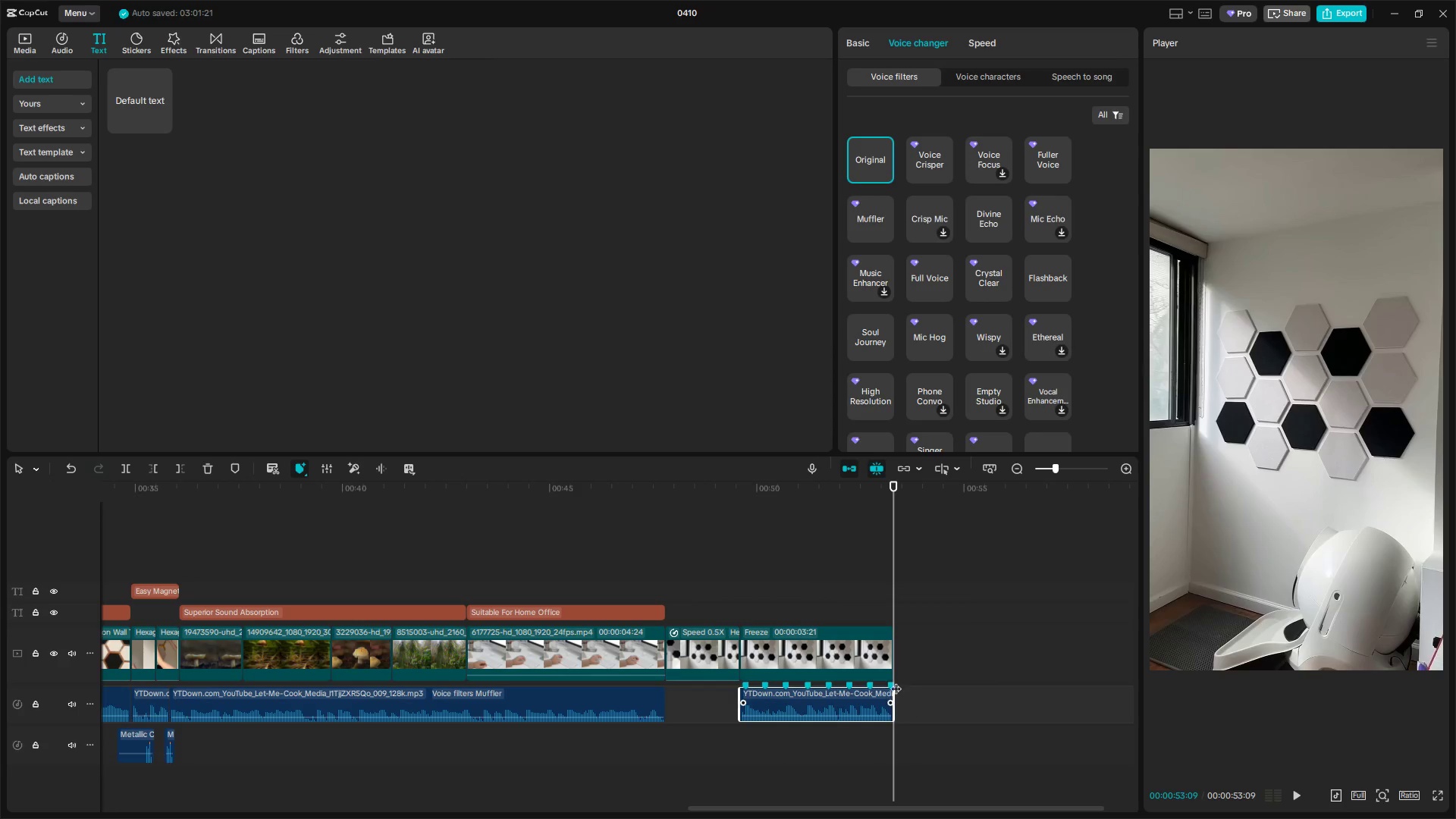 
left_click([730, 601])
 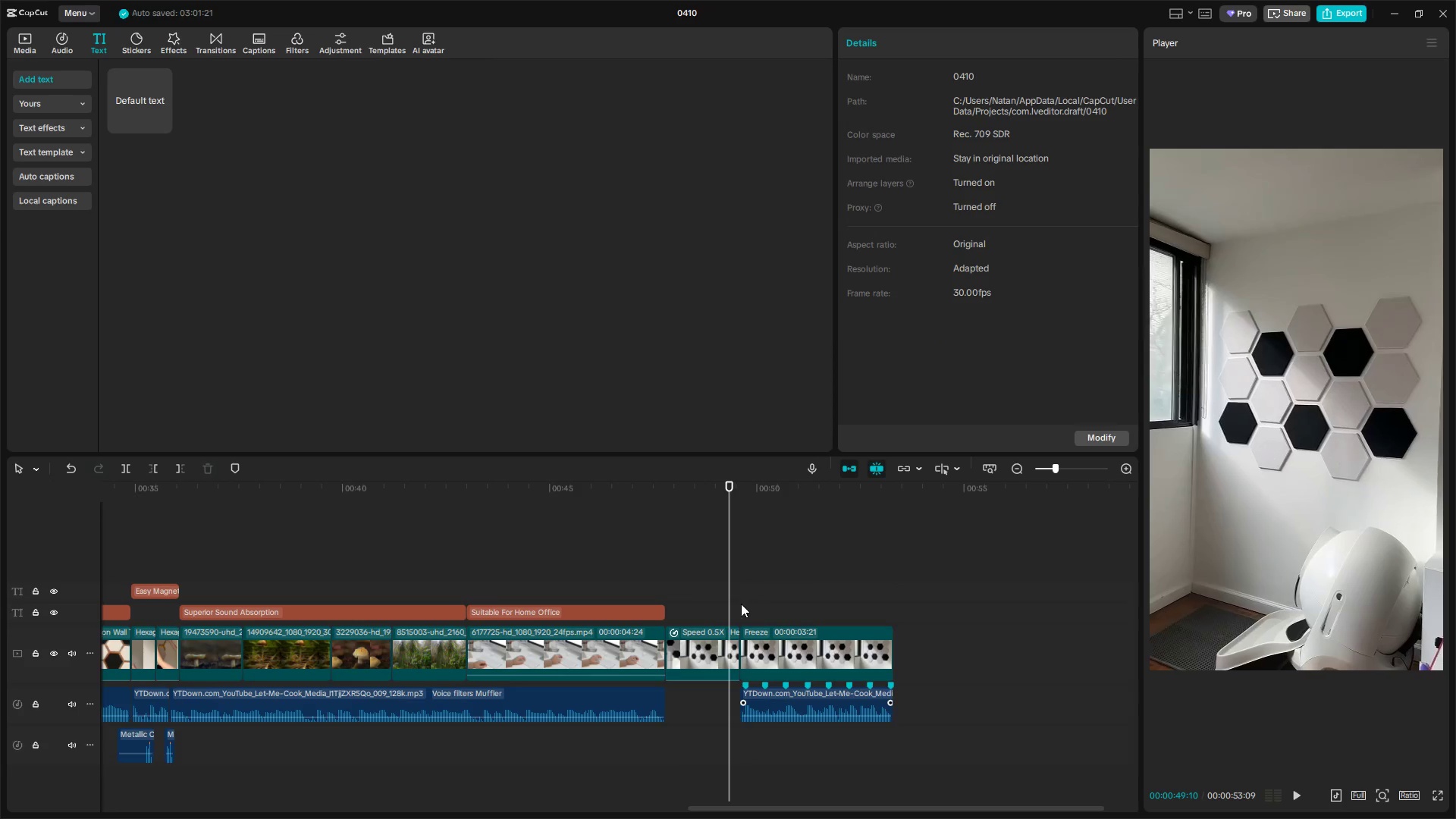 
left_click_drag(start_coordinate=[733, 601], to_coordinate=[753, 604])
 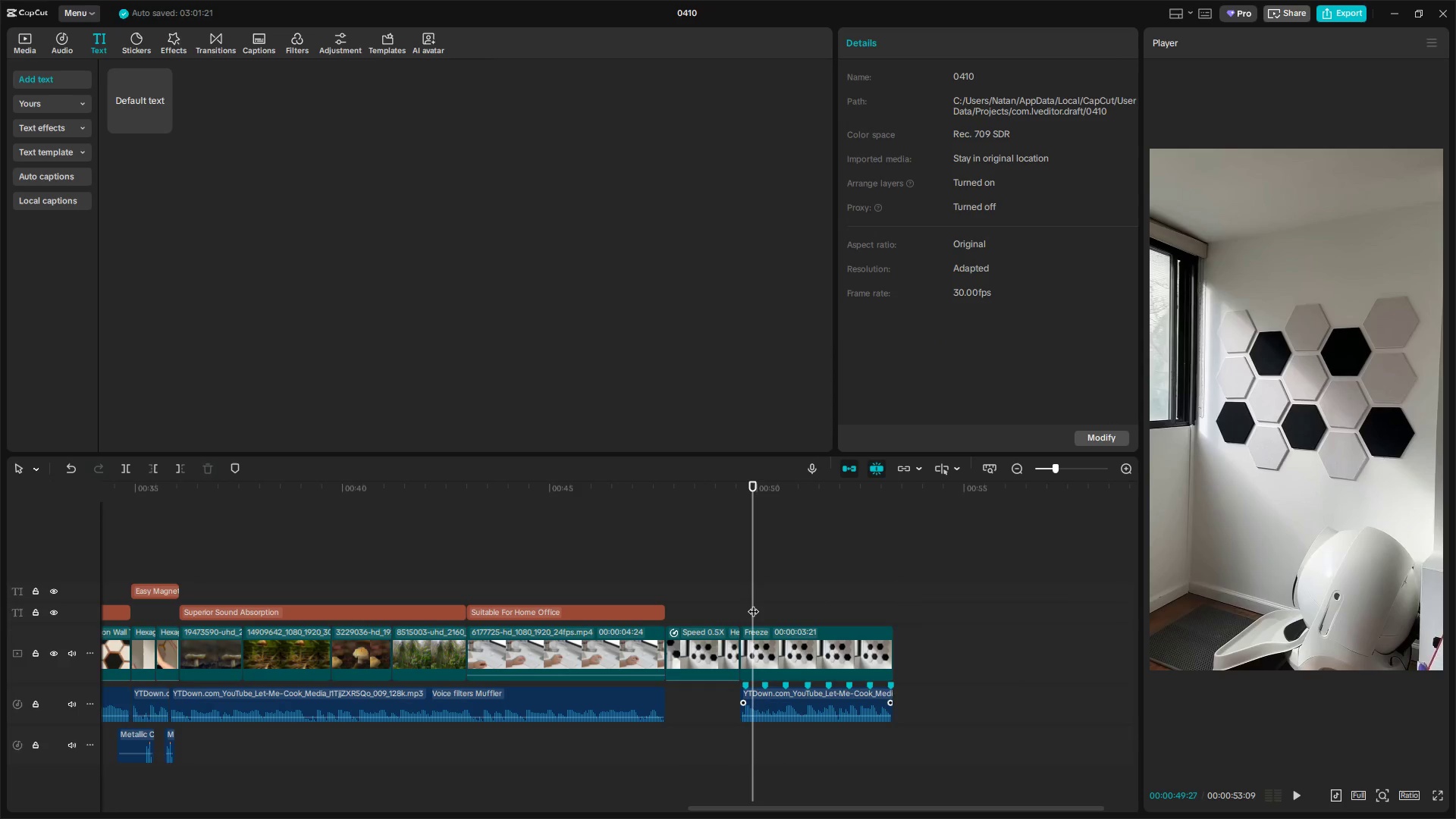 
key(Space)
 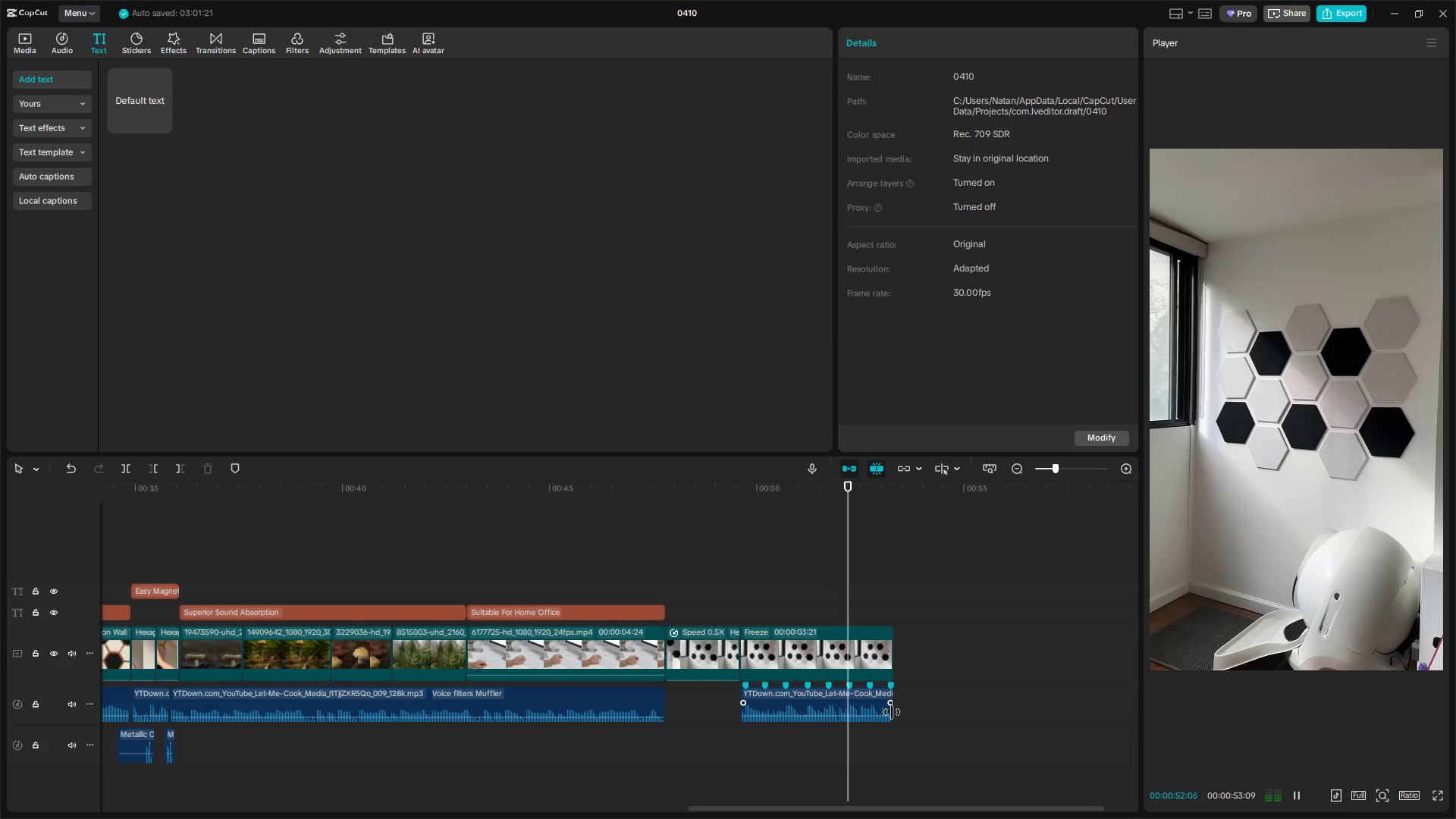 
left_click_drag(start_coordinate=[892, 712], to_coordinate=[938, 711])
 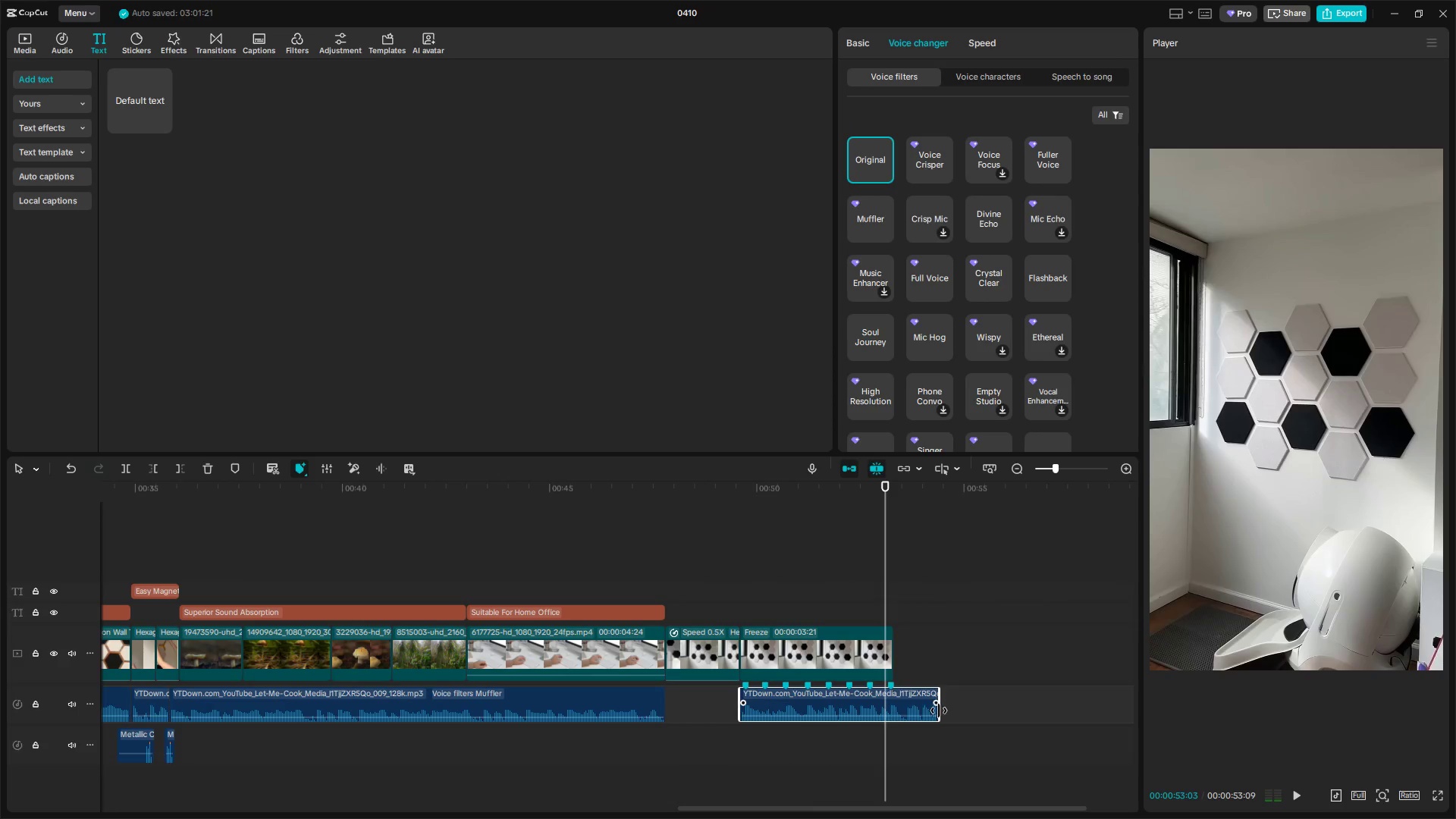 
key(Space)
 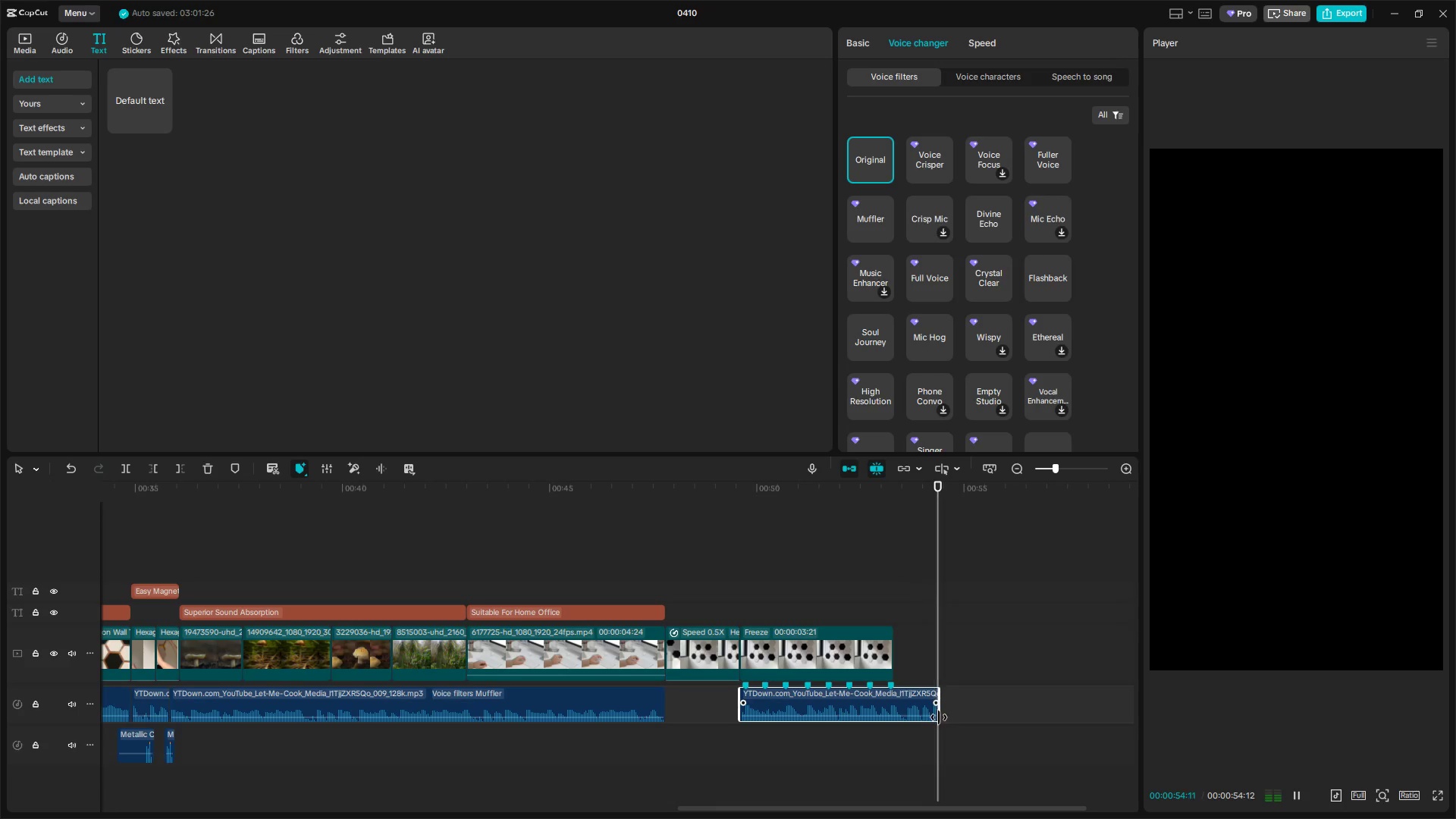 
left_click_drag(start_coordinate=[937, 715], to_coordinate=[1014, 705])
 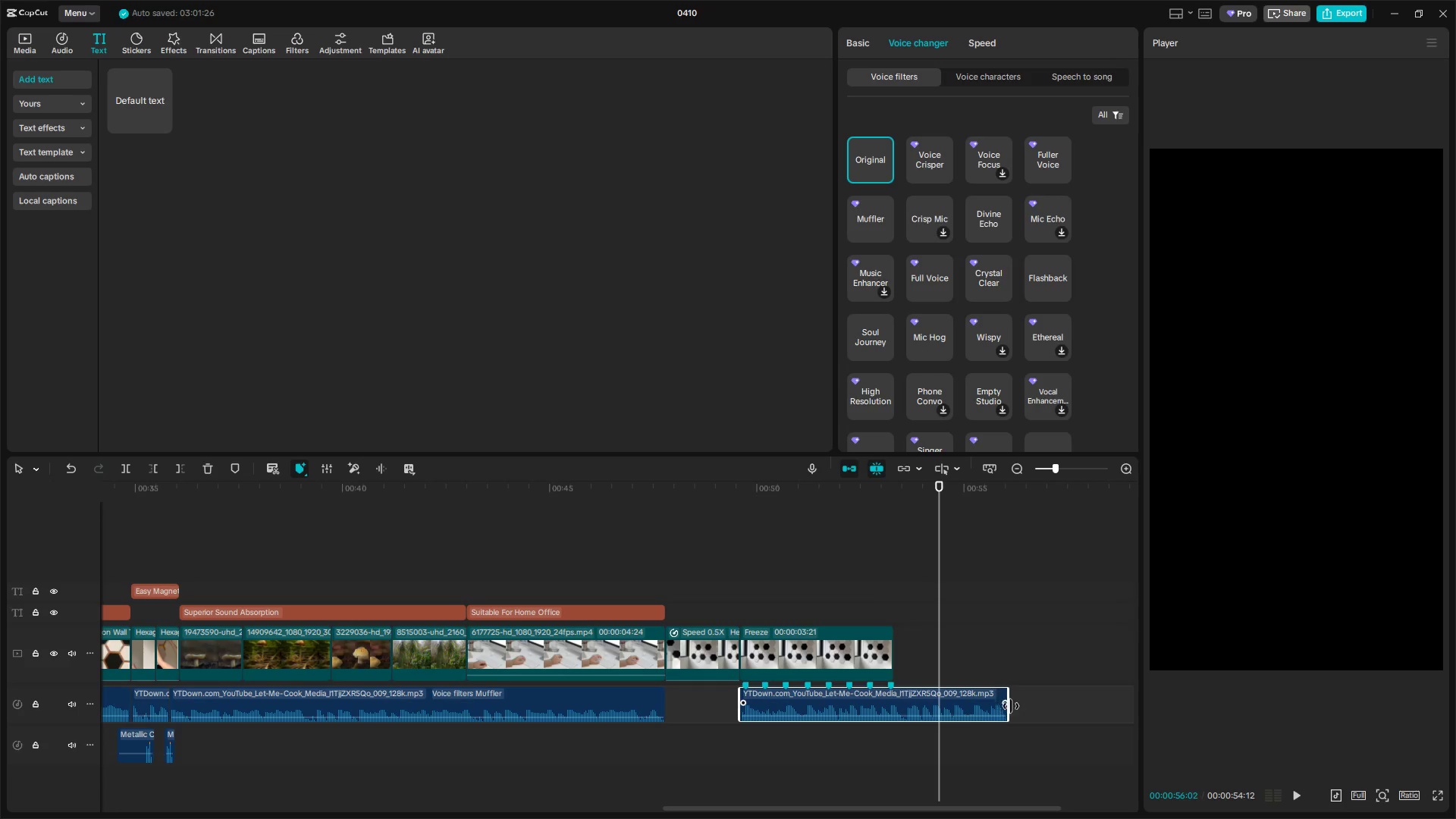 
key(Space)
 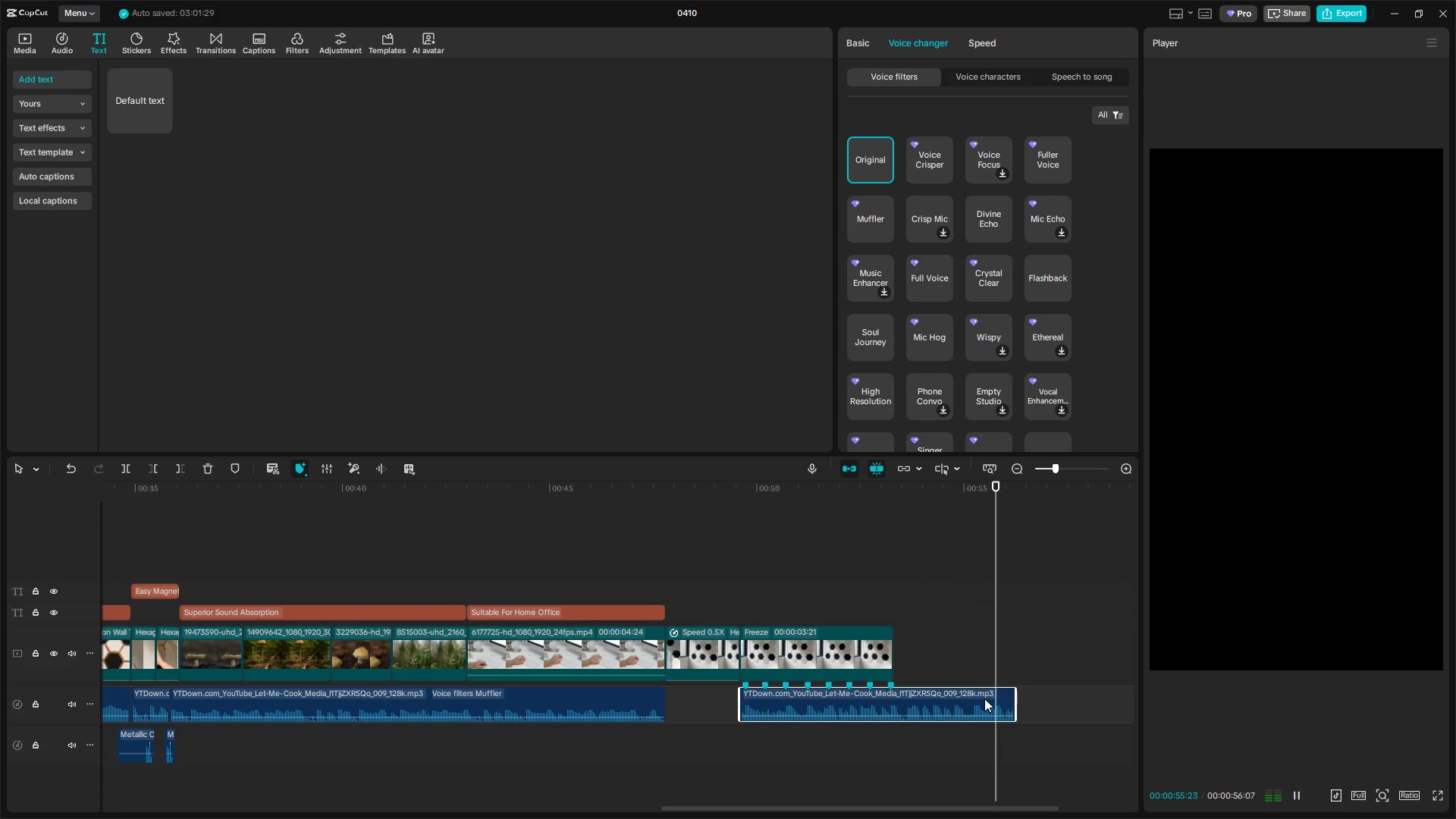 
left_click([909, 647])
 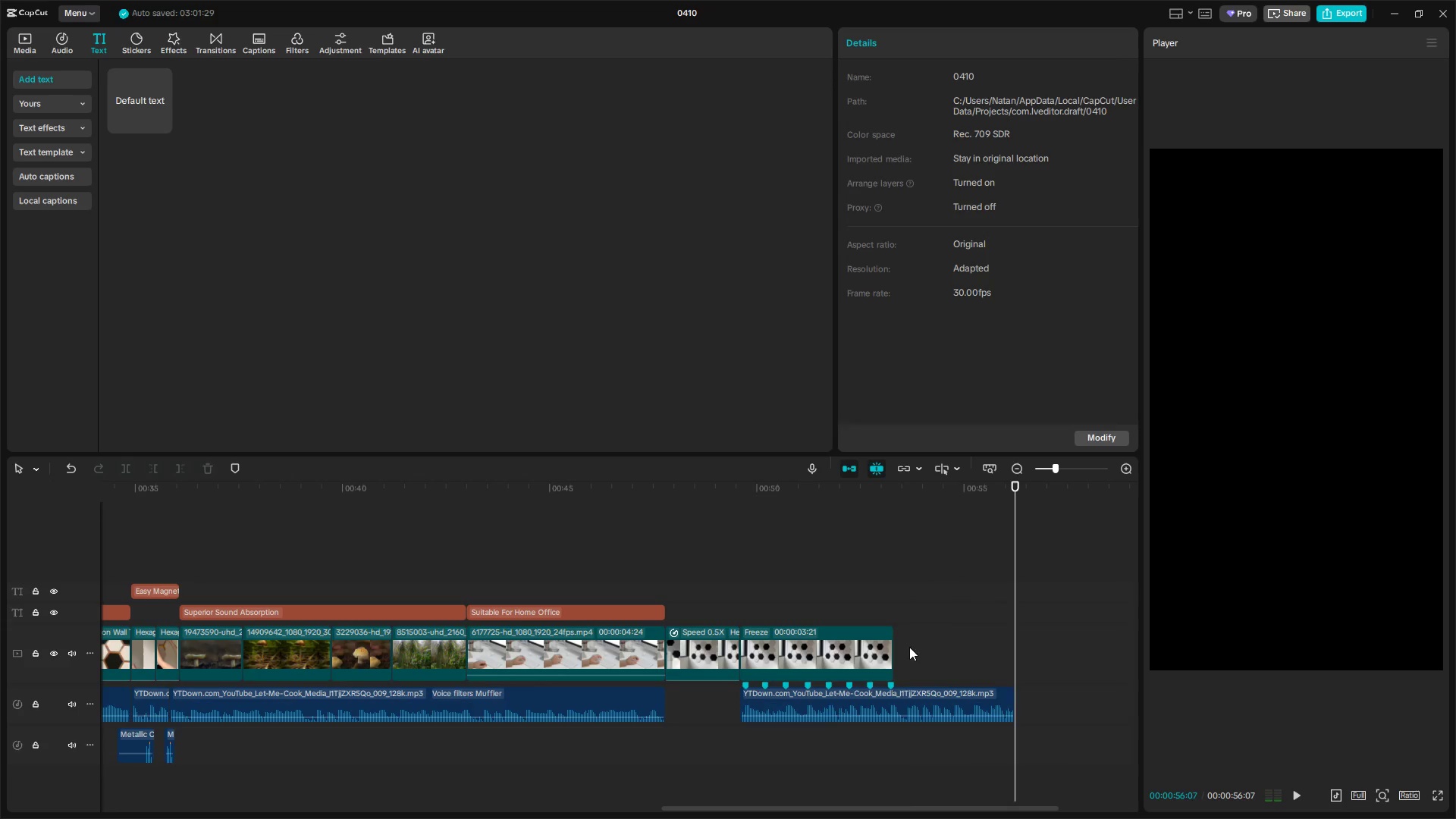 
key(Space)
 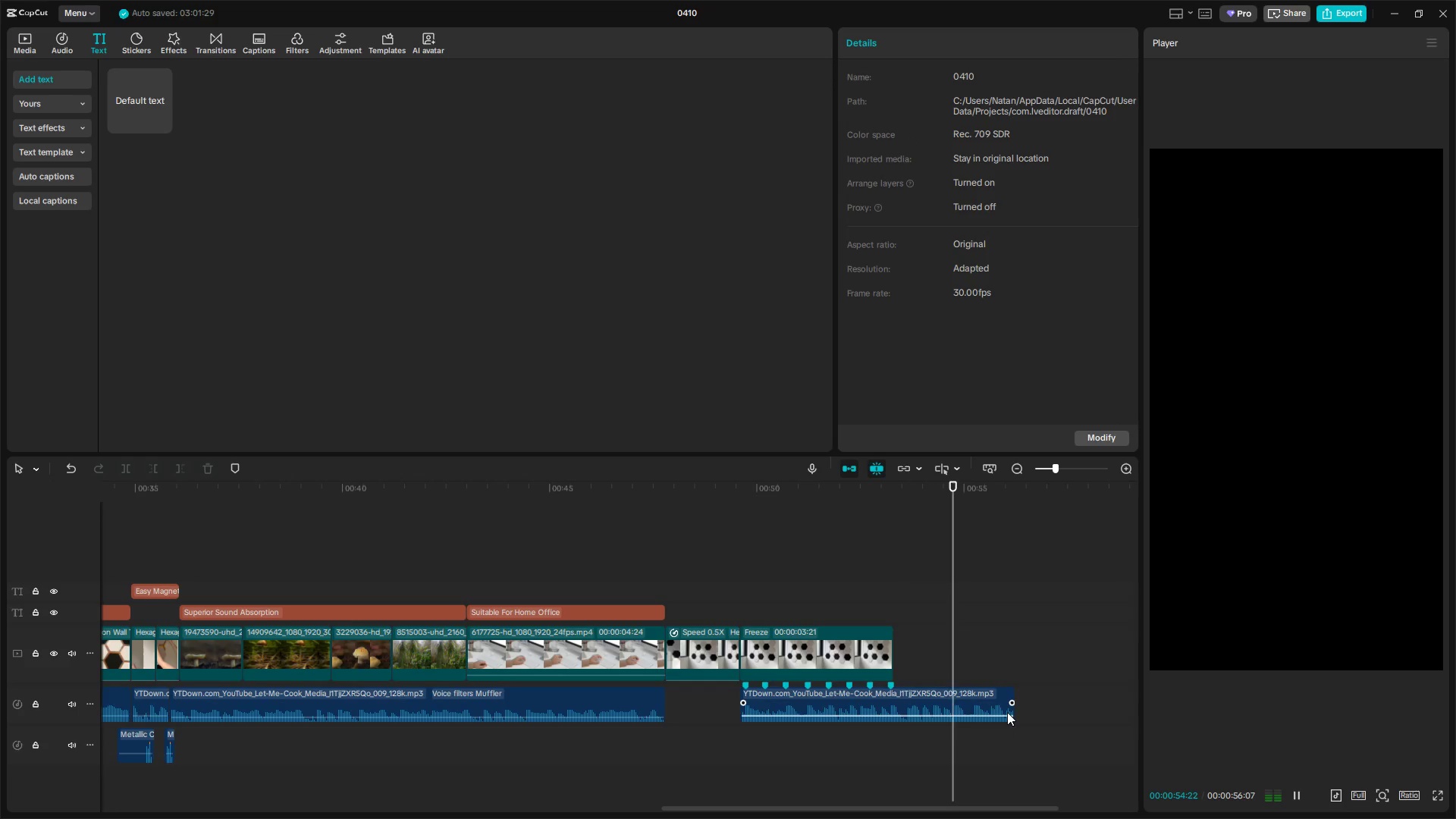 
key(Space)
 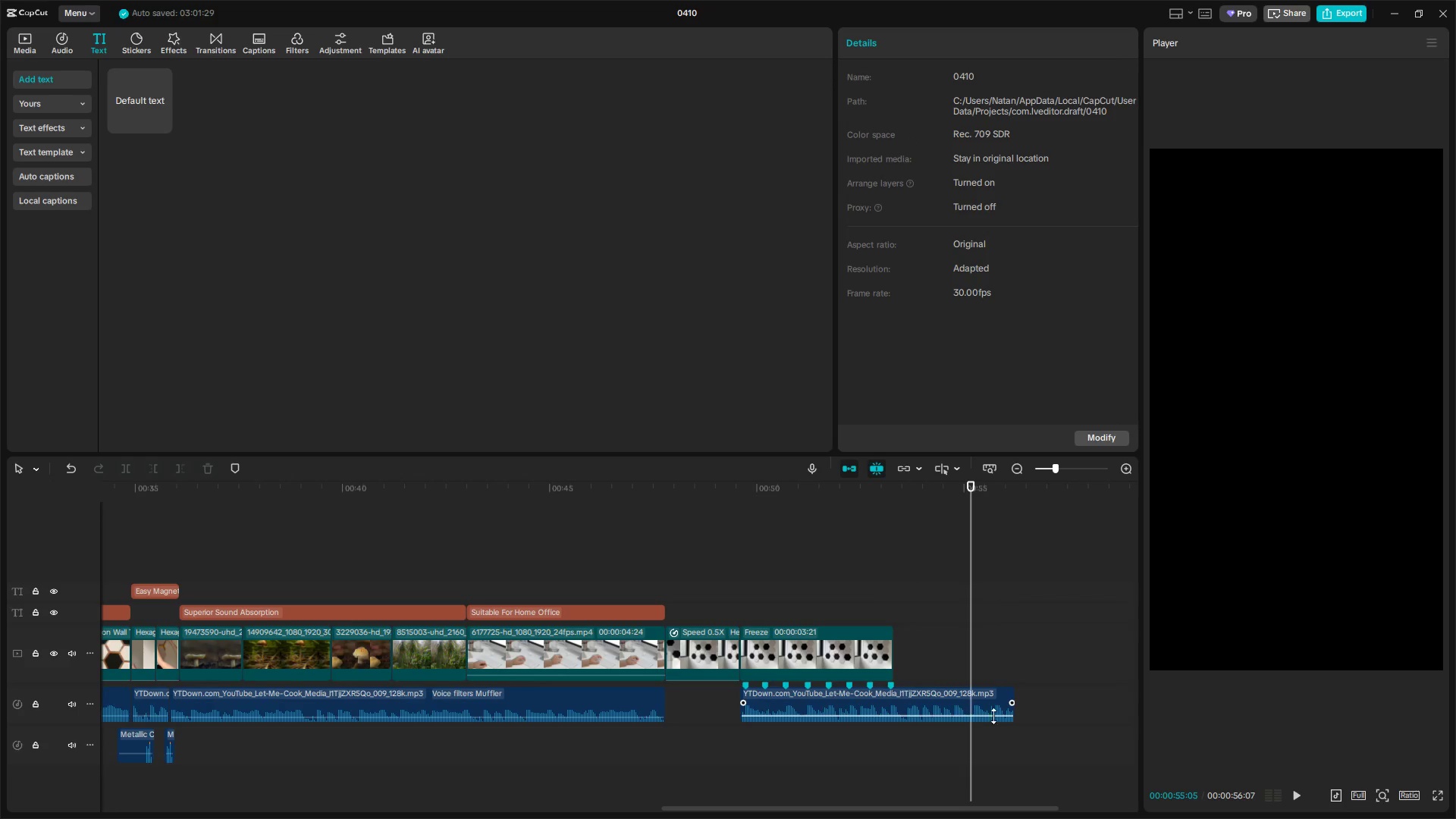 
left_click([993, 708])
 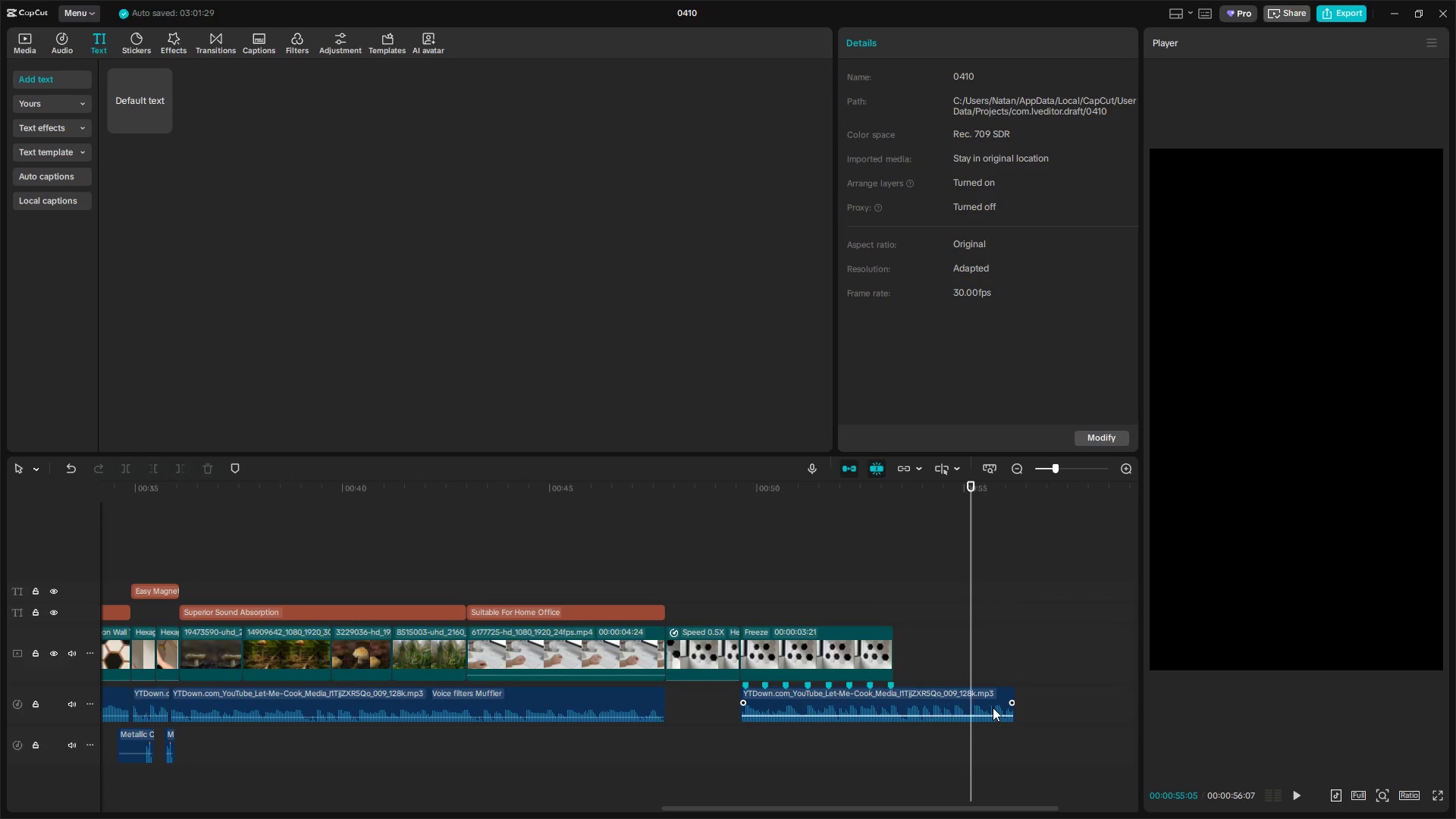 
key(W)
 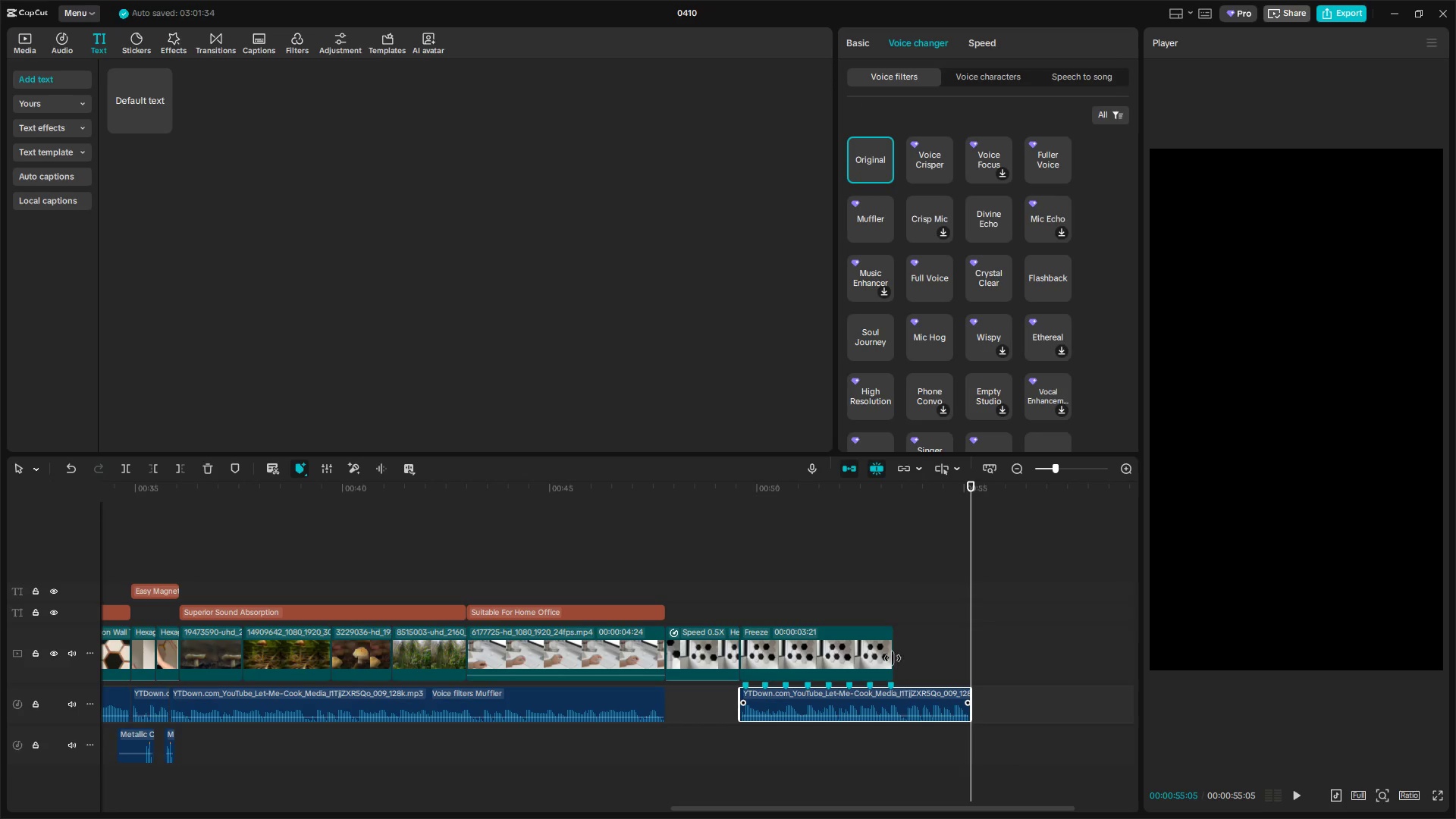 
left_click_drag(start_coordinate=[890, 657], to_coordinate=[951, 666])
 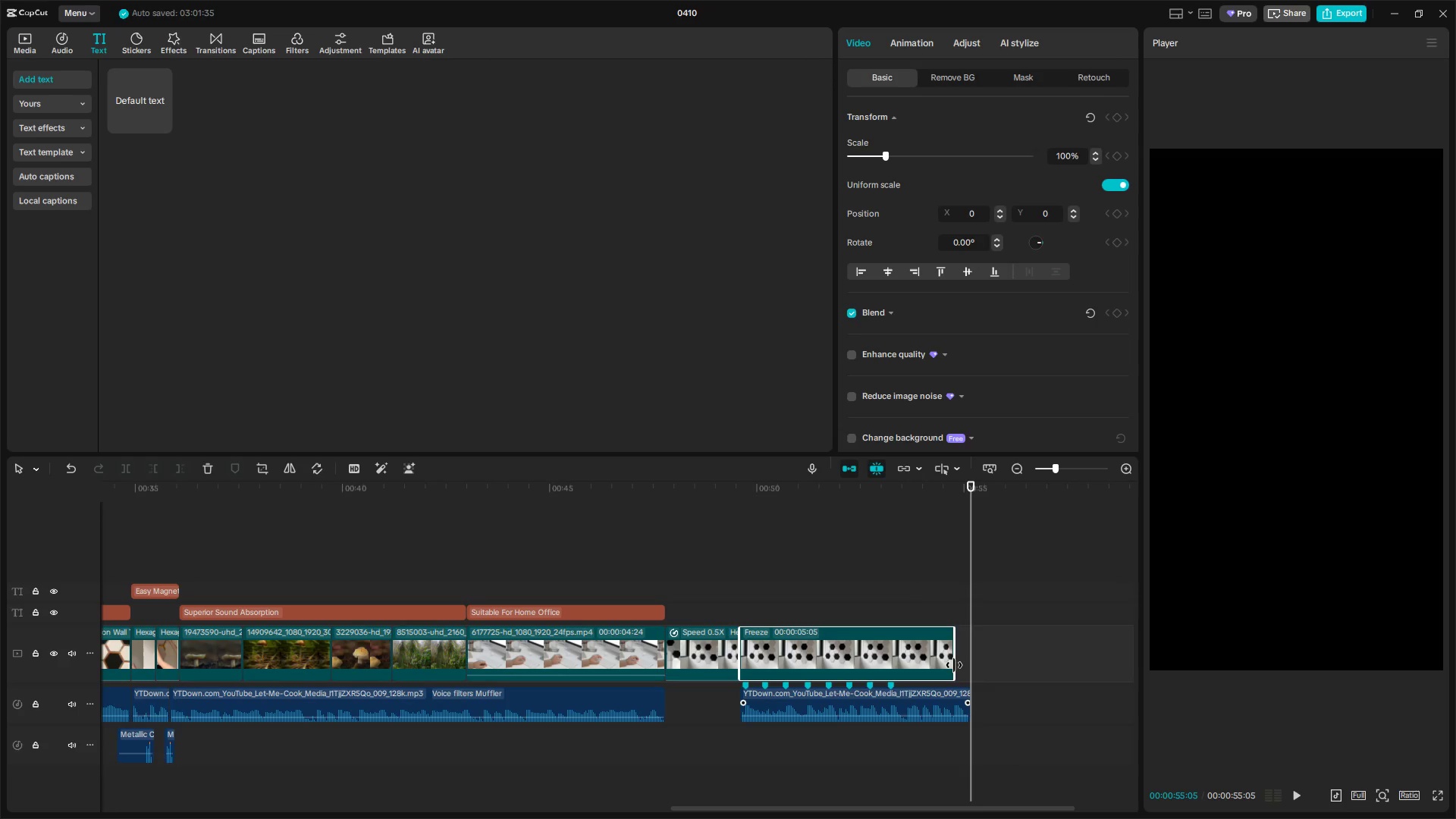 
left_click_drag(start_coordinate=[954, 665], to_coordinate=[968, 667])
 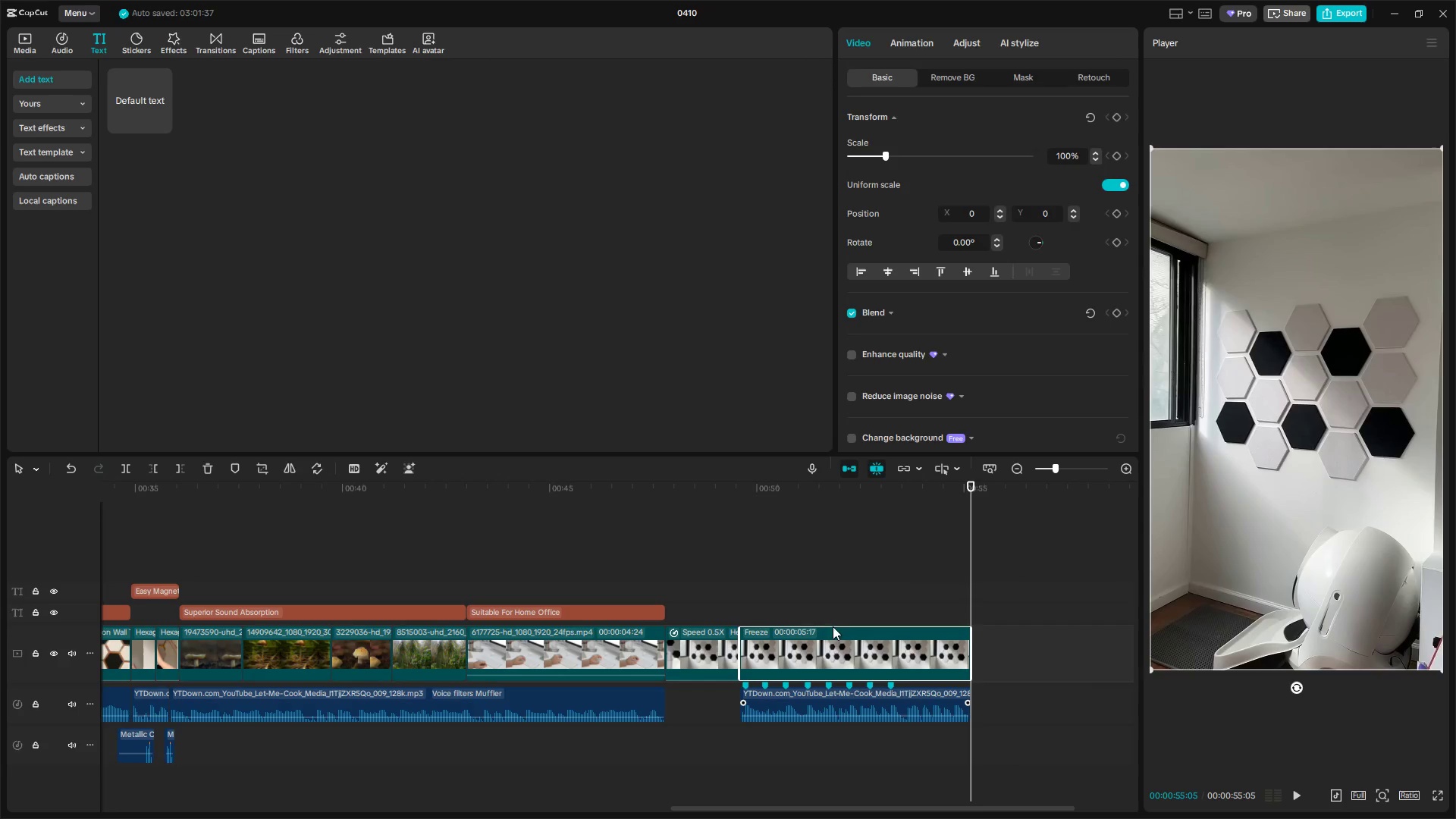 
left_click([777, 606])
 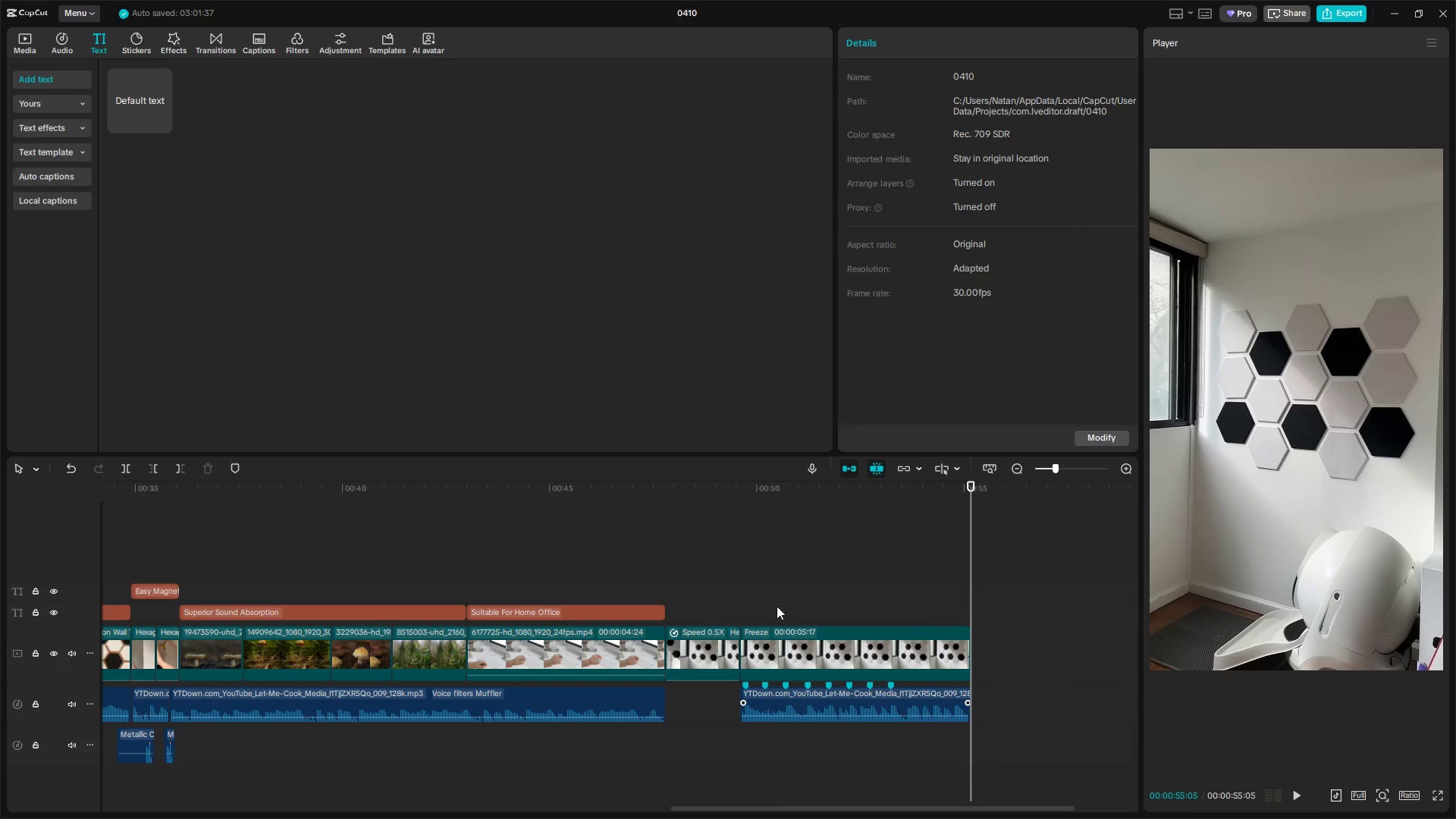 
left_click_drag(start_coordinate=[781, 606], to_coordinate=[745, 608])
 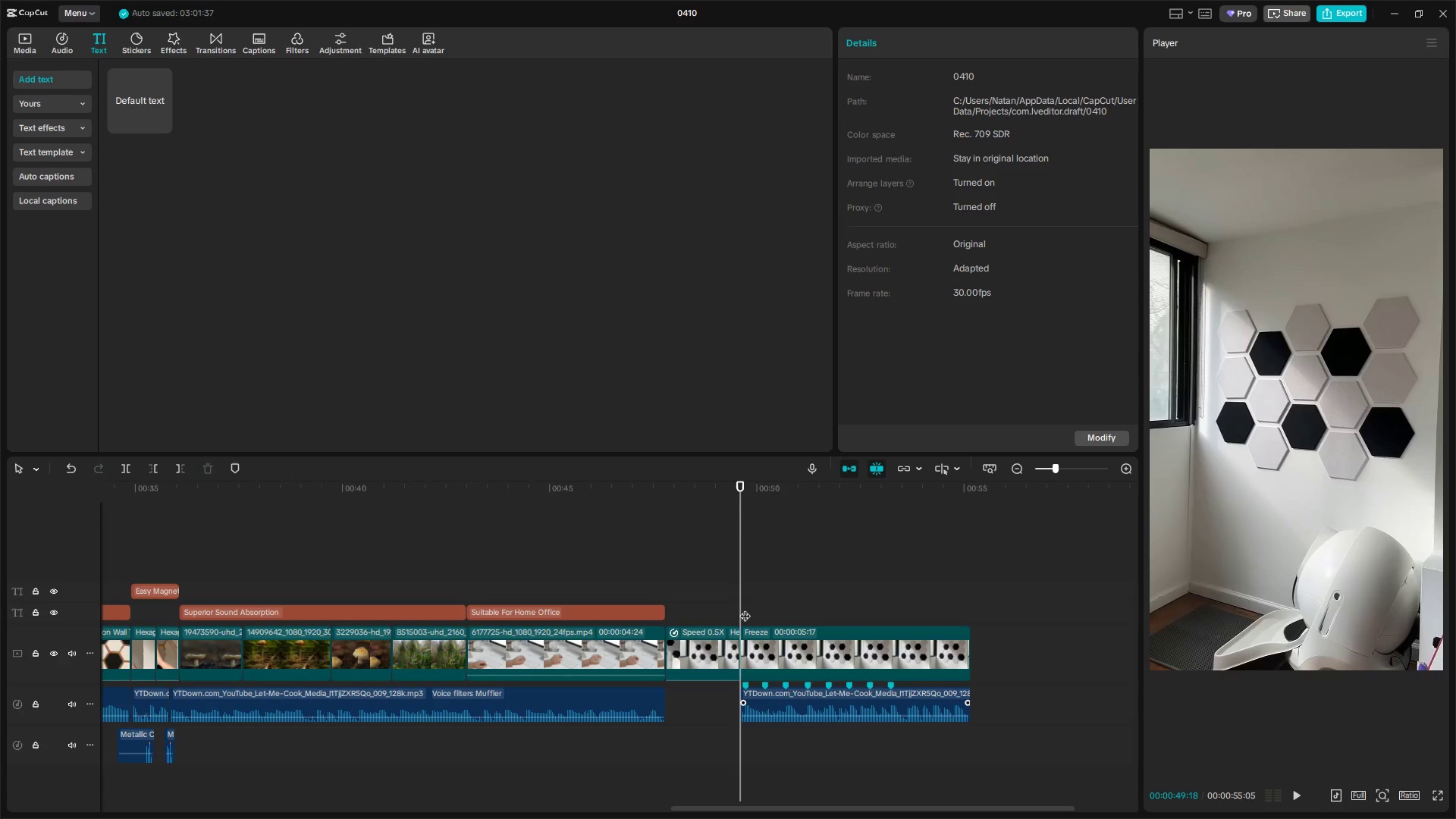 
key(Space)
 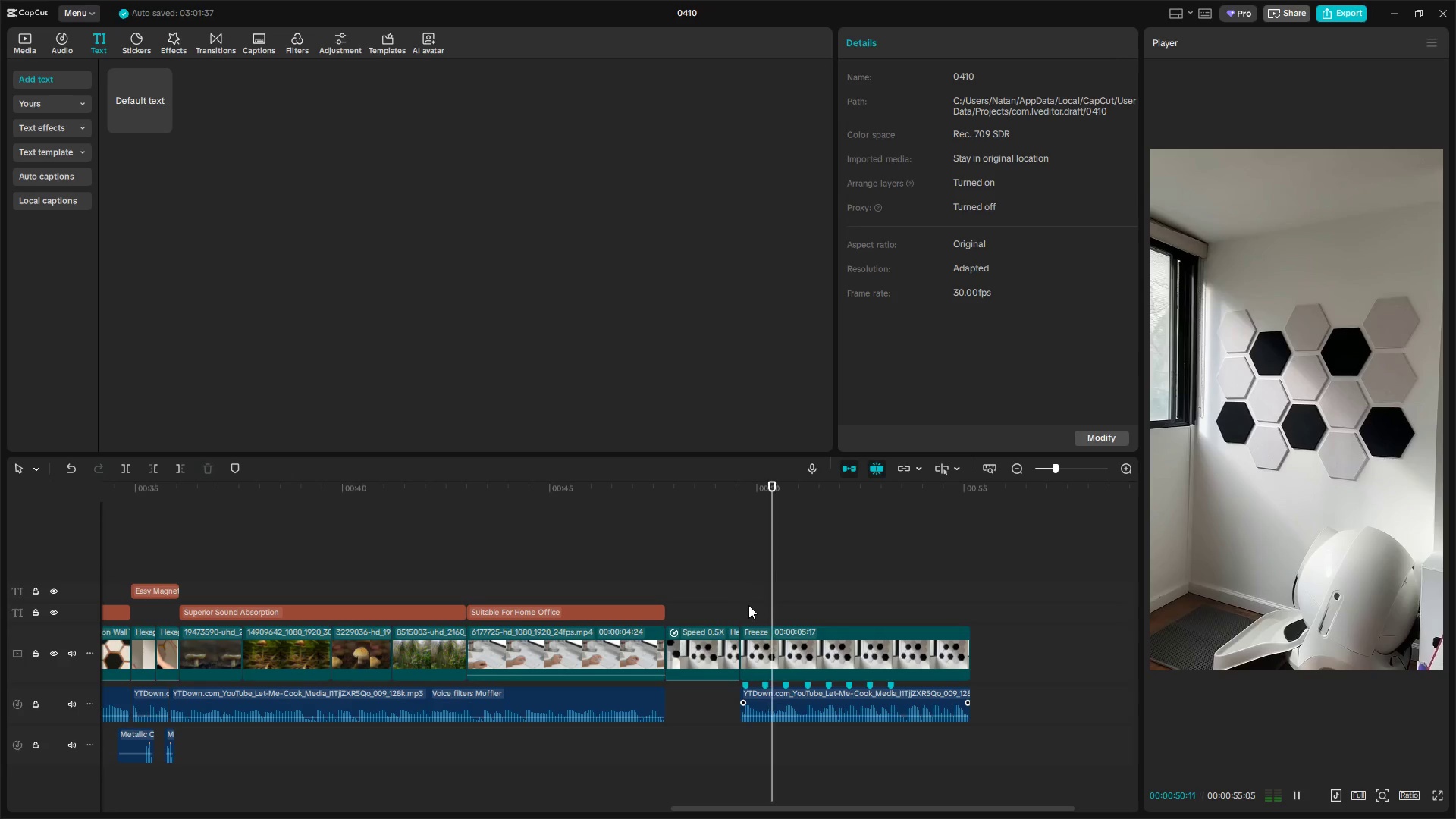 
key(Space)
 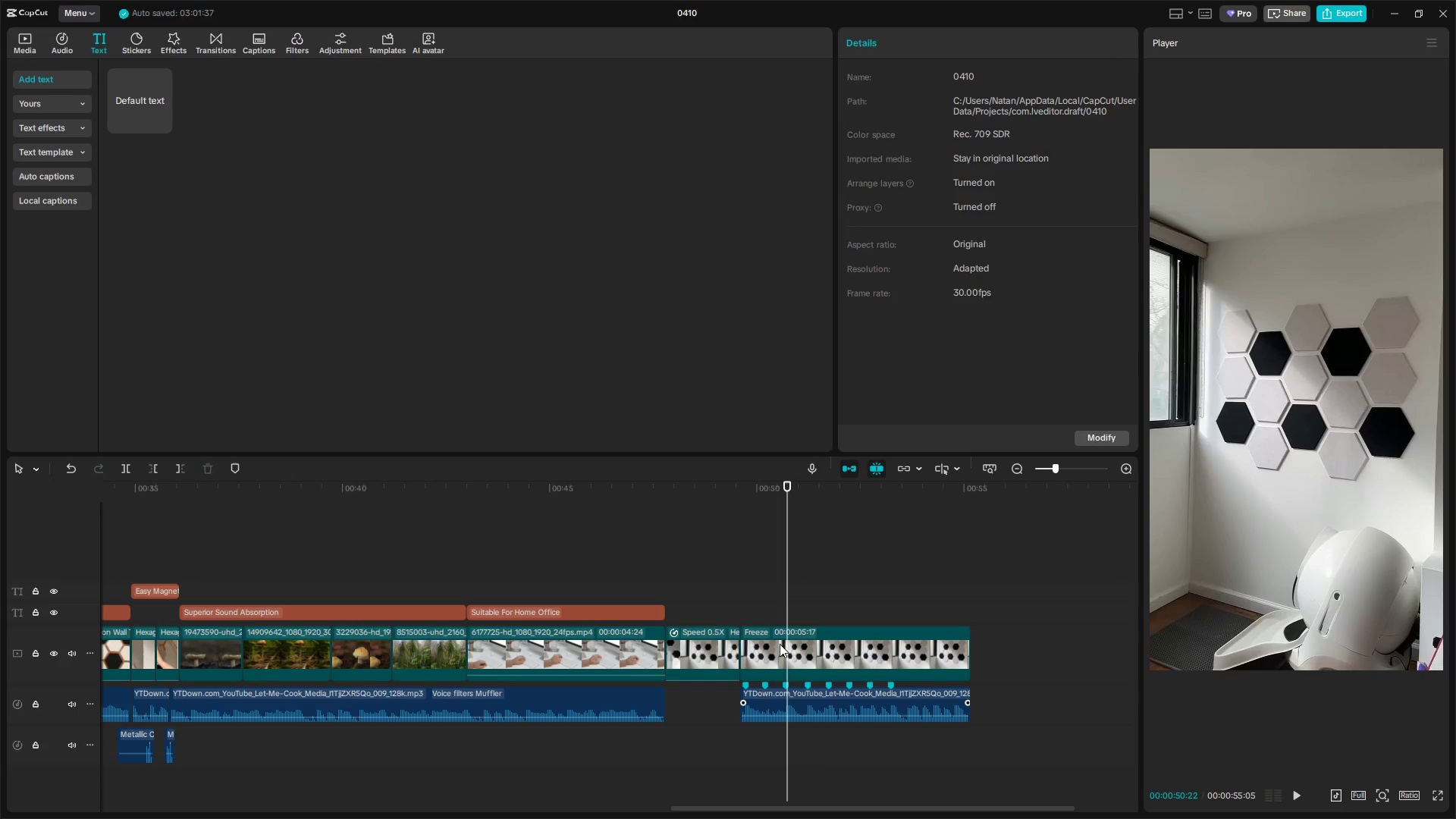 
left_click([751, 606])
 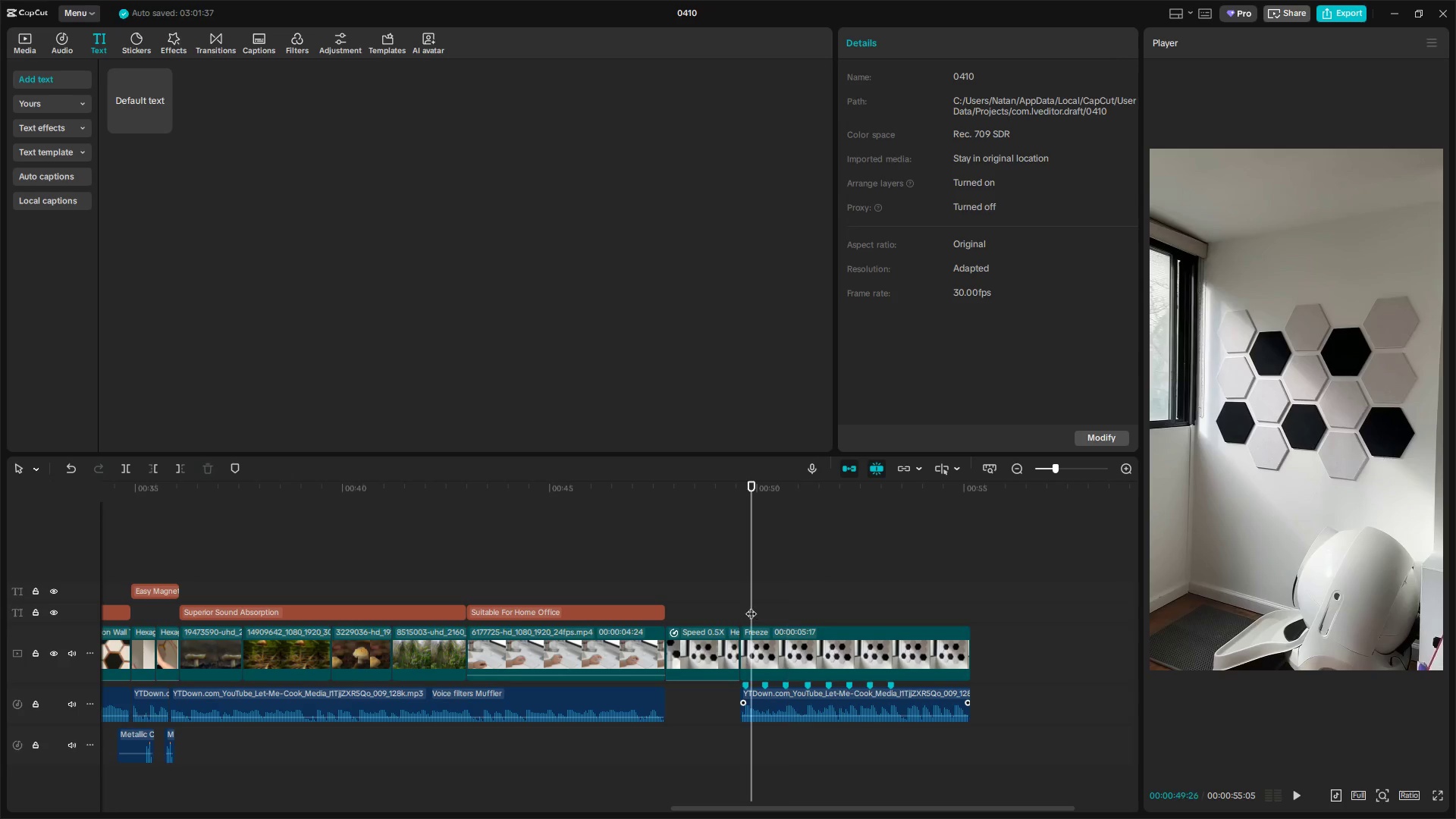 
left_click_drag(start_coordinate=[754, 607], to_coordinate=[742, 610])
 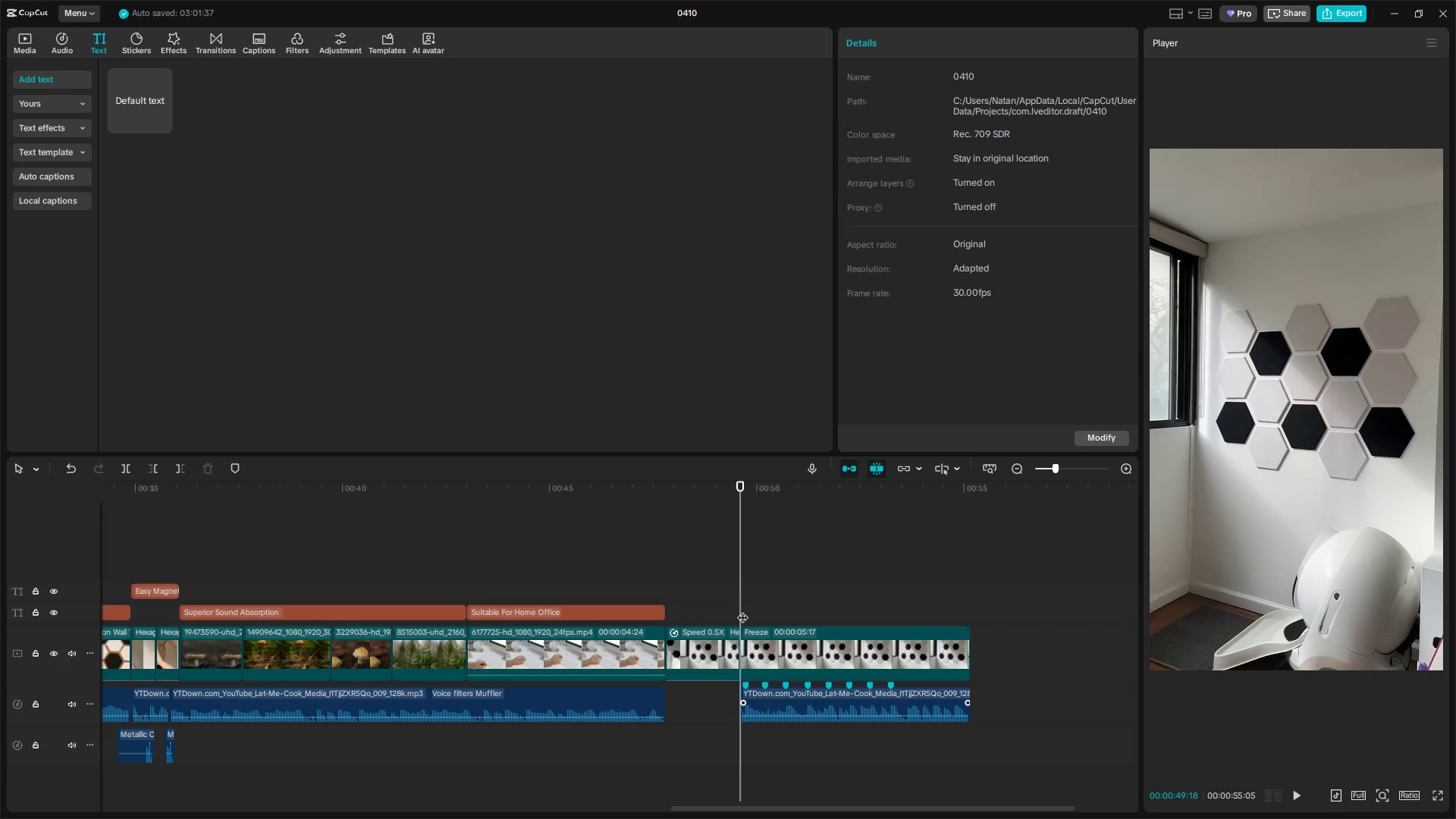 
type( mmmmmmmmmm)
 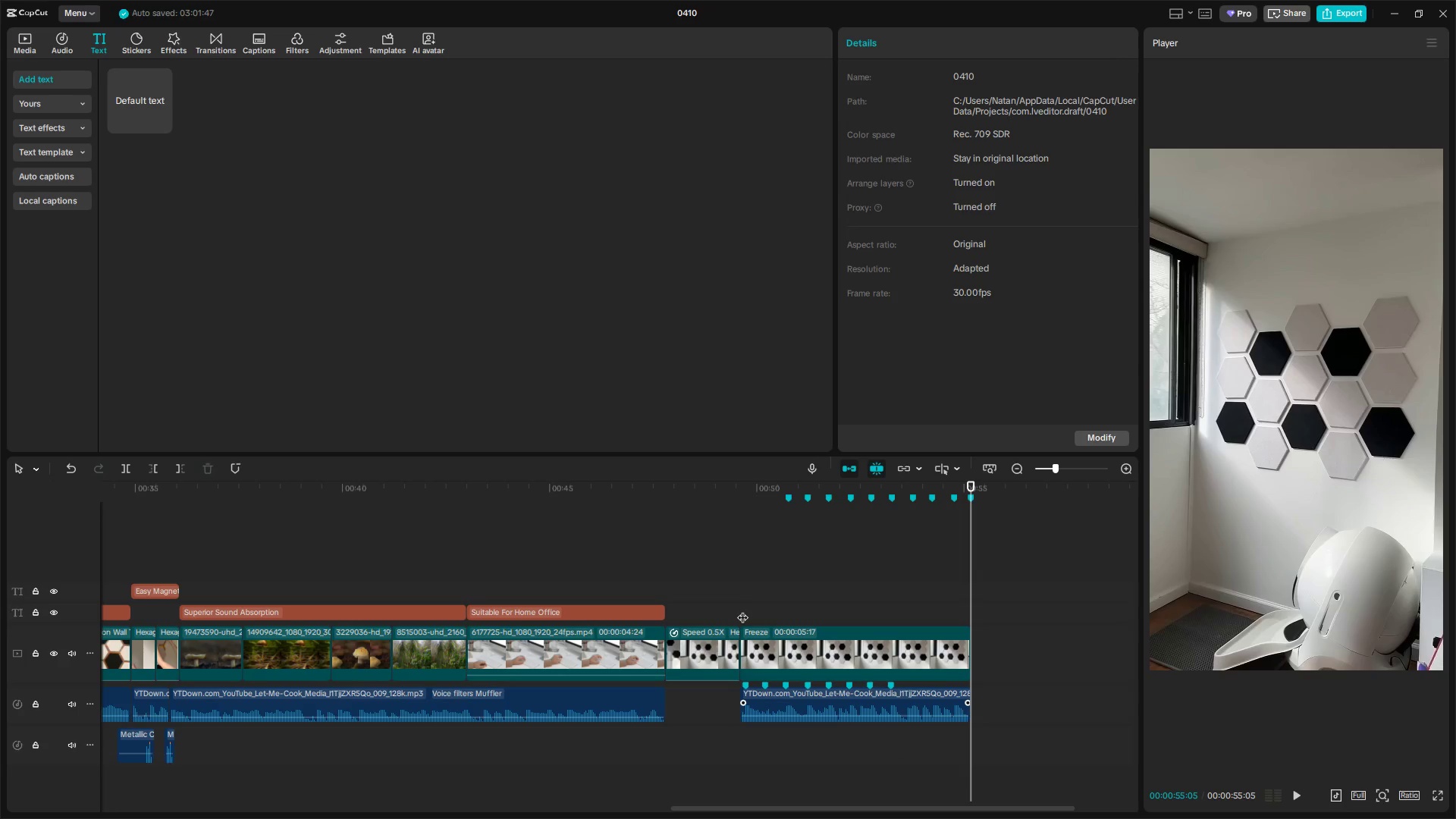 
key(Control+Z)
 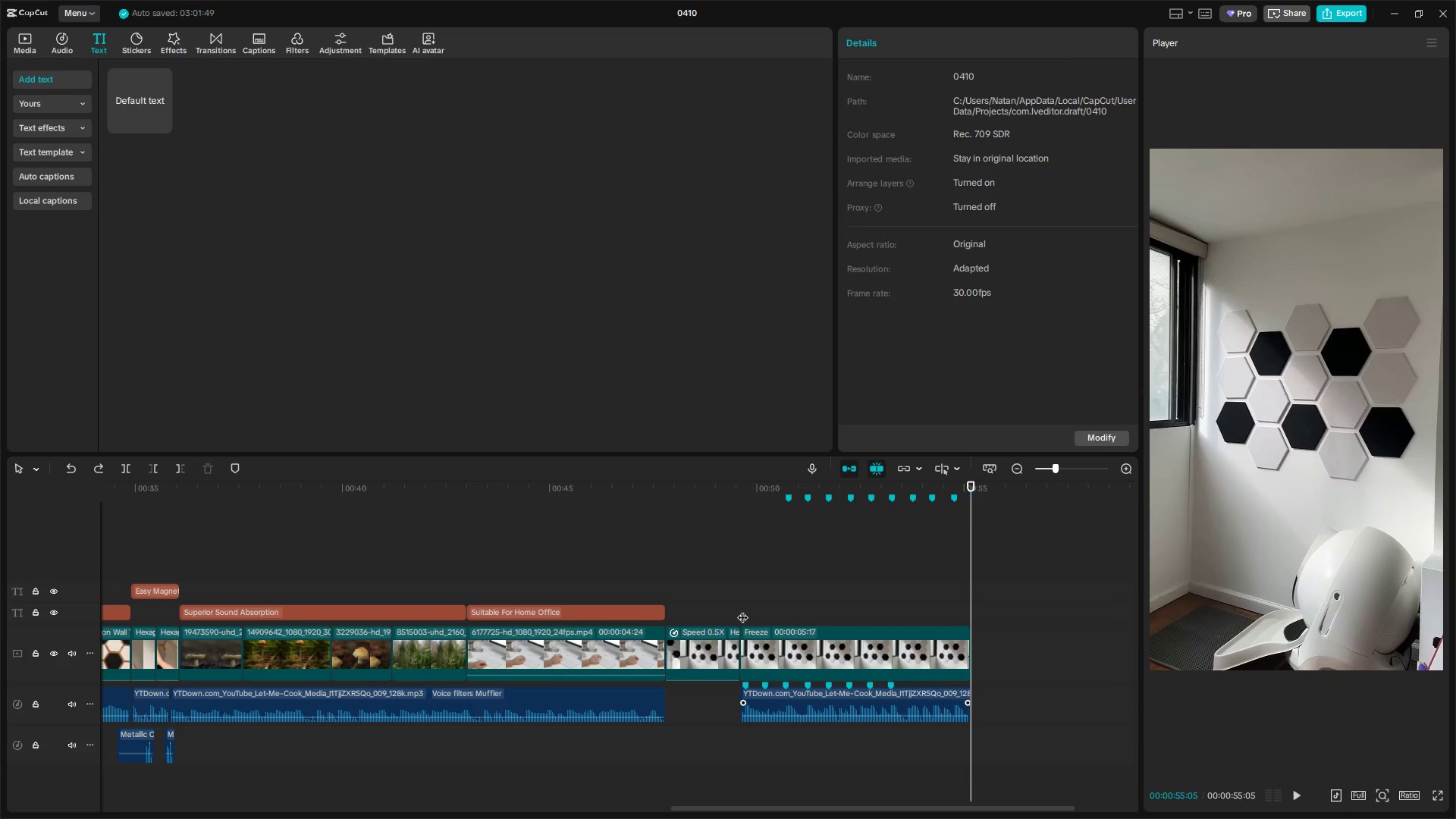 
key(Control+Z)
 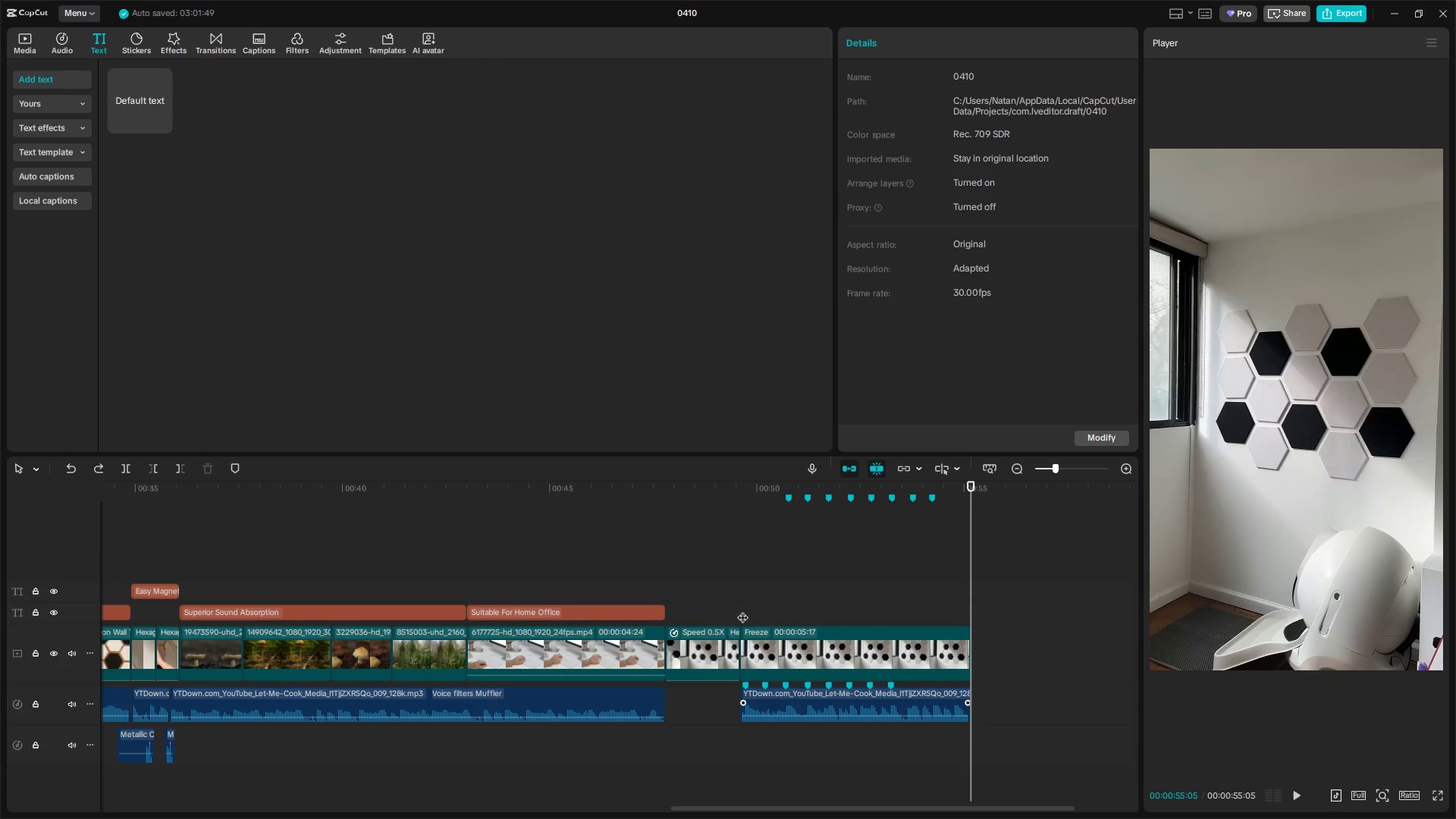 
key(Control+Z)
 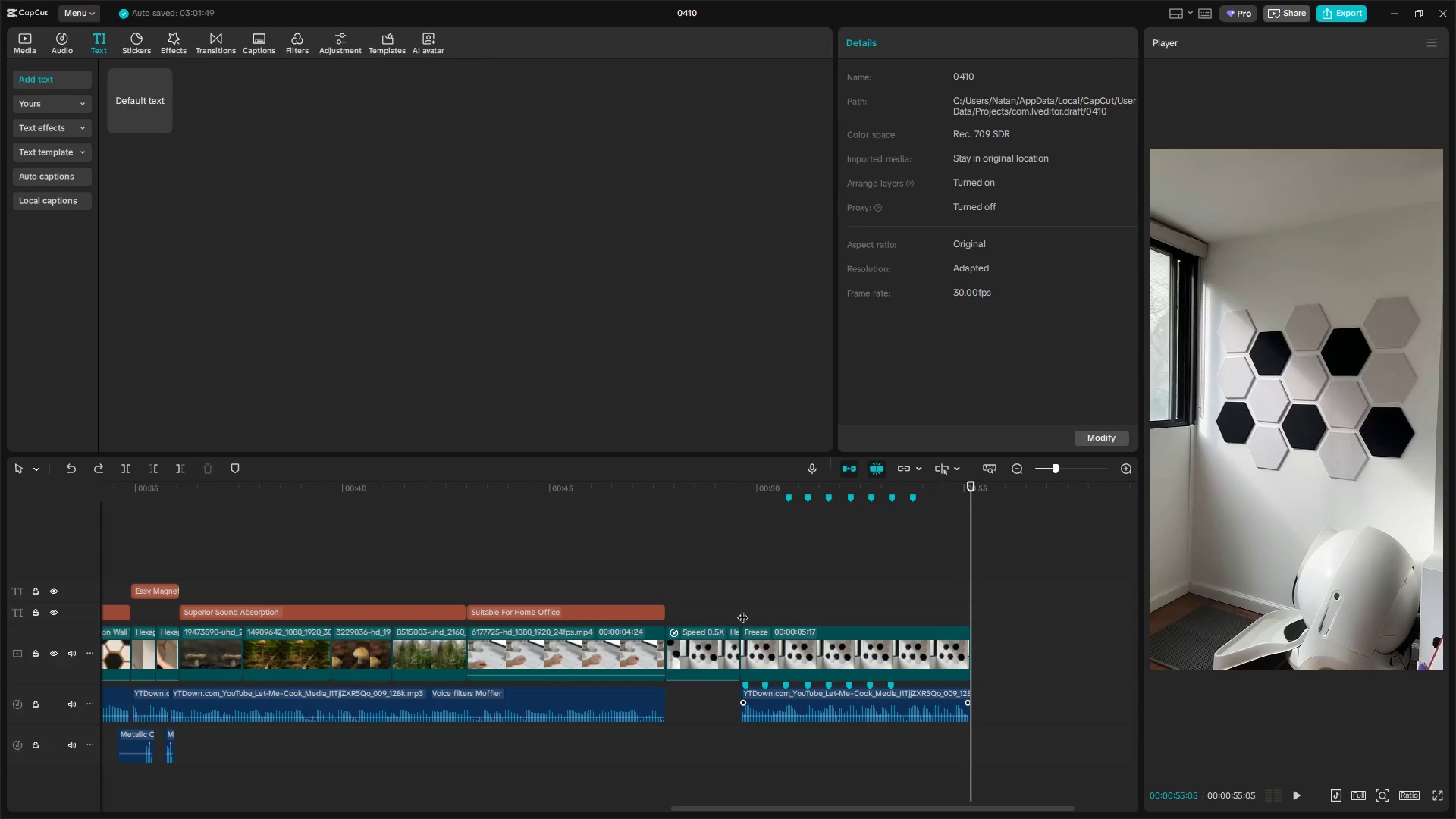 
key(Control+Z)
 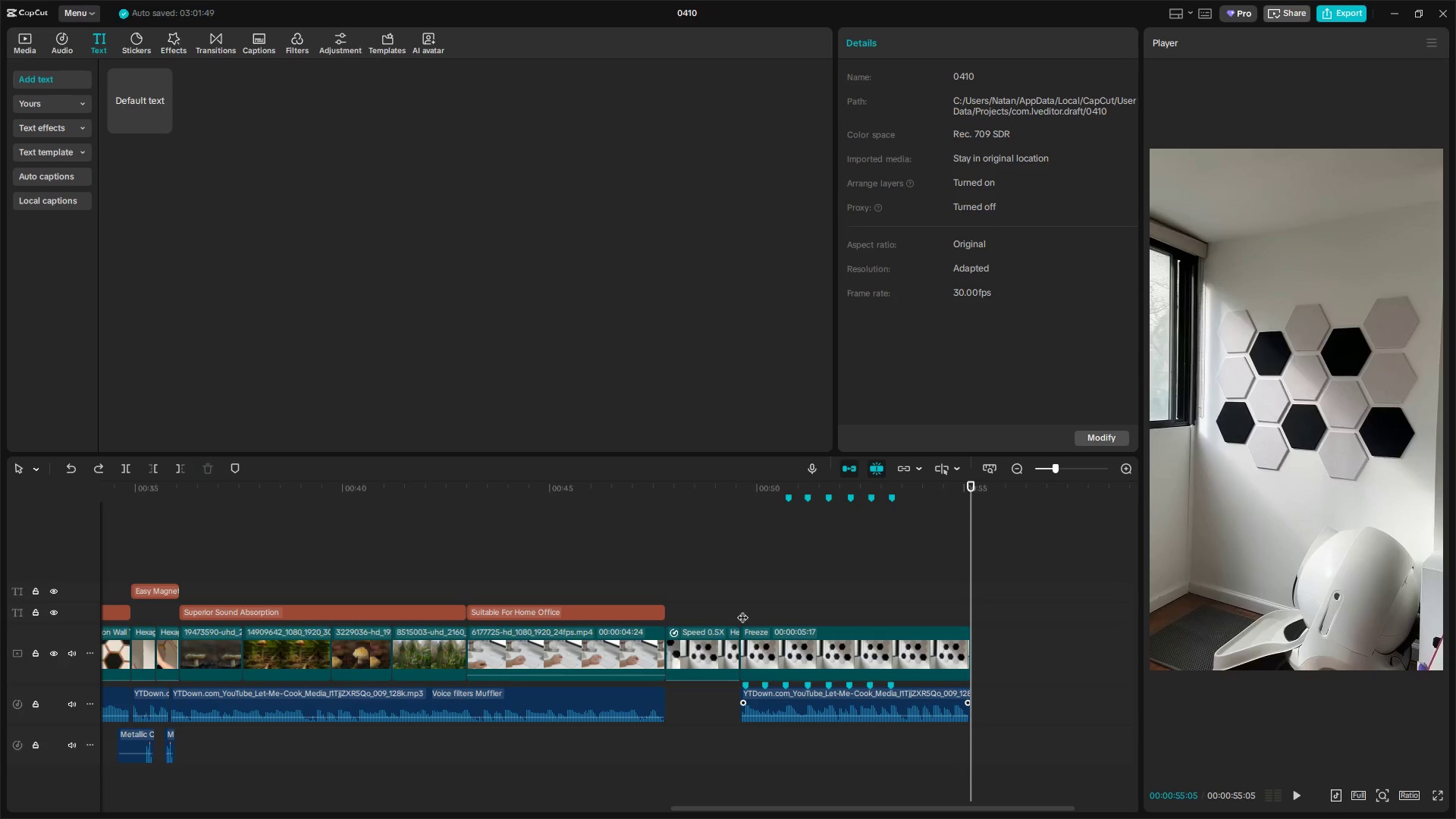 
key(Control+Z)
 